 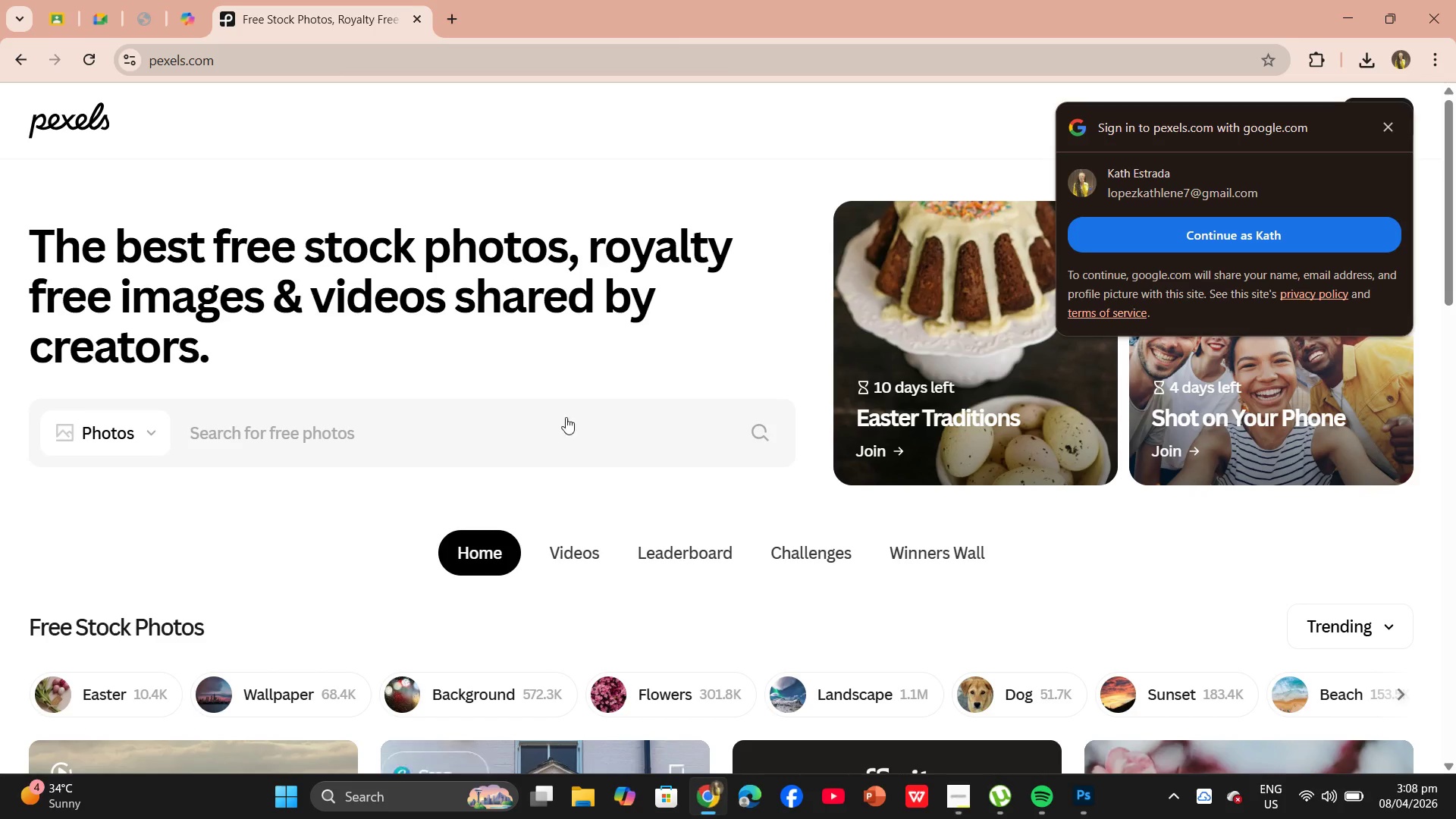 
key(Control+V)
 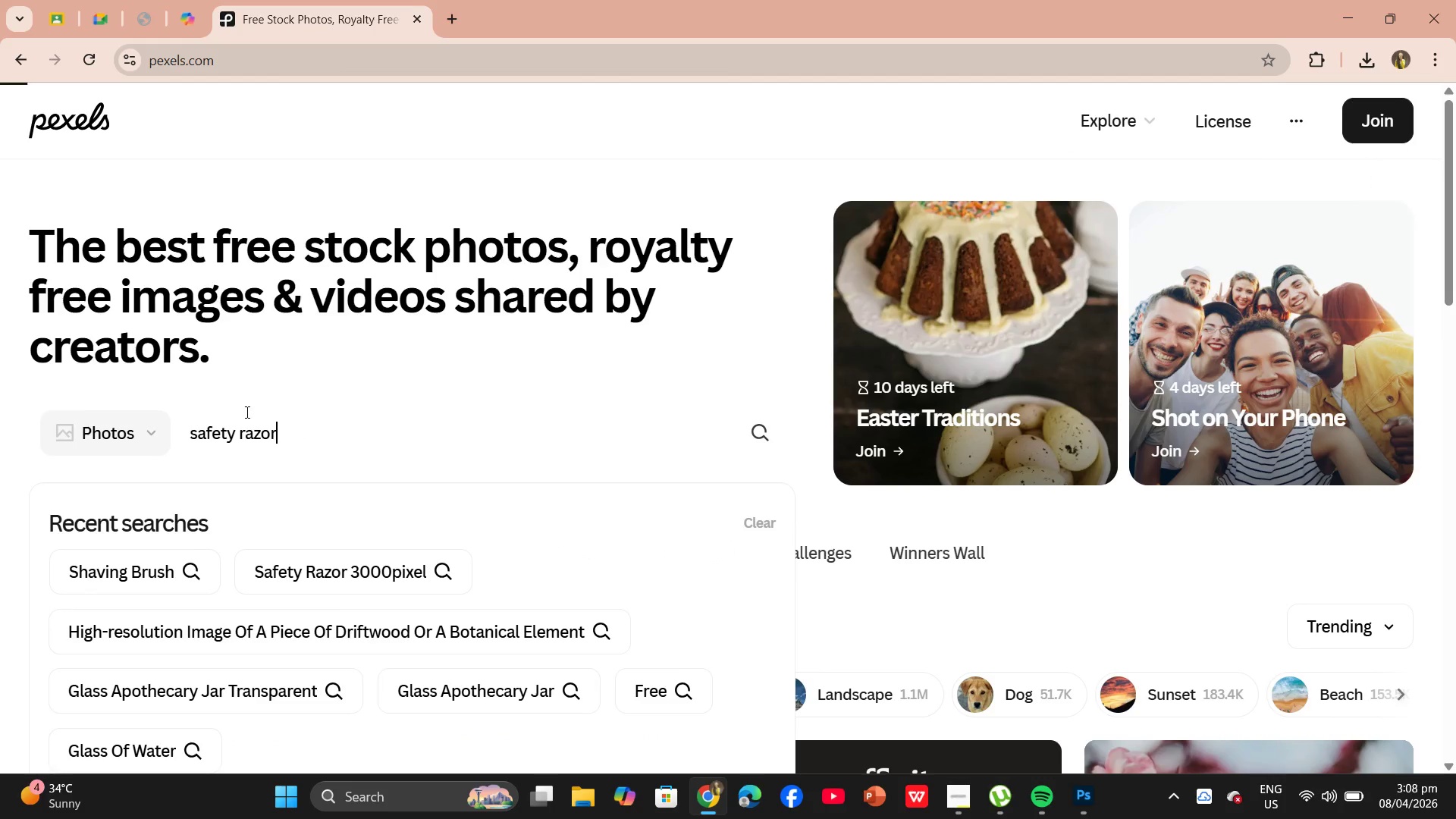 
key(Enter)
 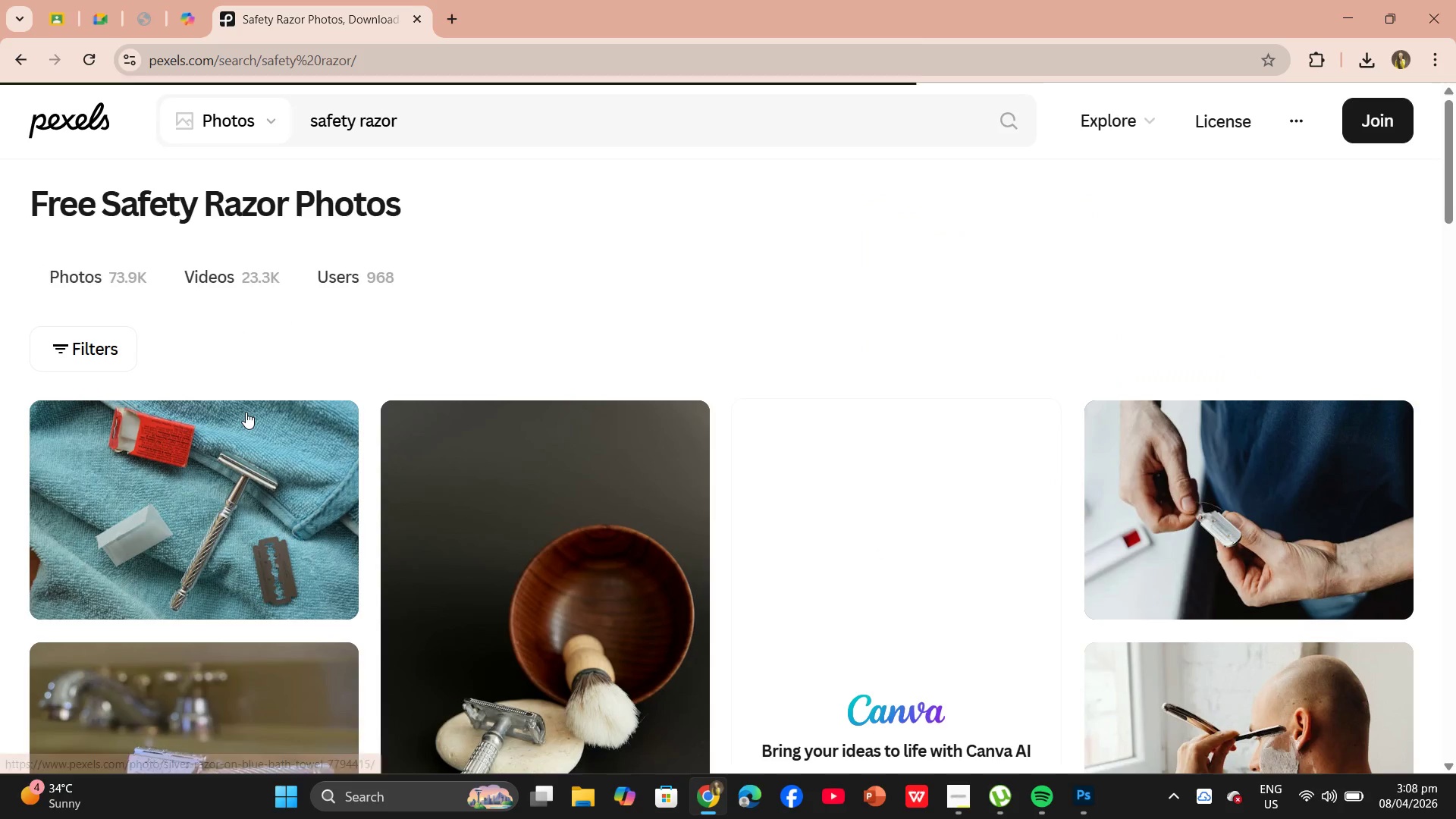 
scroll: coordinate [409, 463], scroll_direction: down, amount: 18.0
 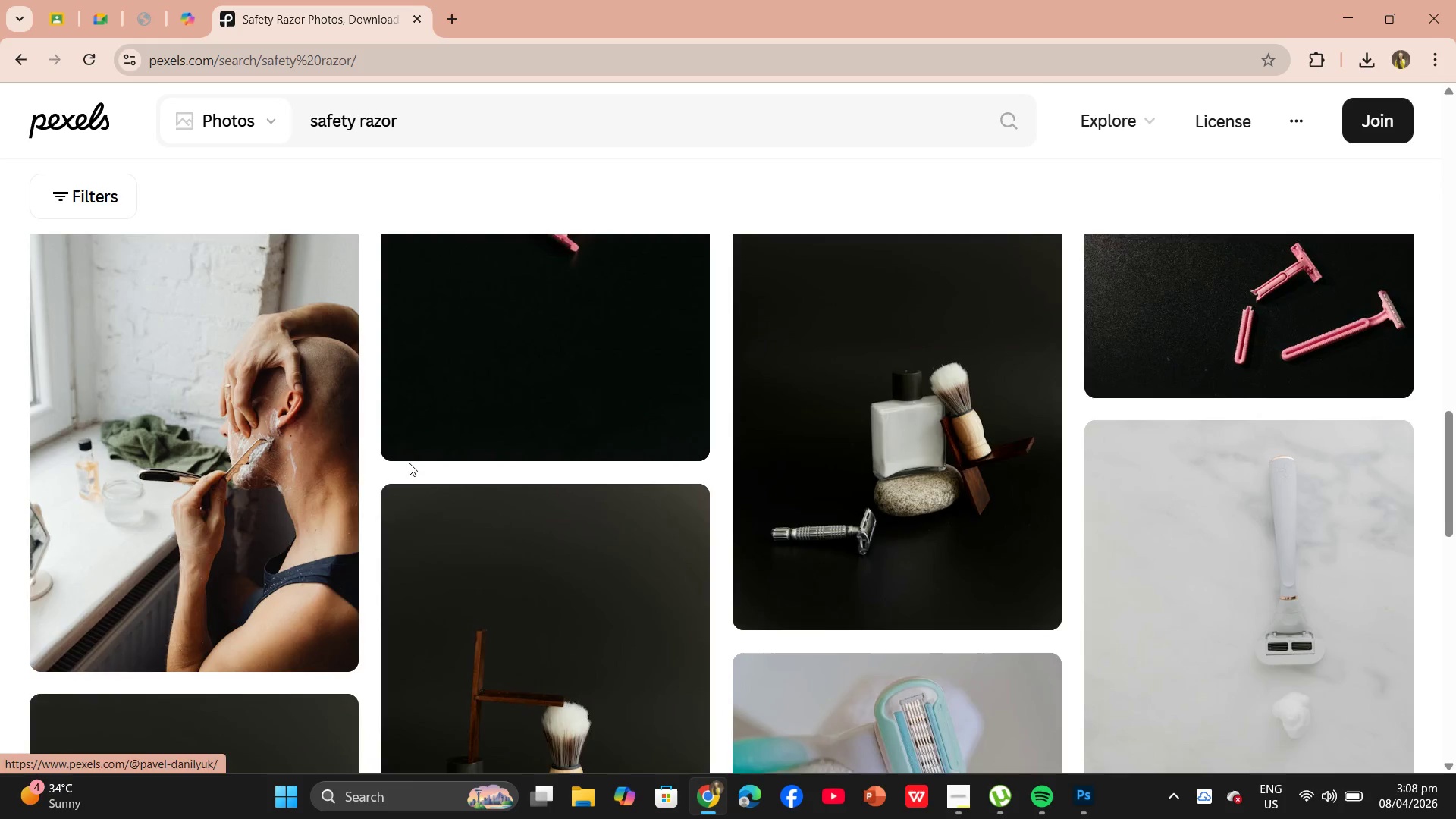 
scroll: coordinate [407, 463], scroll_direction: down, amount: 11.0
 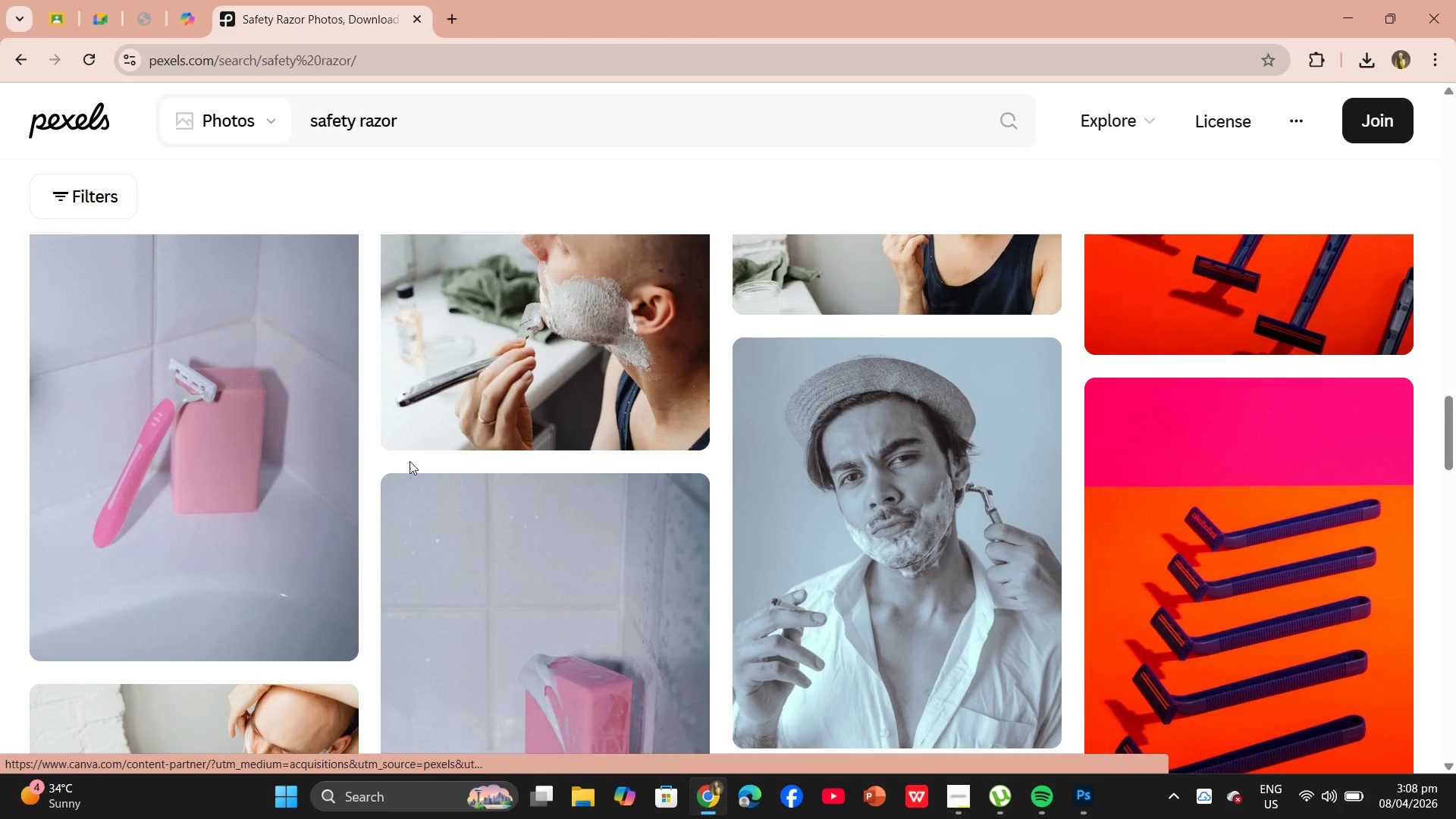 
scroll: coordinate [303, 366], scroll_direction: up, amount: 15.0
 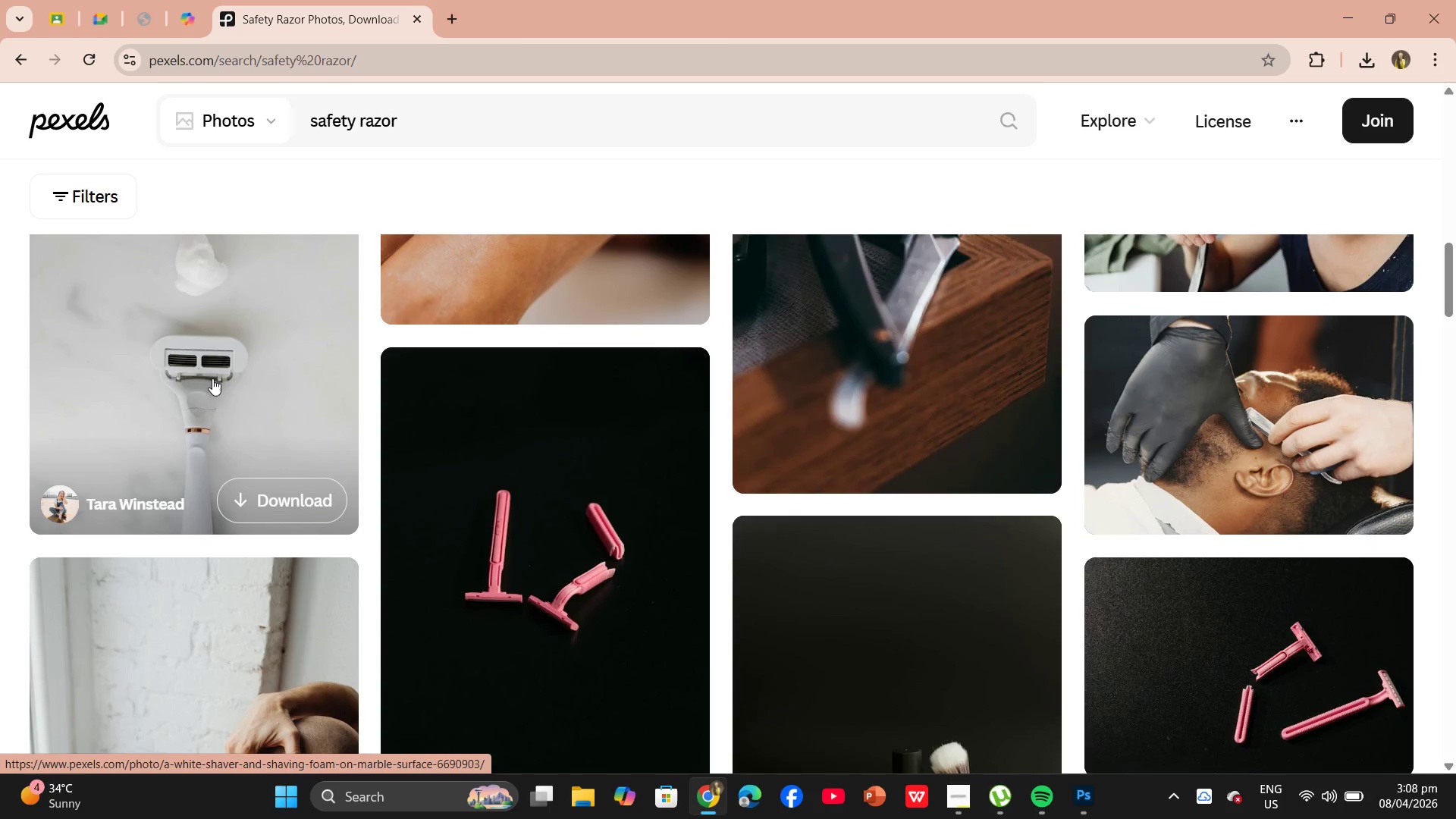 
left_click([212, 366])
 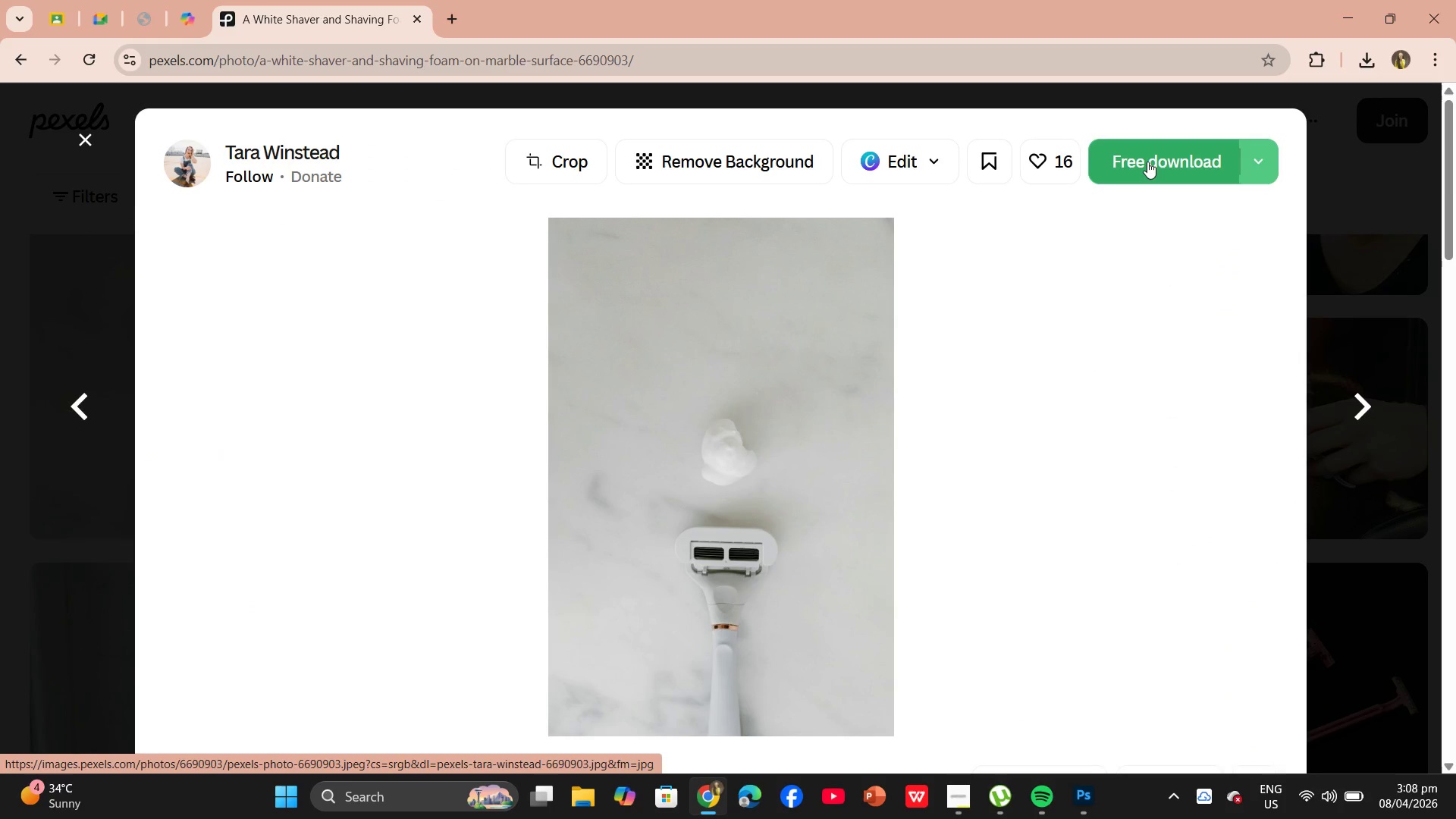 
left_click([1147, 162])
 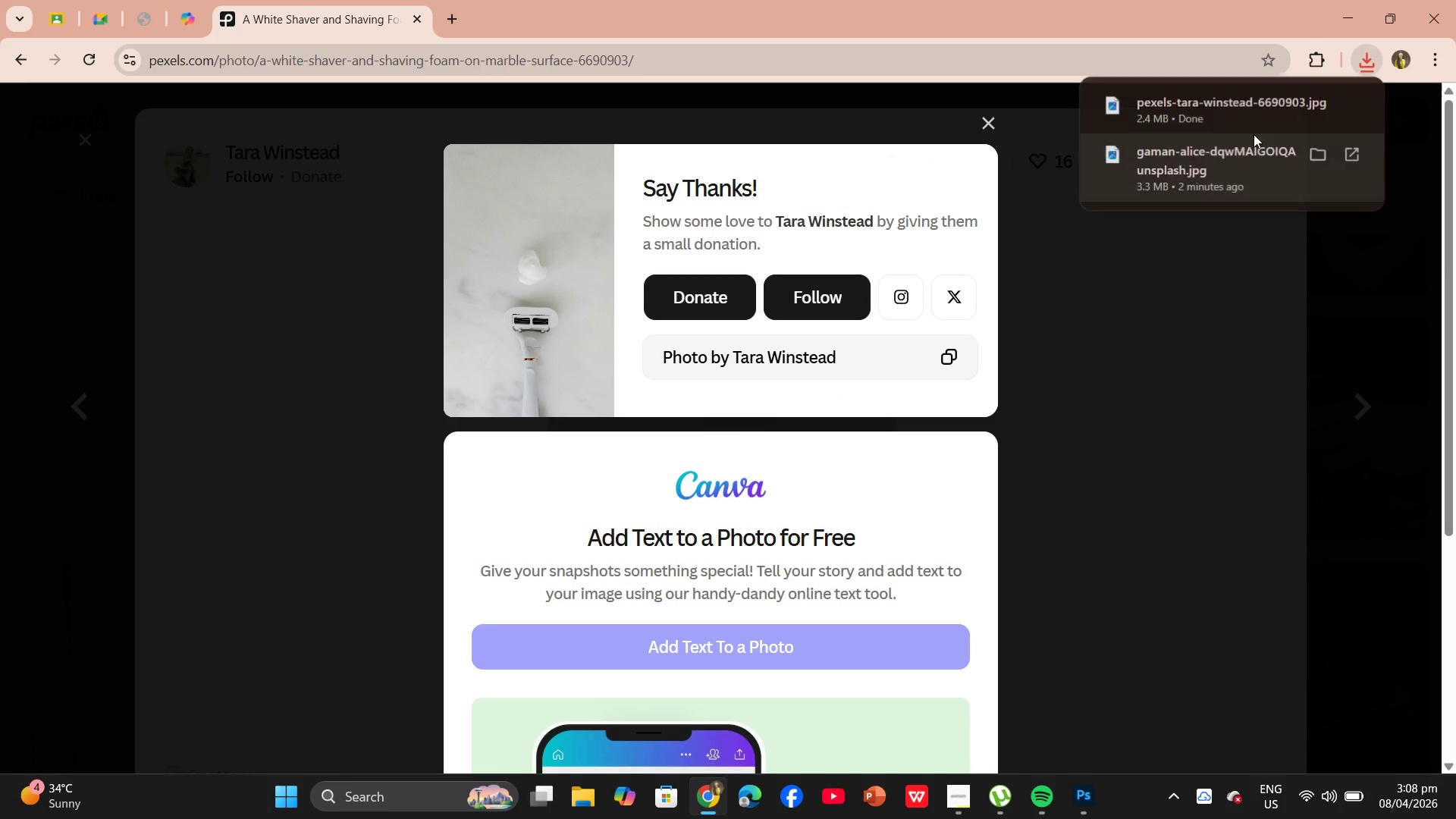 
left_click_drag(start_coordinate=[1232, 113], to_coordinate=[611, 151])
 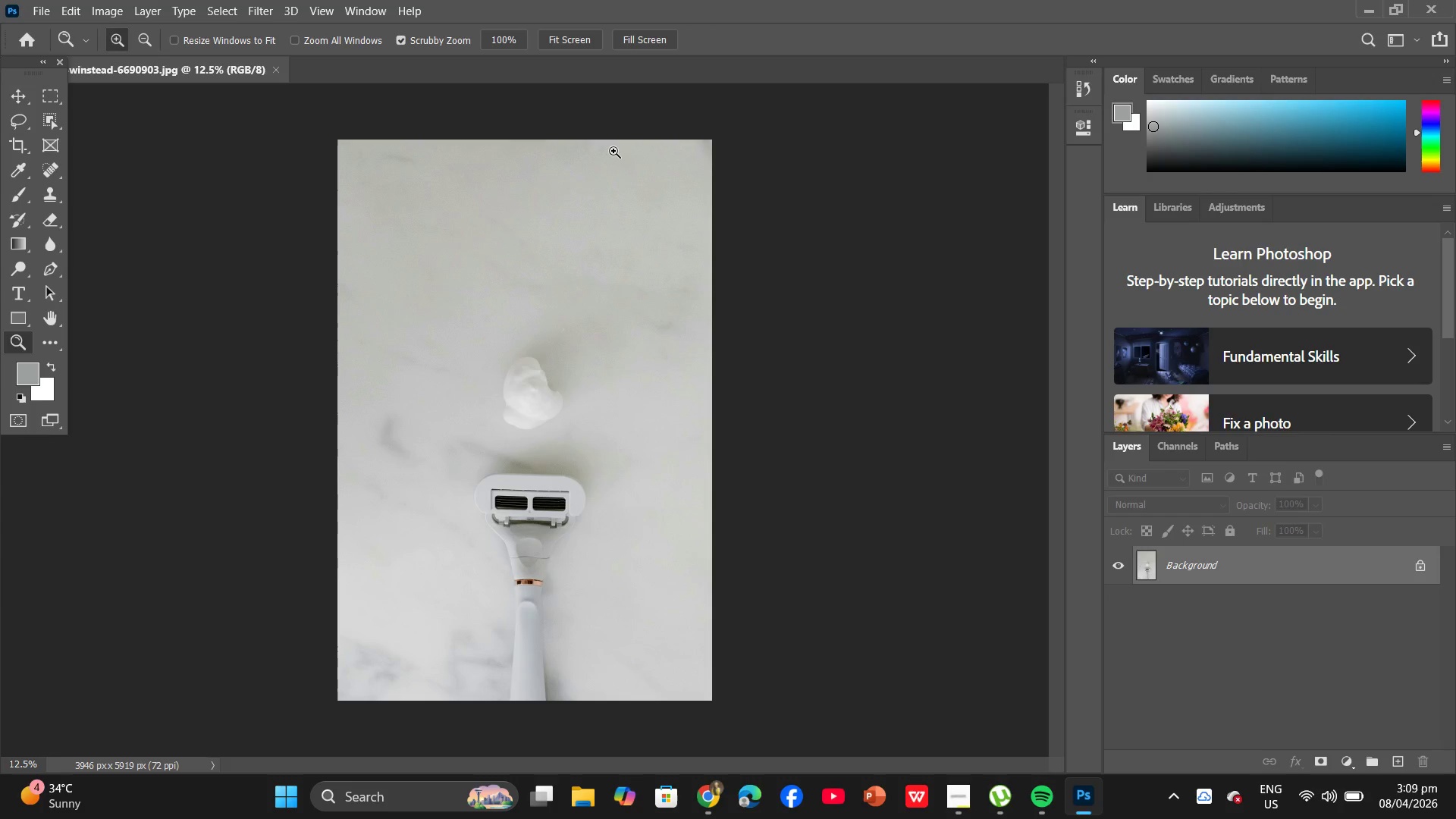 
left_click([1420, 563])
 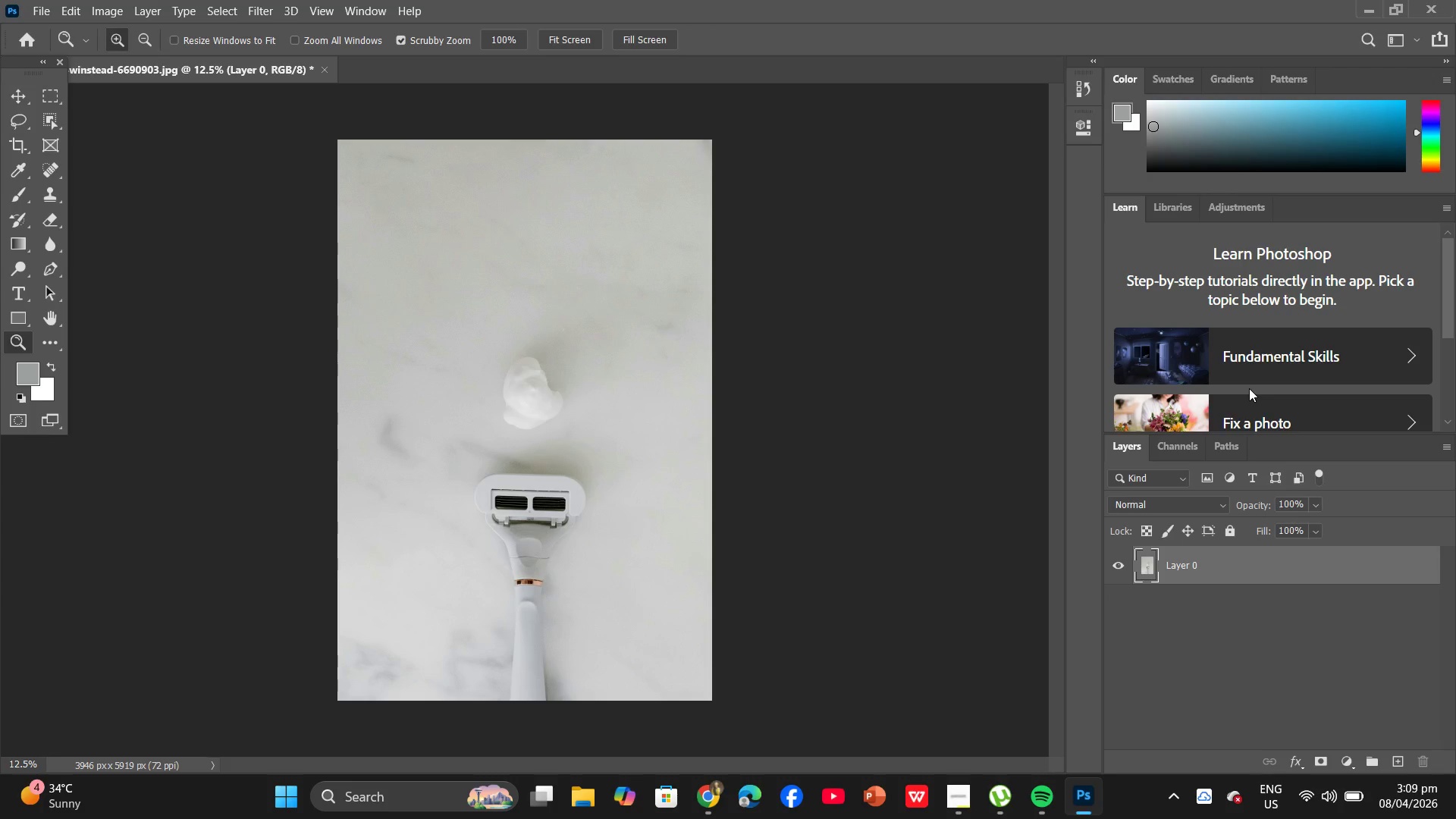 
scroll: coordinate [1252, 376], scroll_direction: down, amount: 5.0
 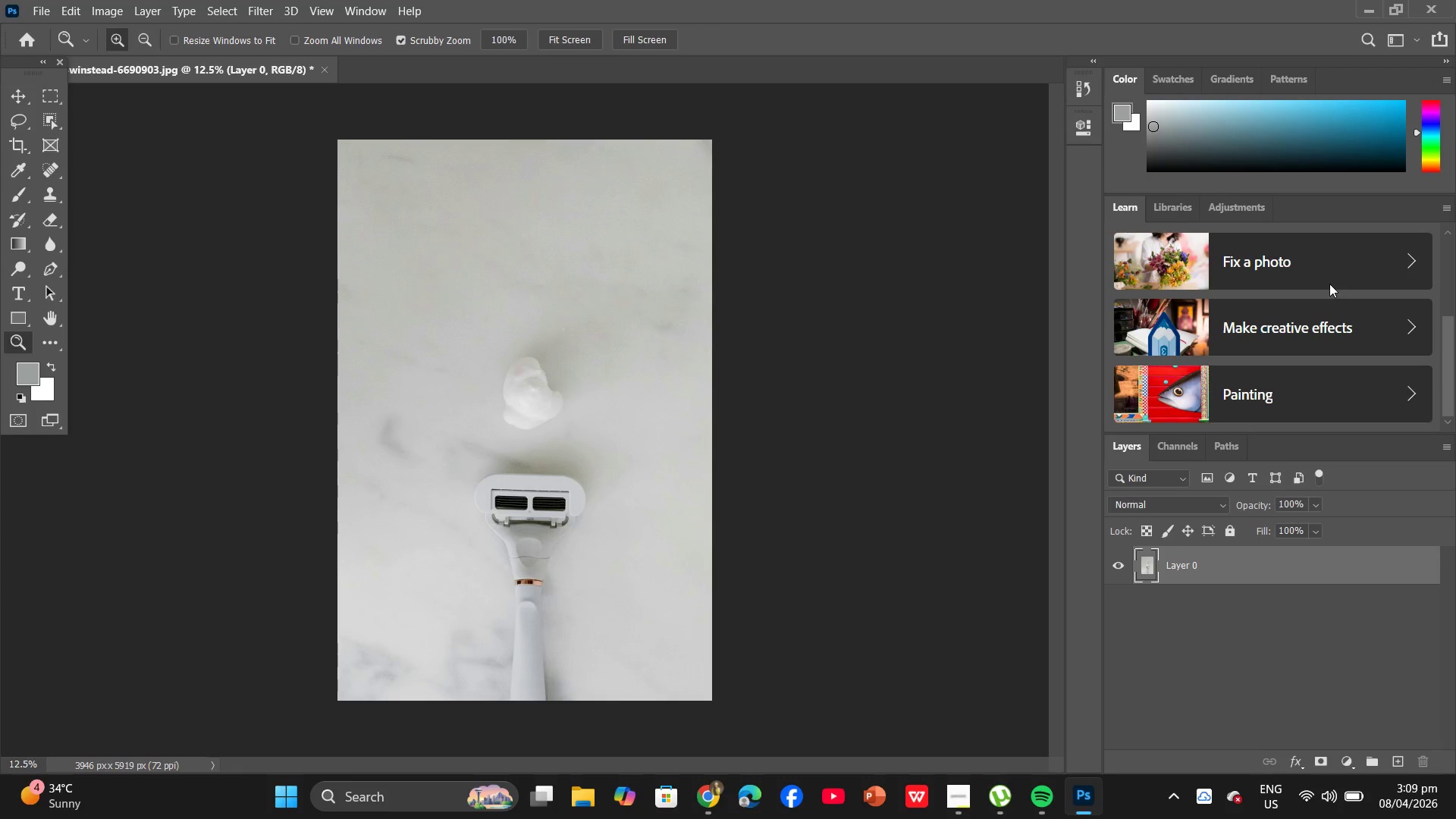 
scroll: coordinate [1211, 279], scroll_direction: up, amount: 5.0
 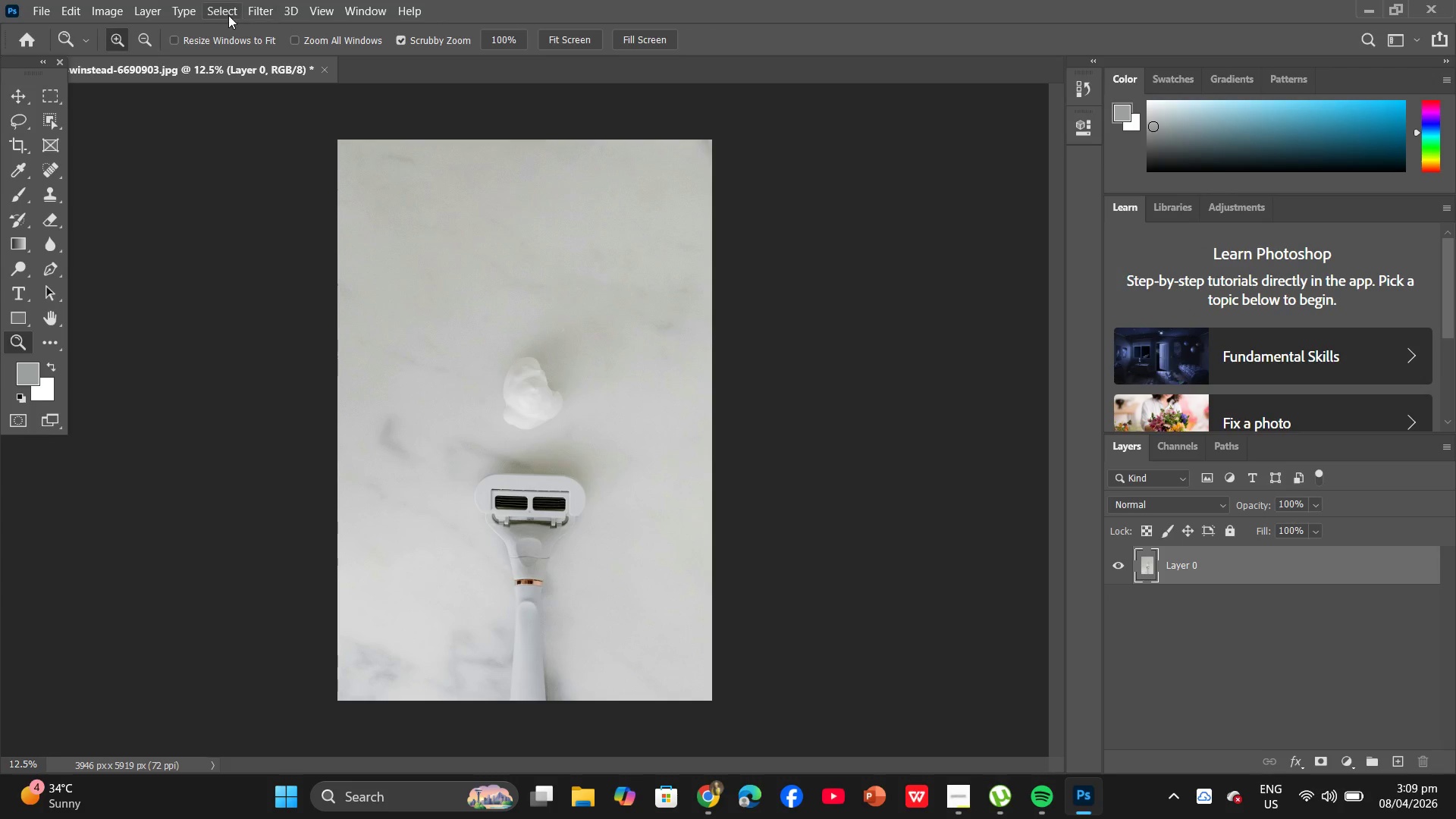 
left_click([344, 7])
 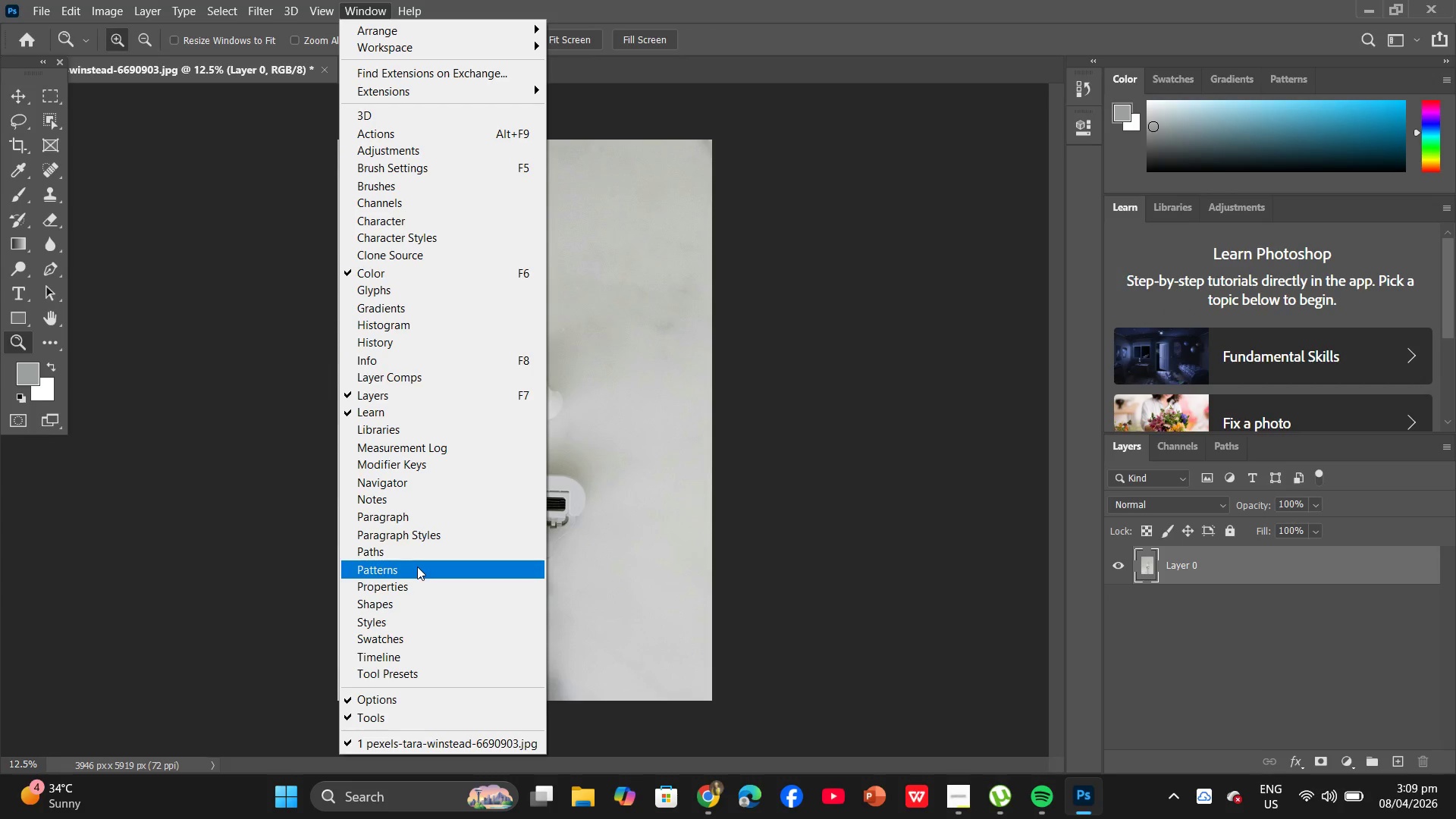 
left_click([422, 585])
 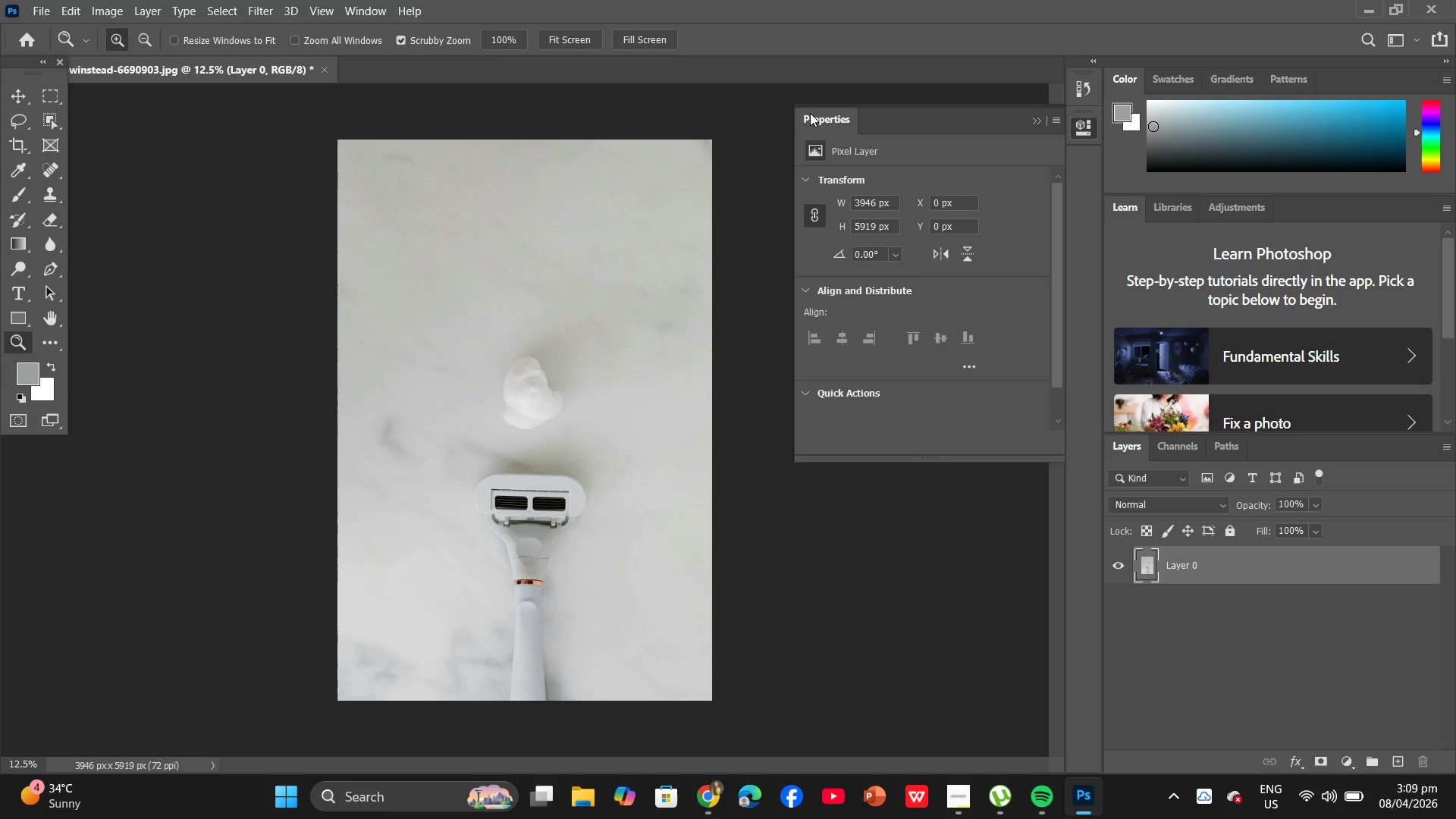 
left_click_drag(start_coordinate=[814, 116], to_coordinate=[1177, 412])
 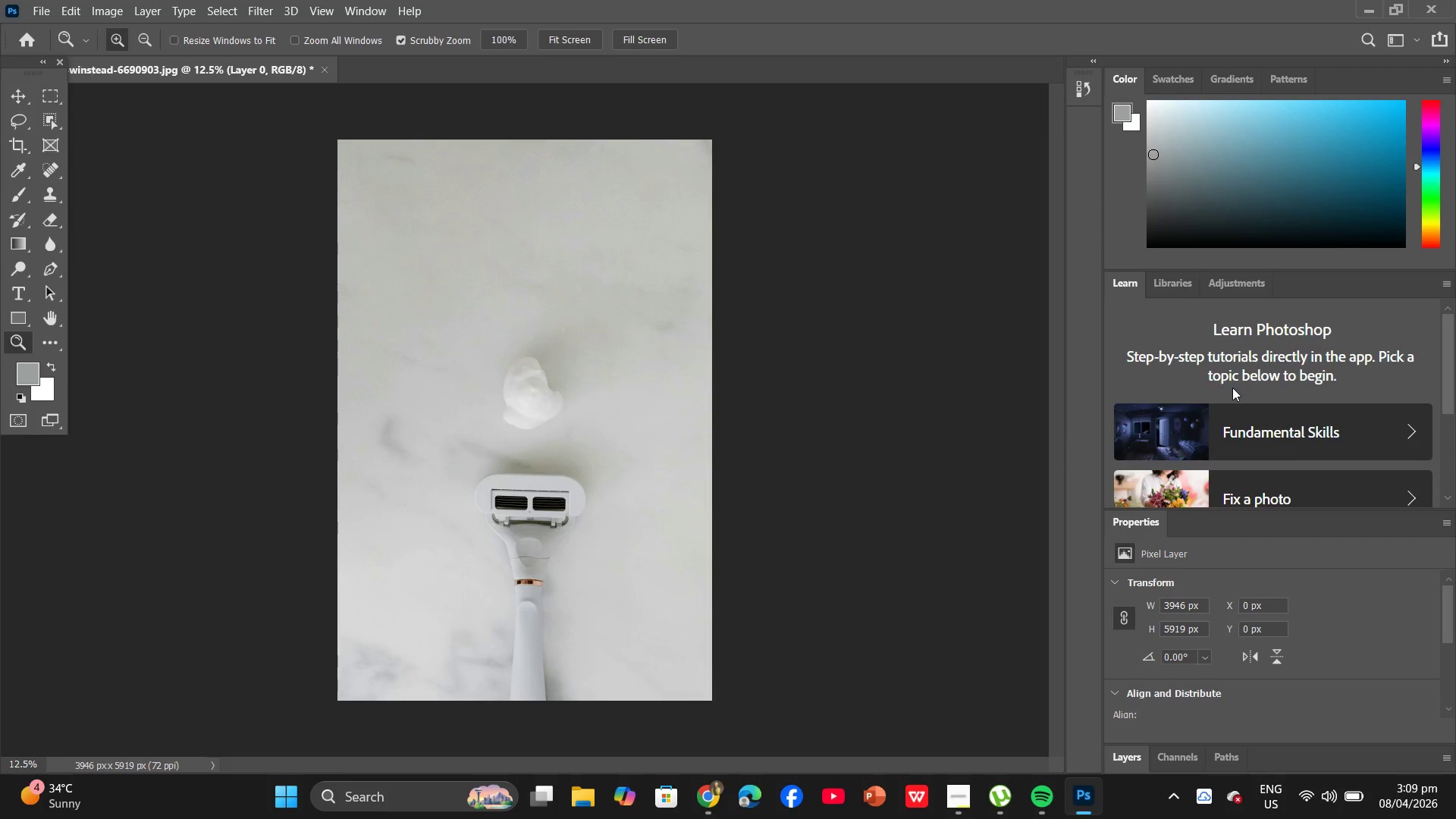 
scroll: coordinate [1215, 390], scroll_direction: down, amount: 6.0
 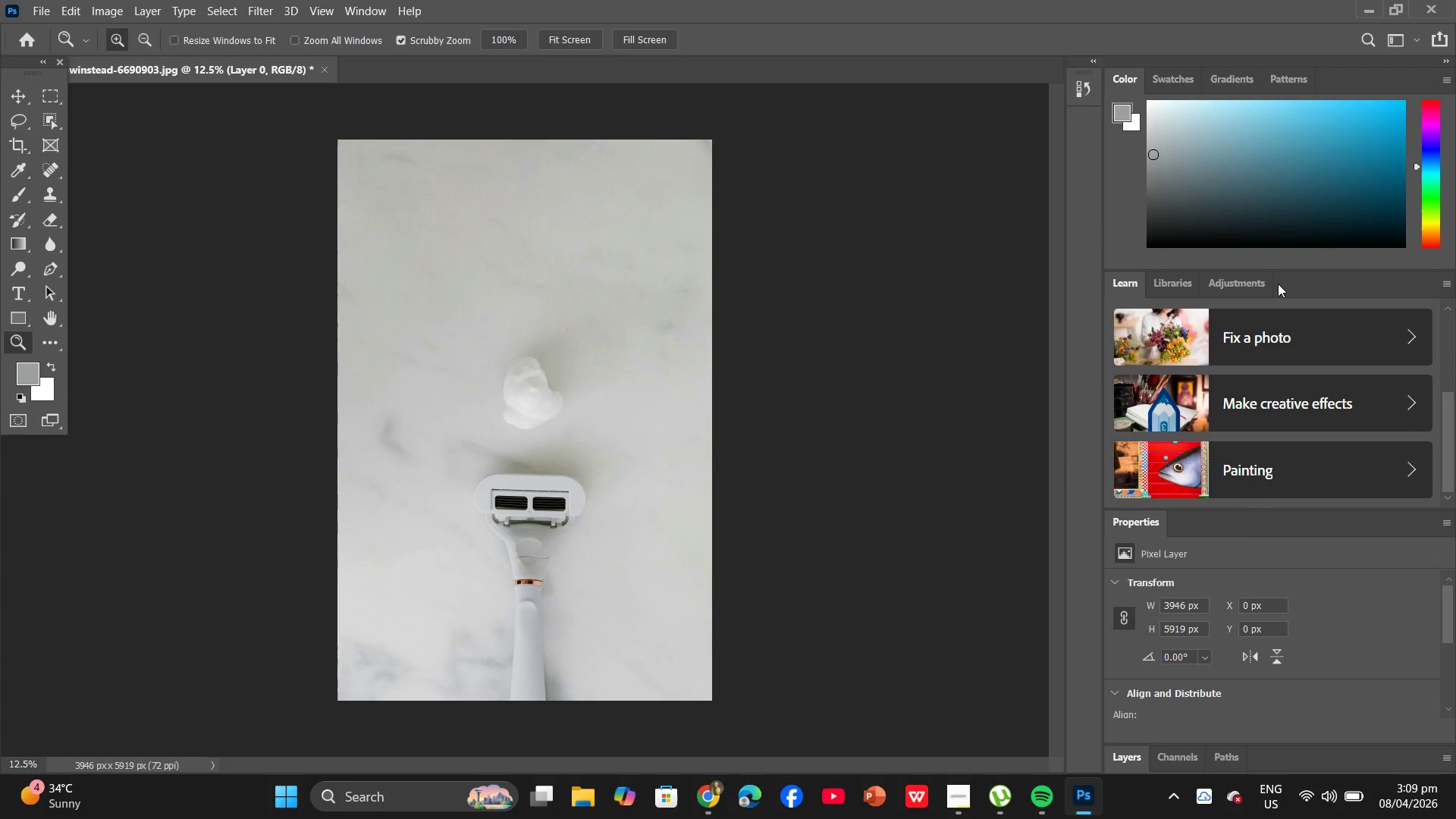 
left_click_drag(start_coordinate=[1286, 284], to_coordinate=[708, 283])
 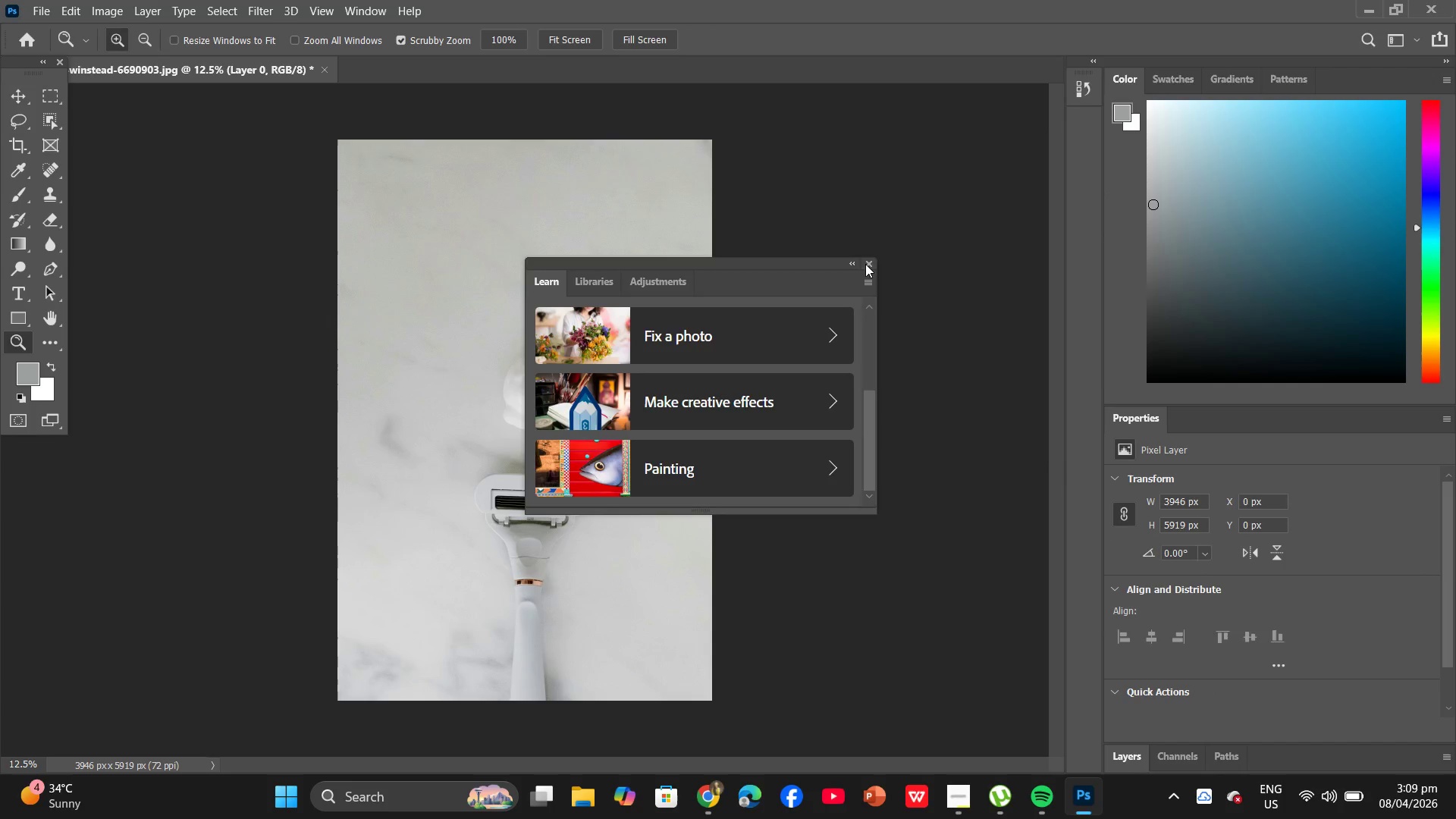 
left_click([866, 263])
 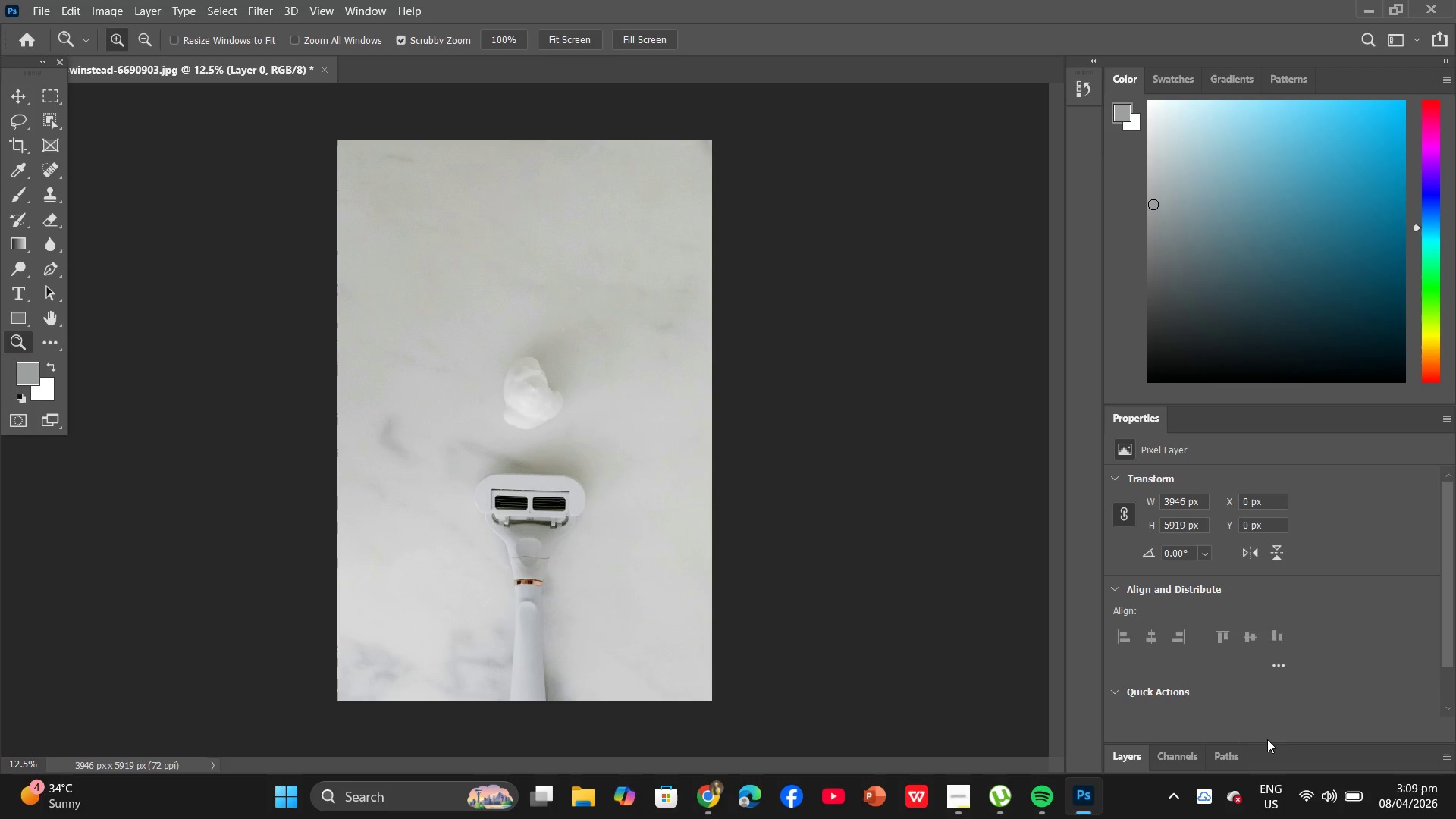 
left_click([1273, 758])
 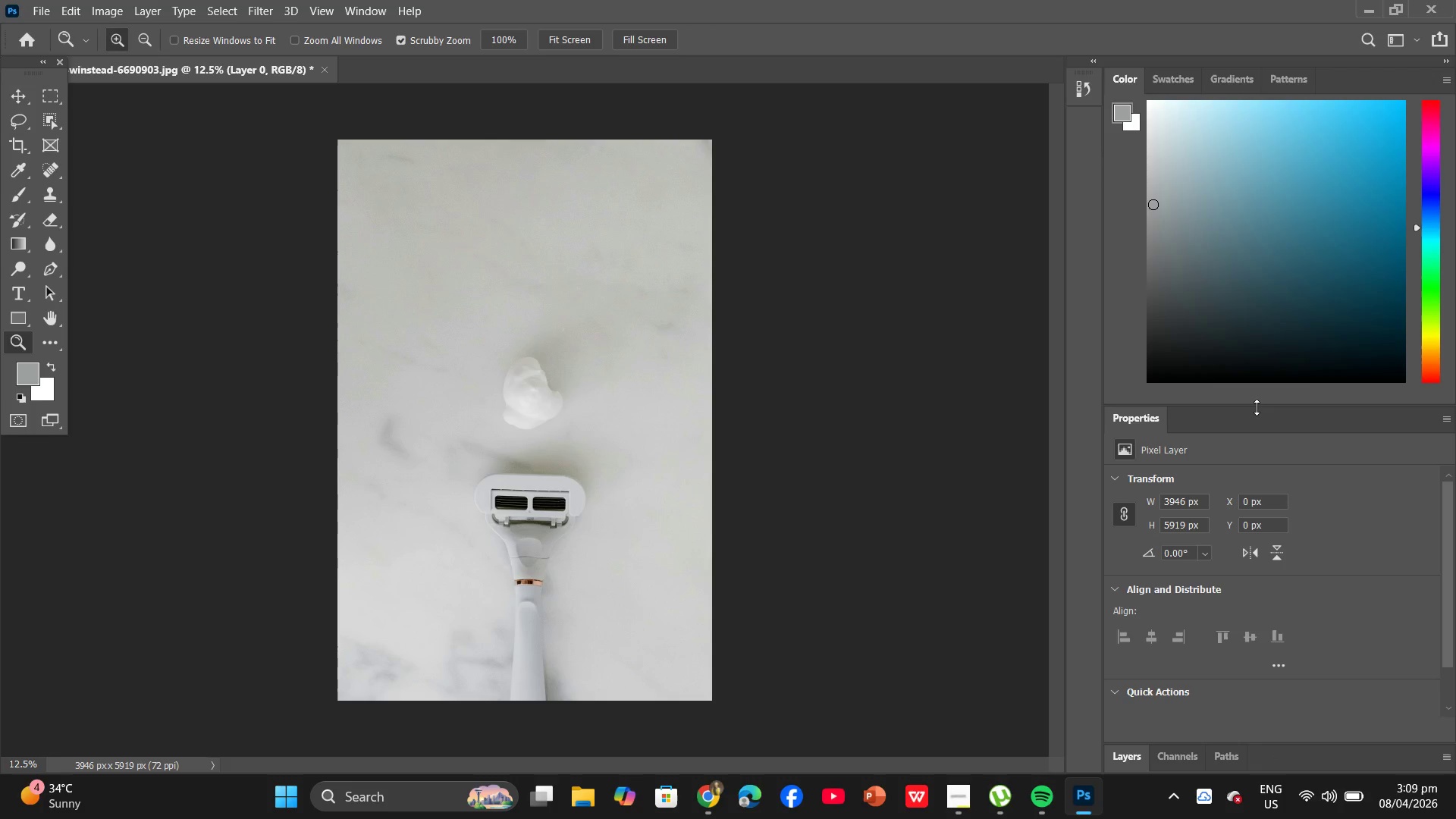 
left_click_drag(start_coordinate=[1257, 407], to_coordinate=[1231, 171])
 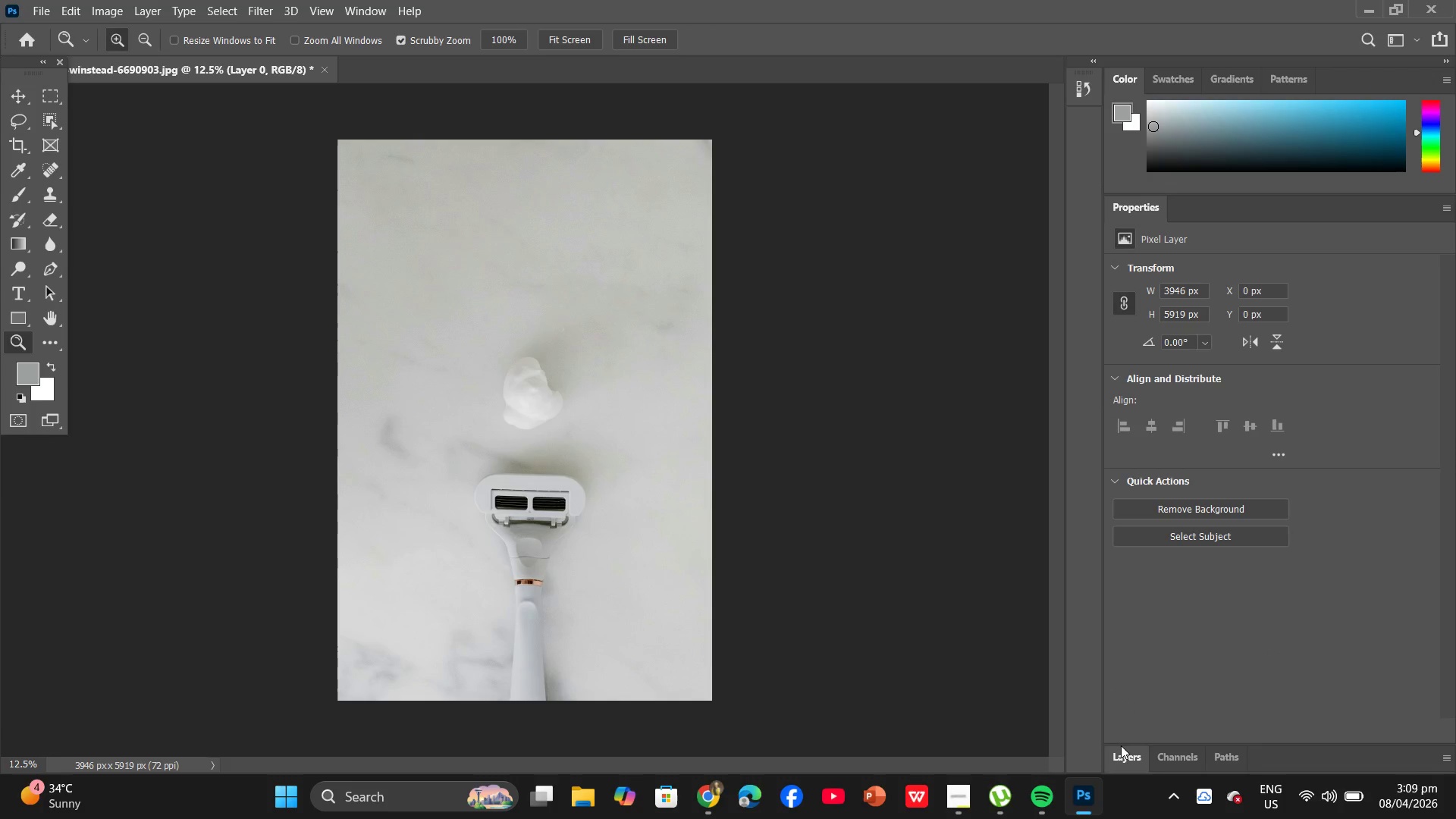 
left_click([1122, 748])
 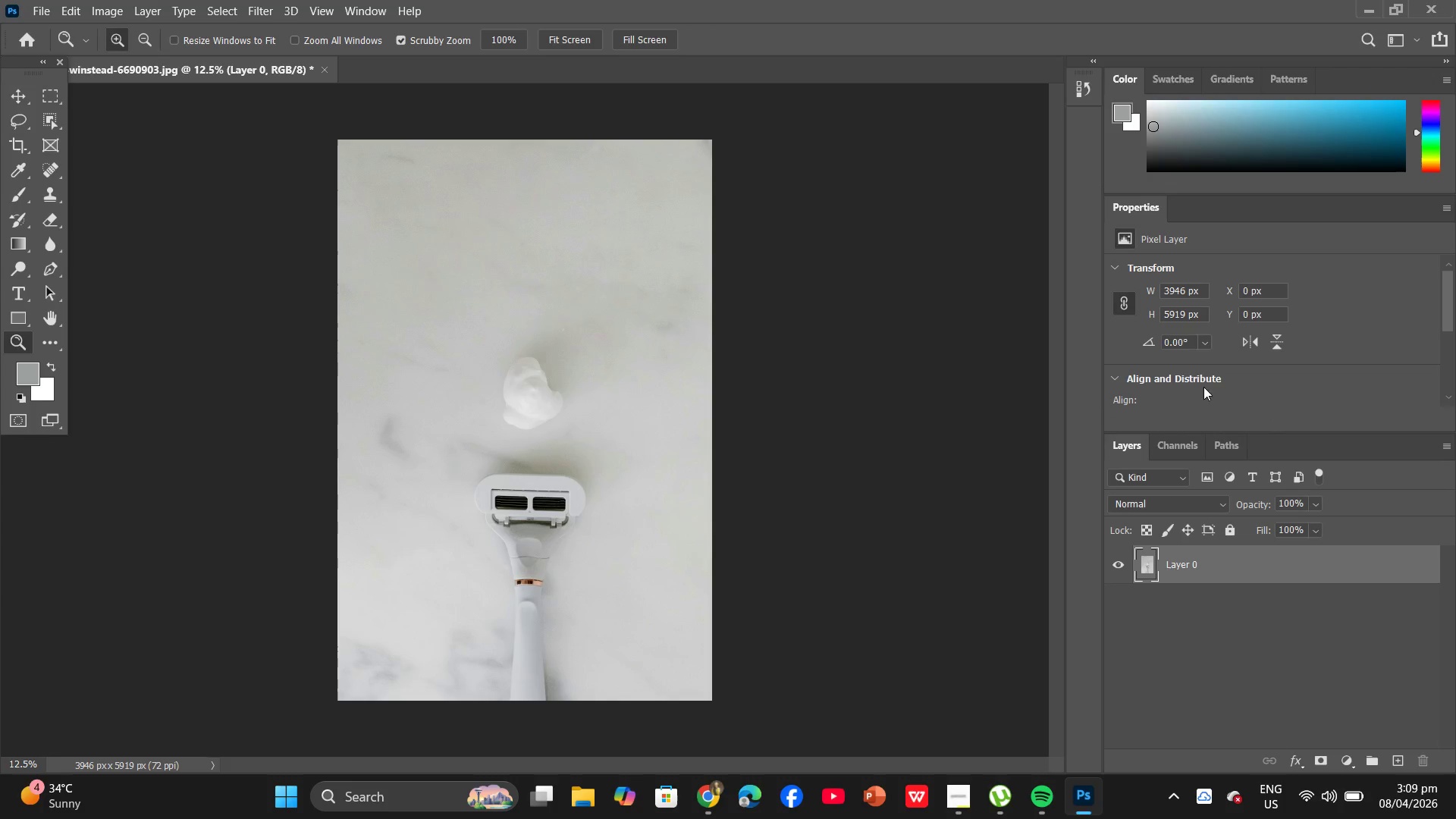 
scroll: coordinate [1178, 366], scroll_direction: down, amount: 11.0
 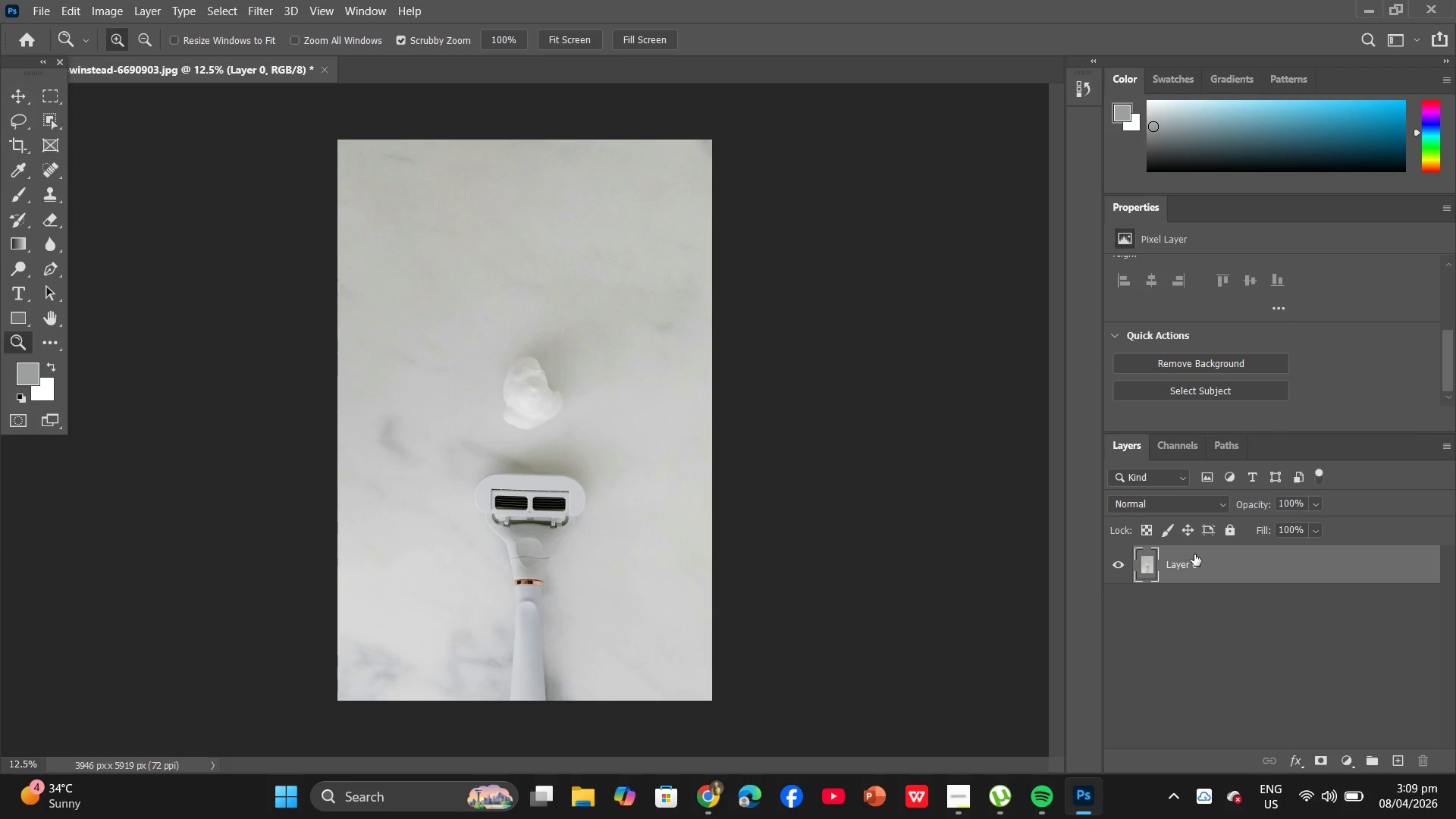 
left_click([1194, 554])
 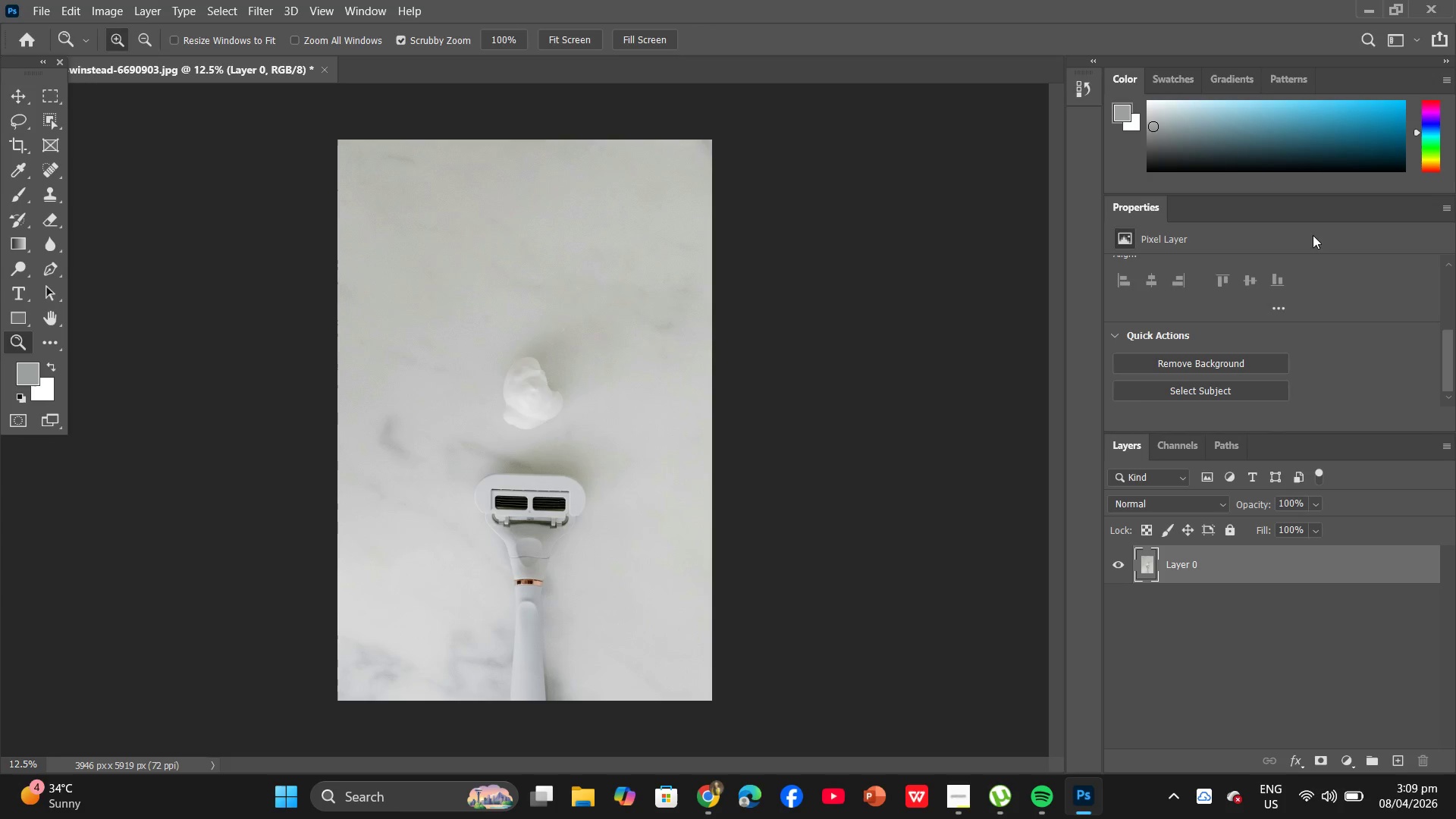 
left_click([1165, 362])
 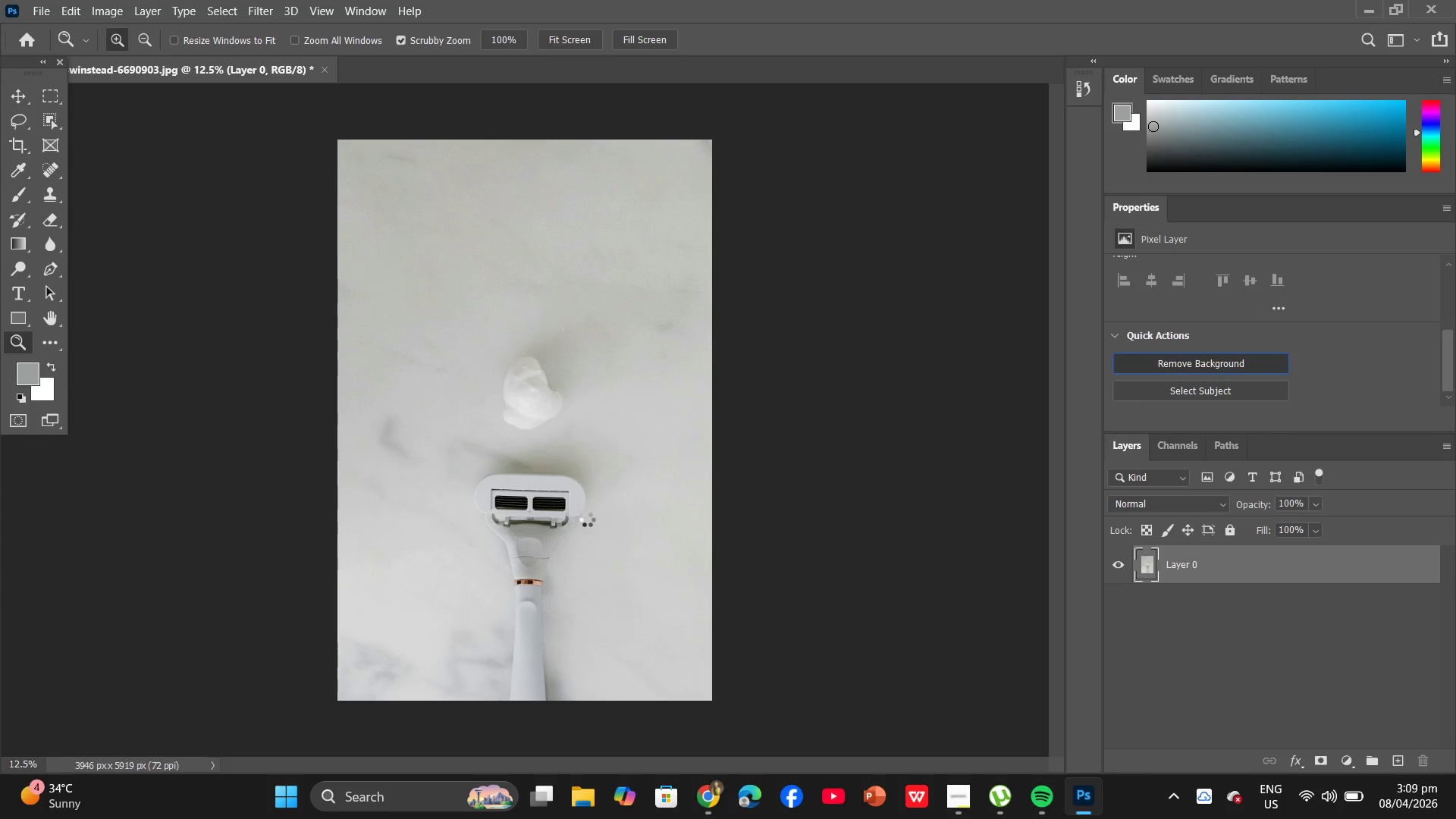 
scroll: coordinate [550, 570], scroll_direction: down, amount: 3.0
 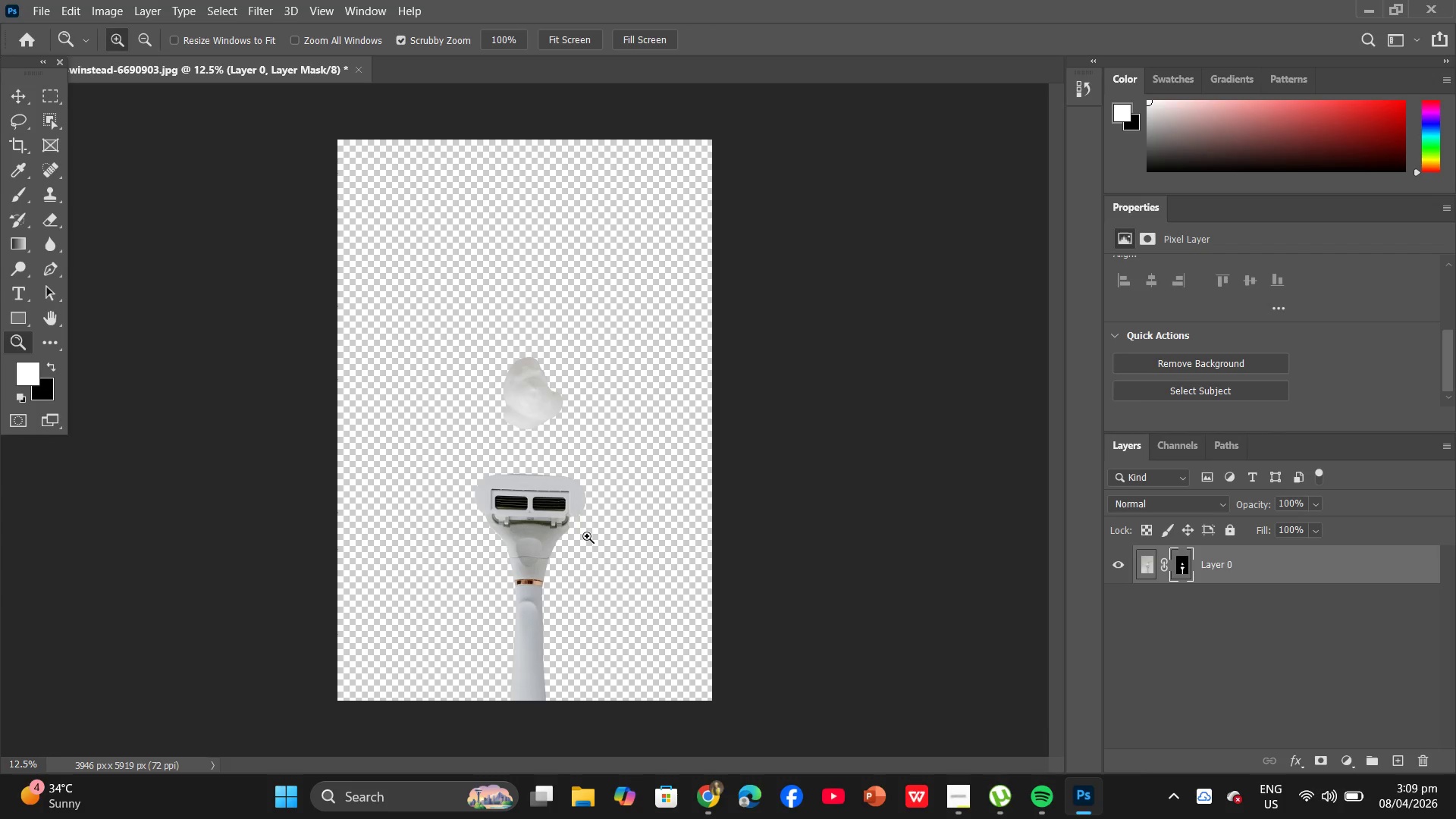 
key(Control+Equal)
 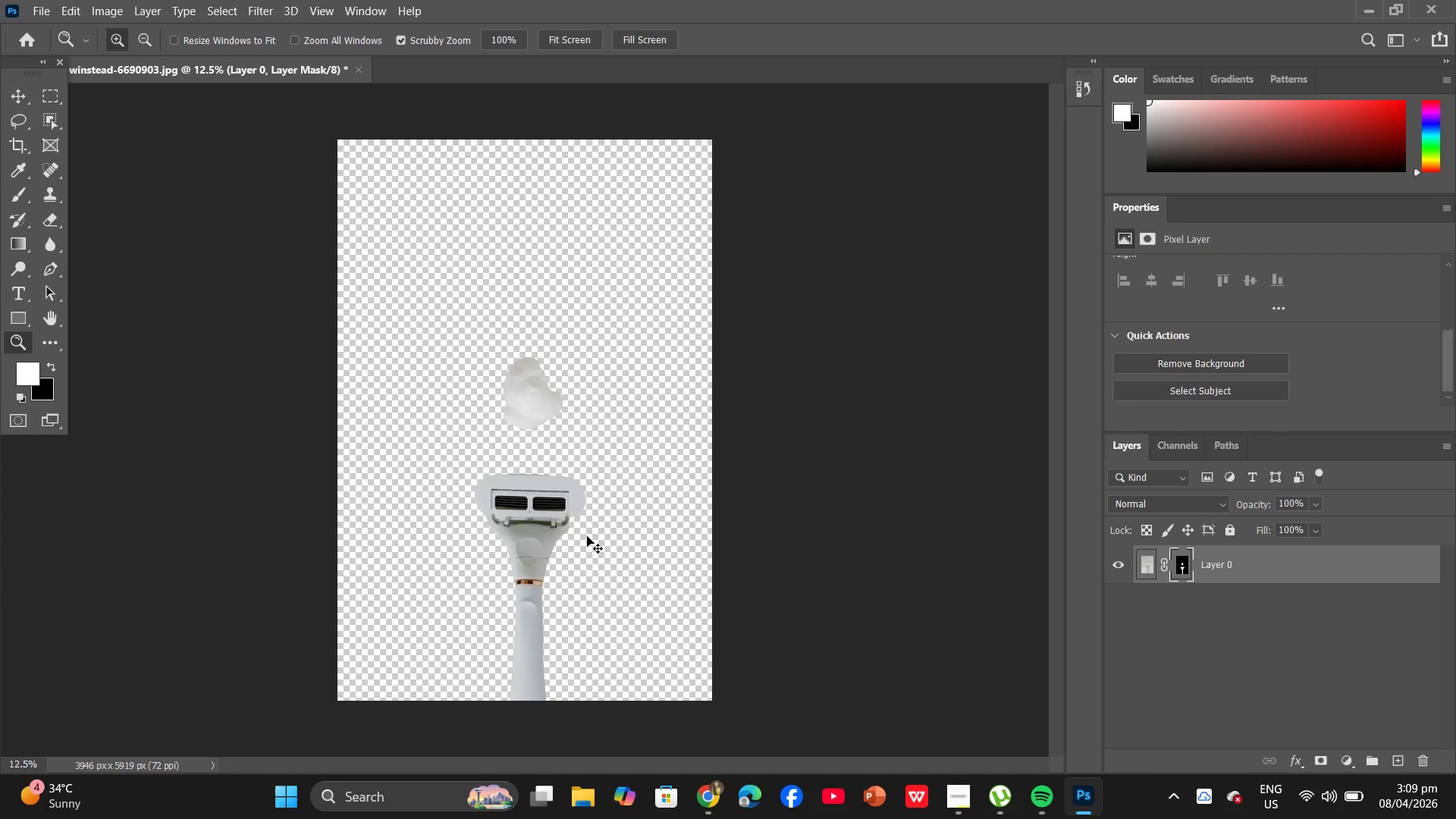 
key(Control+Equal)
 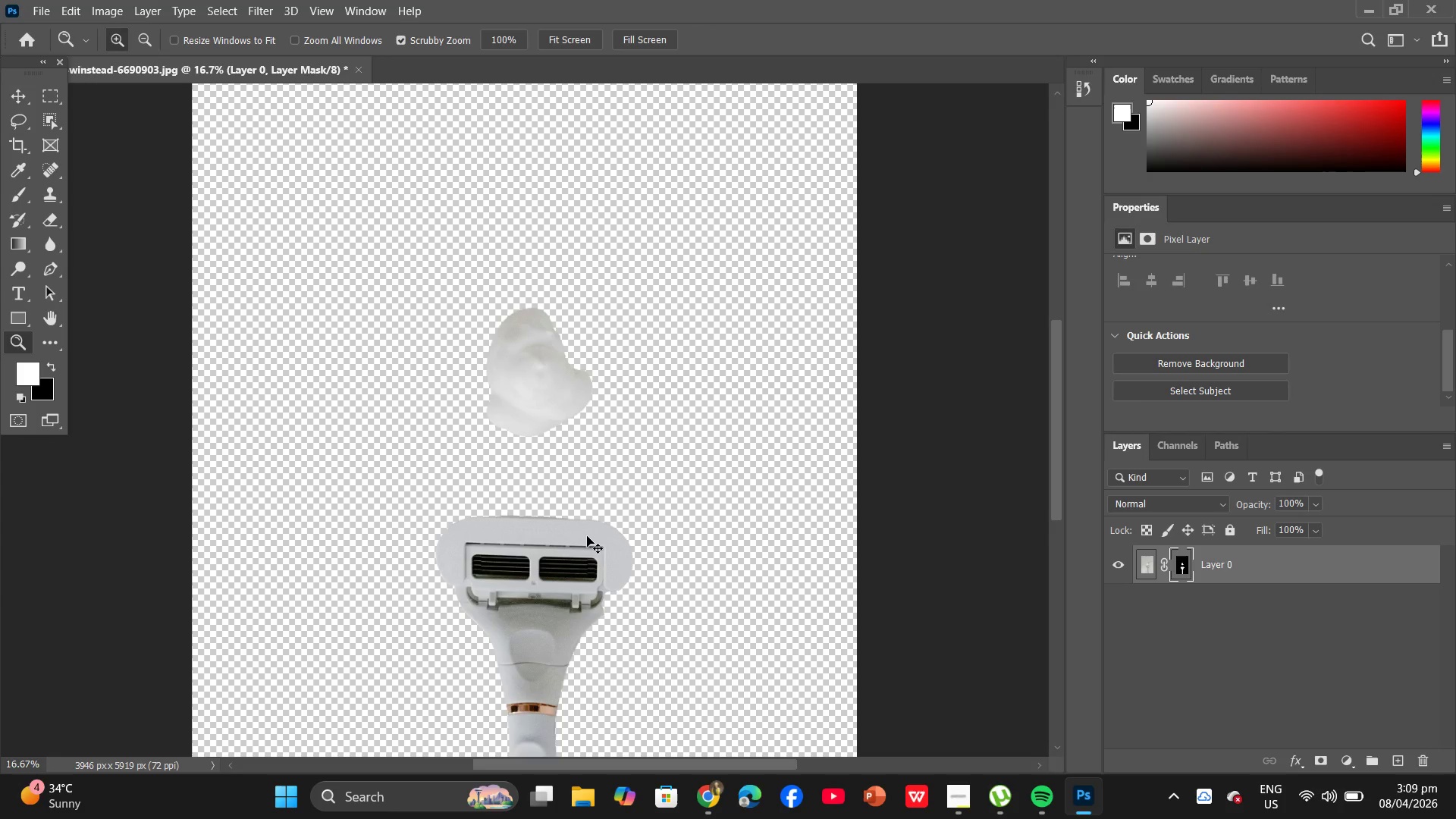 
key(Control+Equal)
 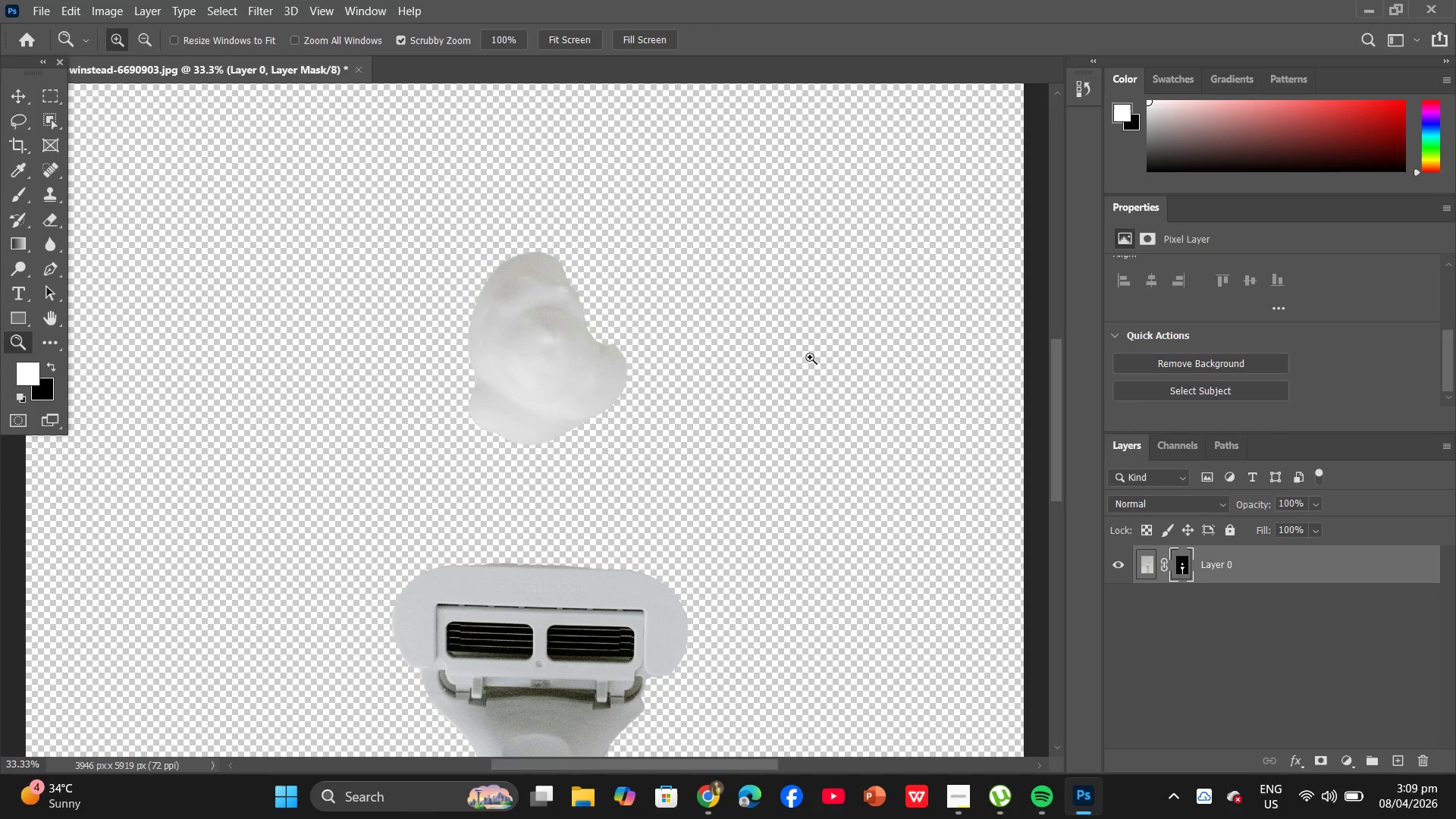 
hold_key(key=Space, duration=1.5)
 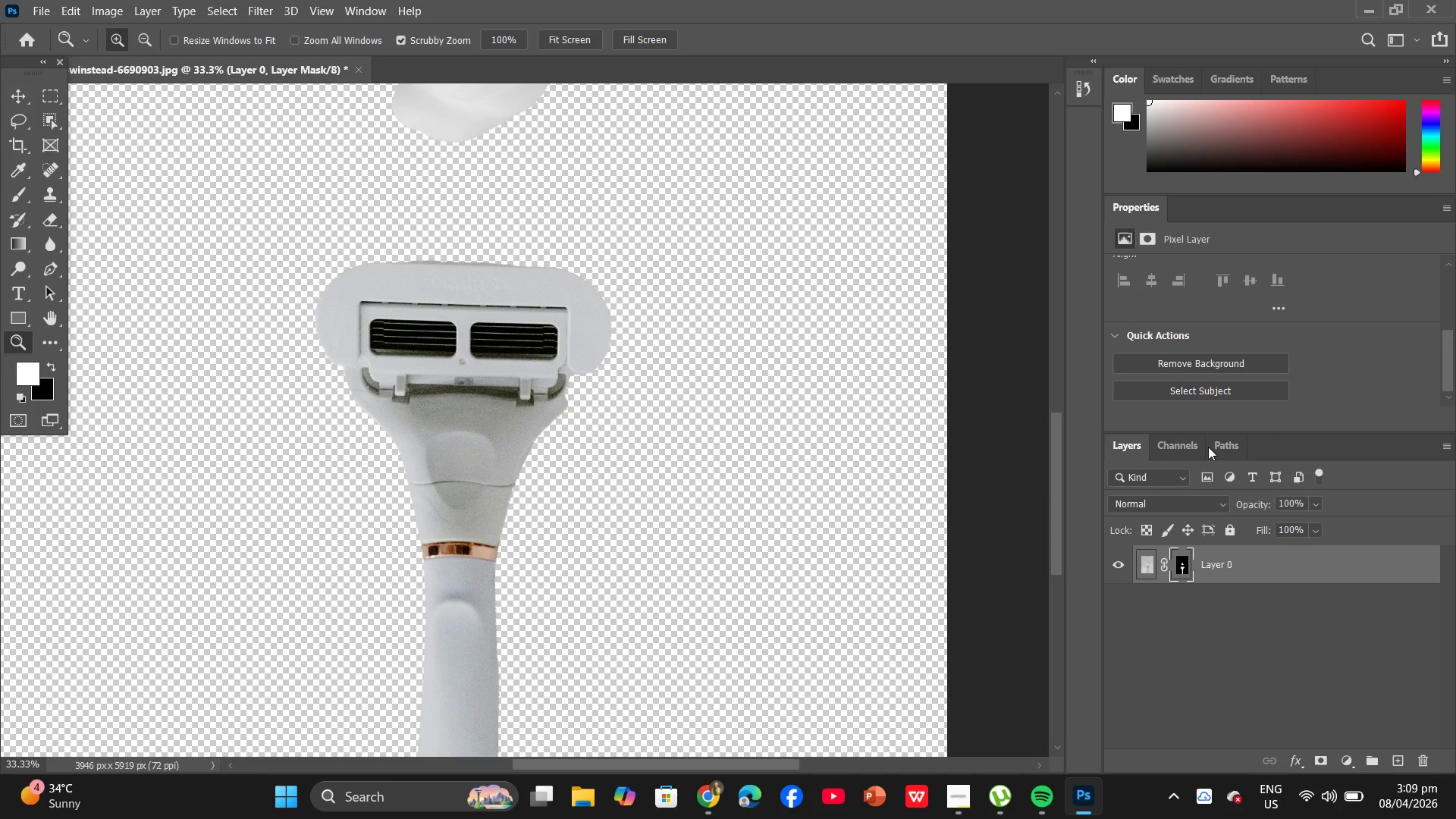 
left_click_drag(start_coordinate=[698, 597], to_coordinate=[621, 294])
 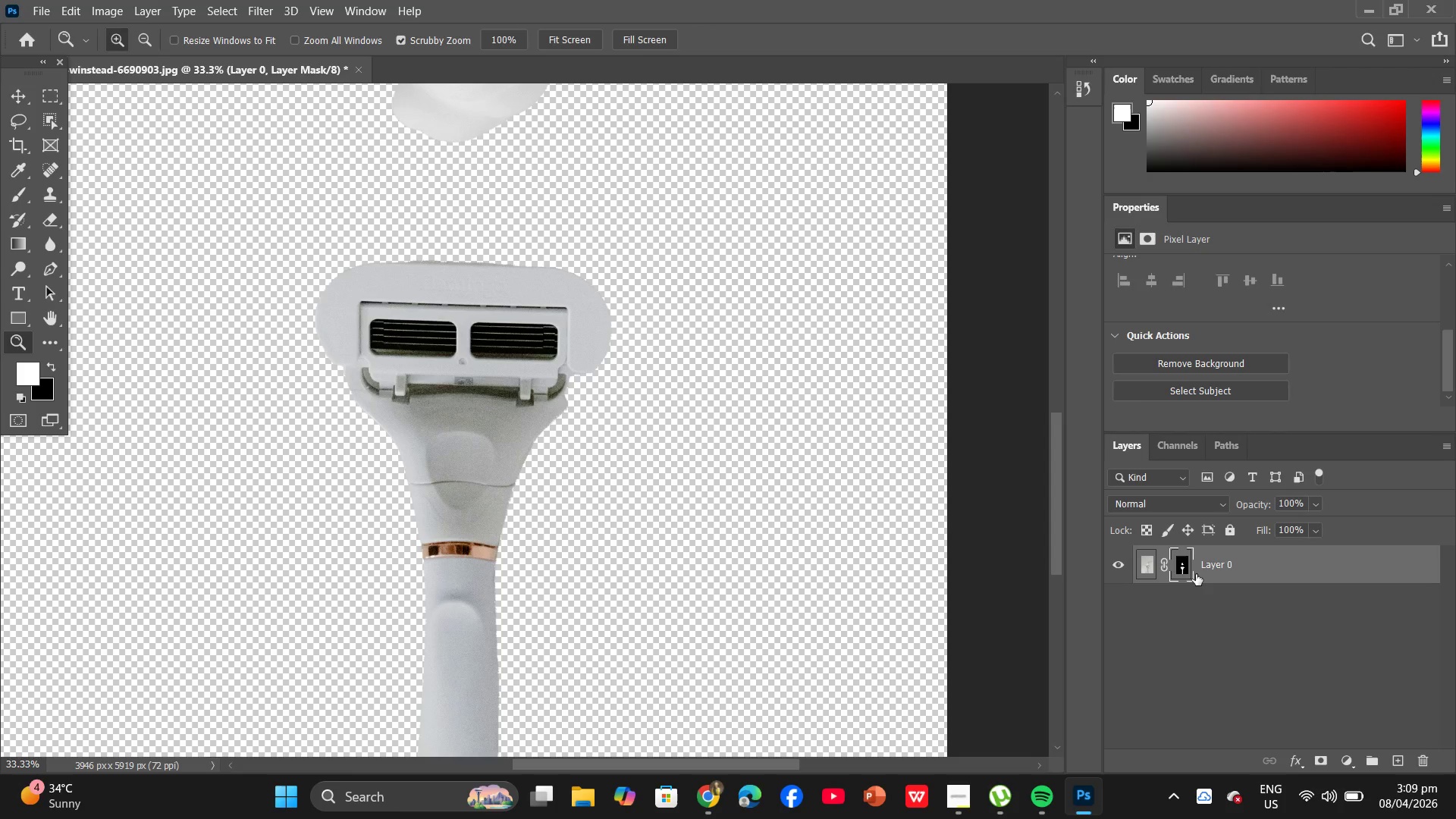 
hold_key(key=Space, duration=0.64)
 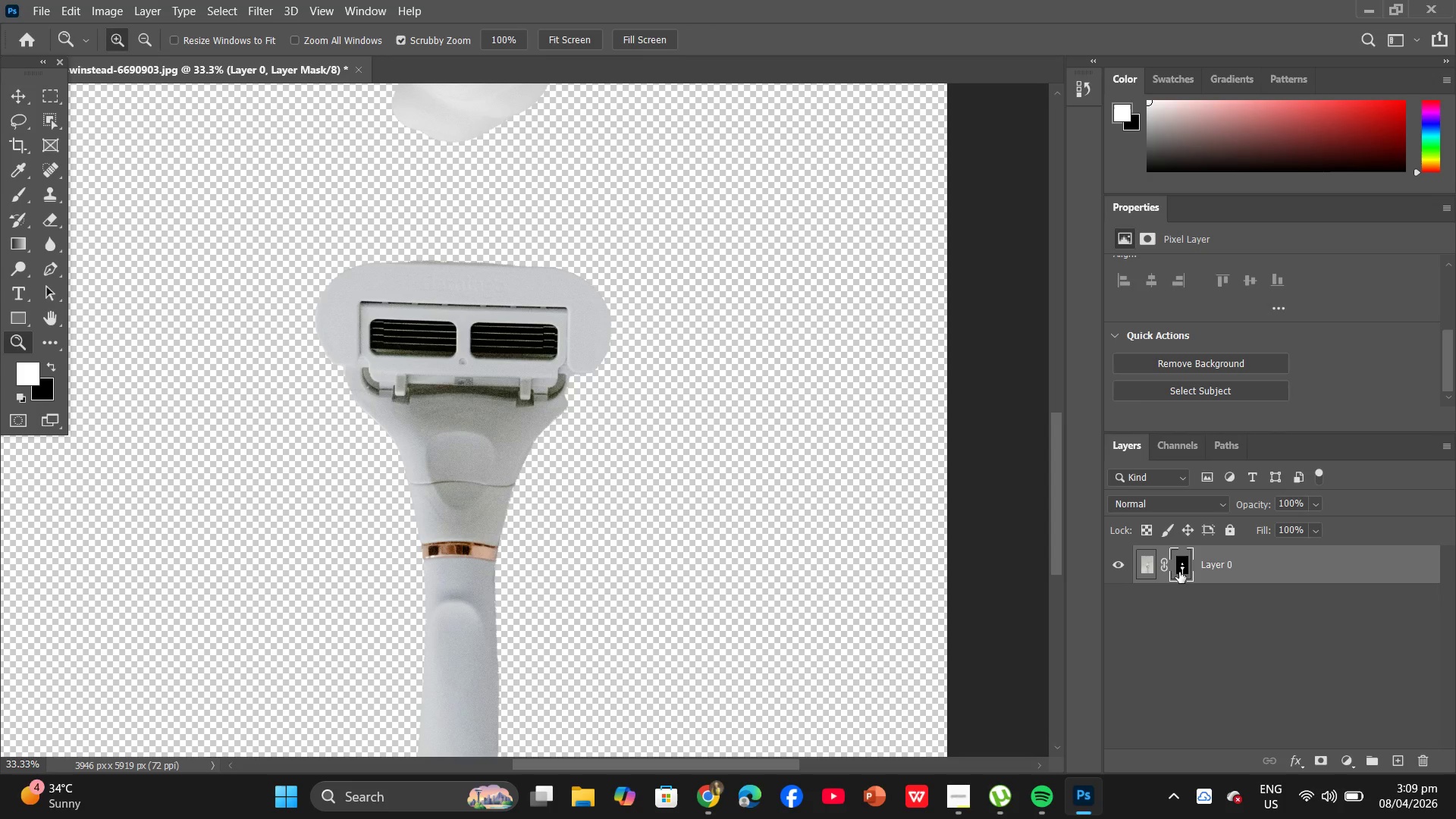 
left_click([1179, 572])
 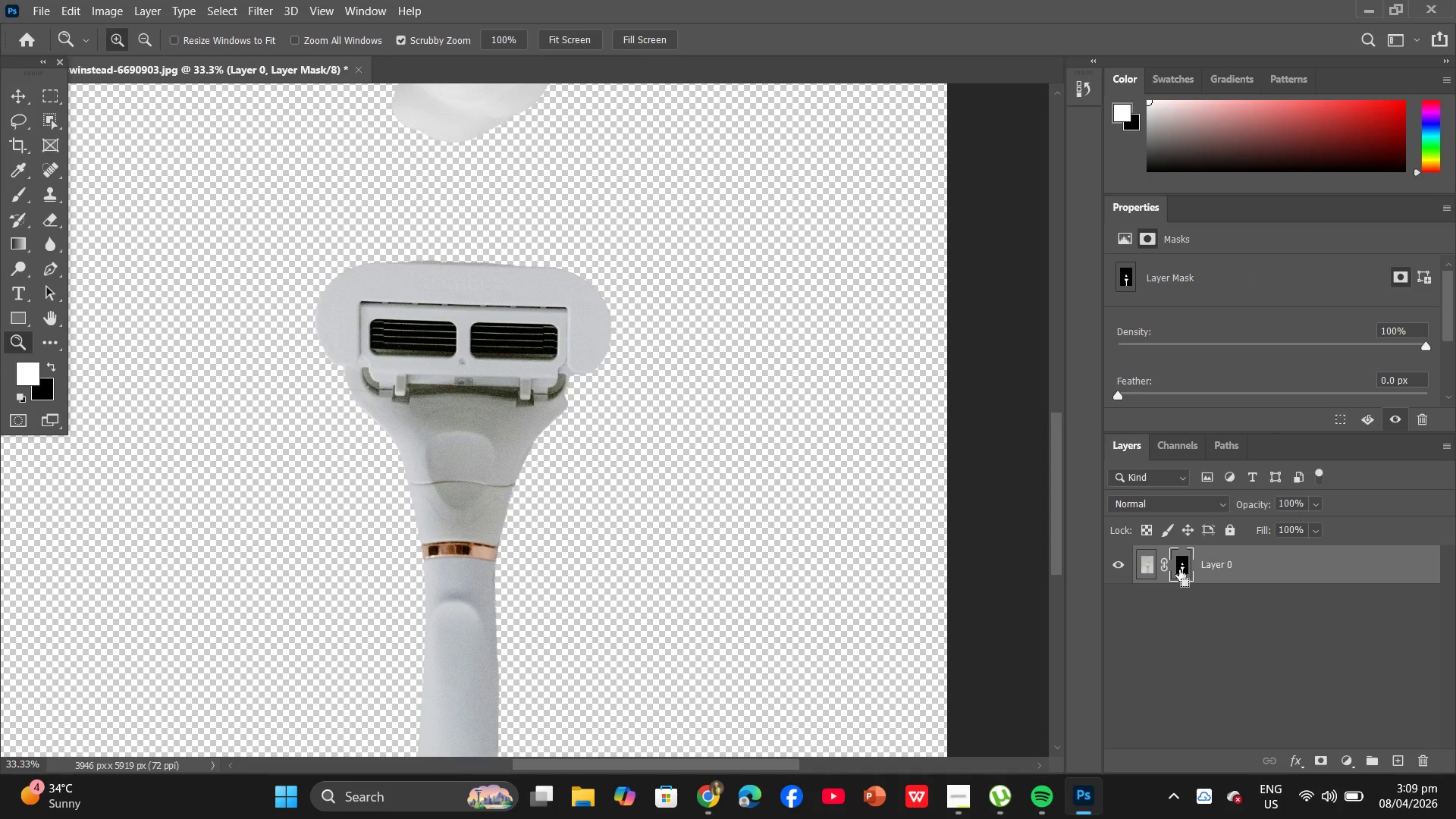 
hold_key(key=ControlLeft, duration=2.58)
scroll: coordinate [1166, 566], scroll_direction: up, amount: 1.0
 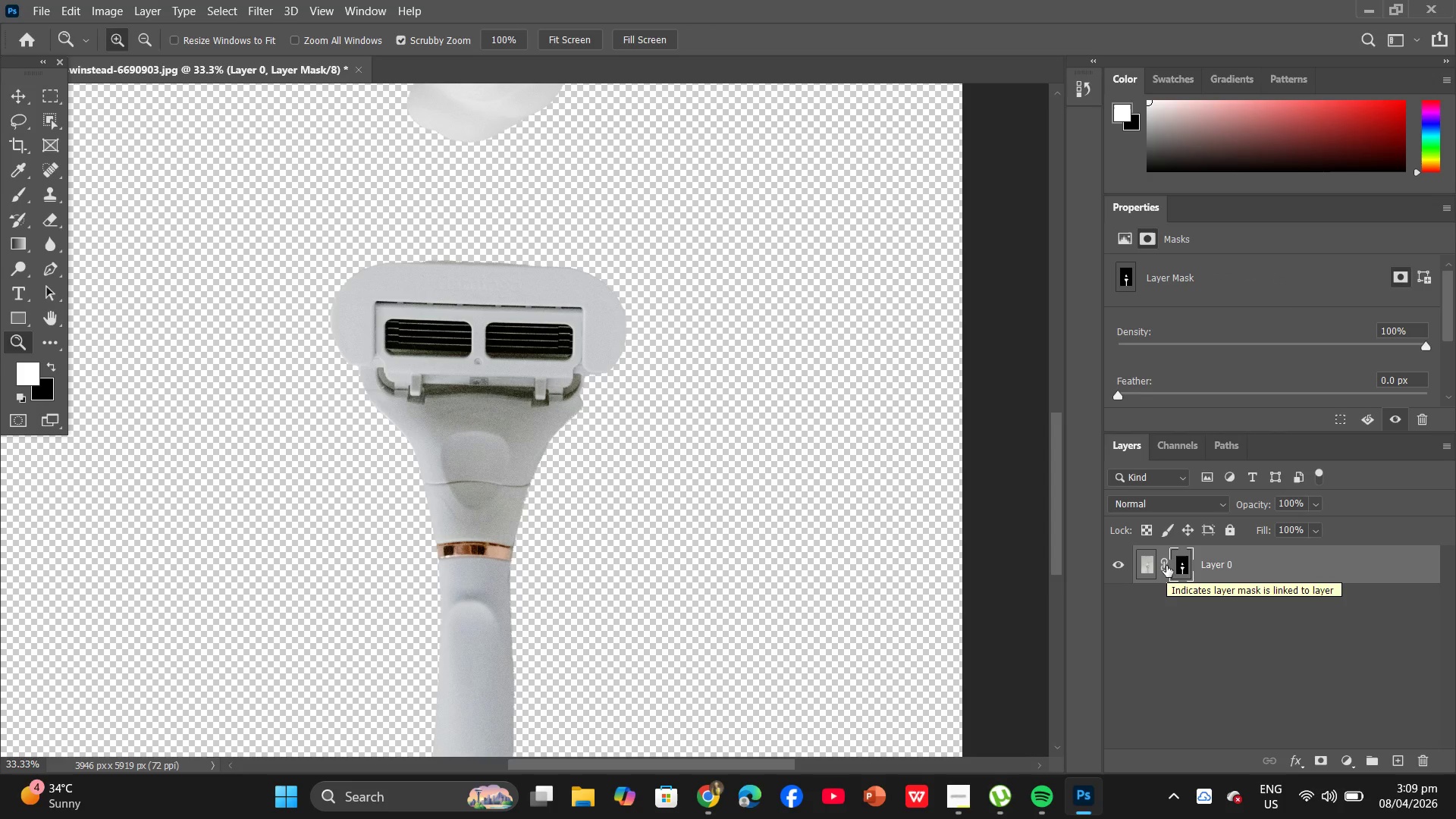 
left_click([1180, 564])
 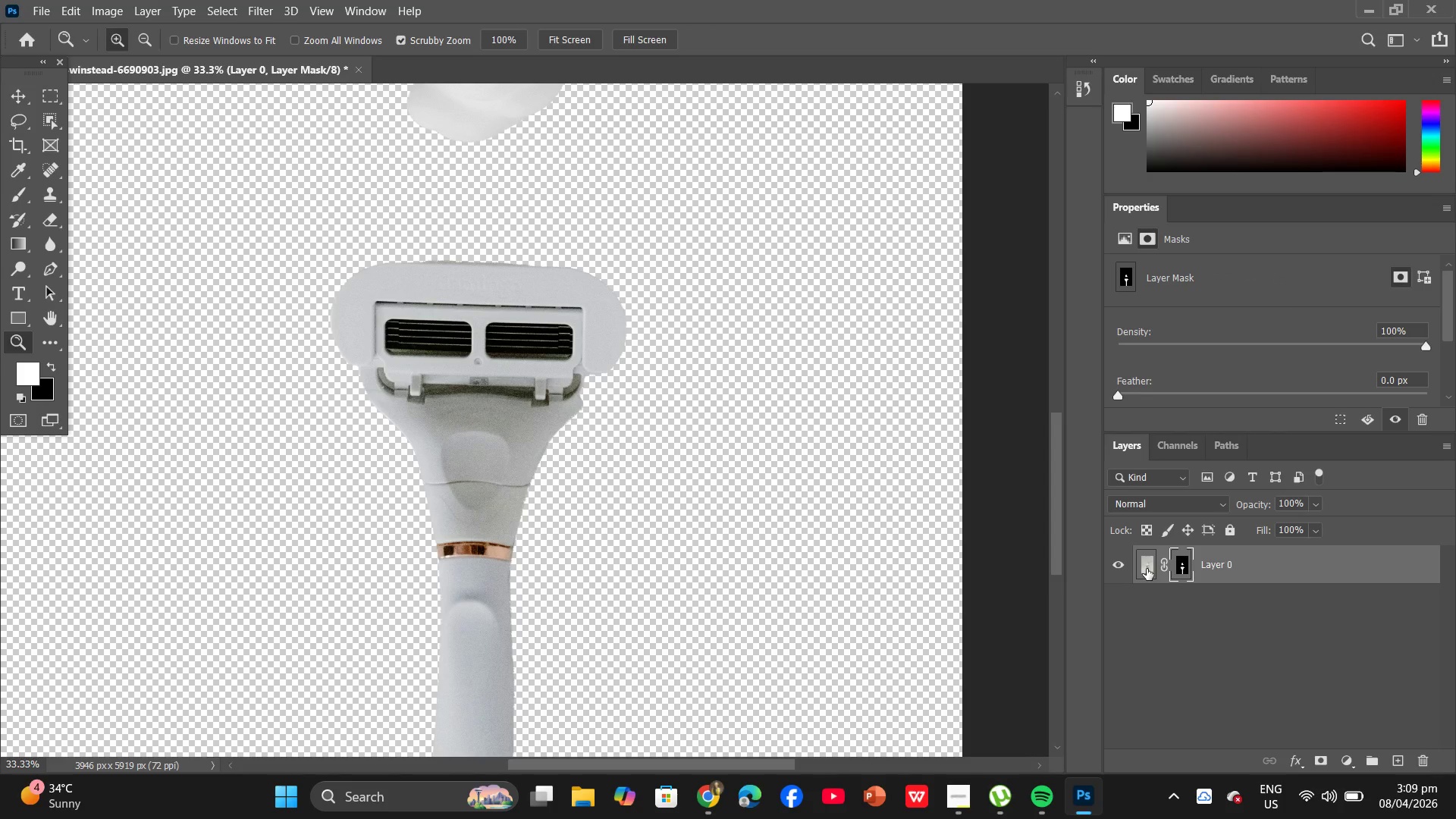 
left_click([1147, 569])
 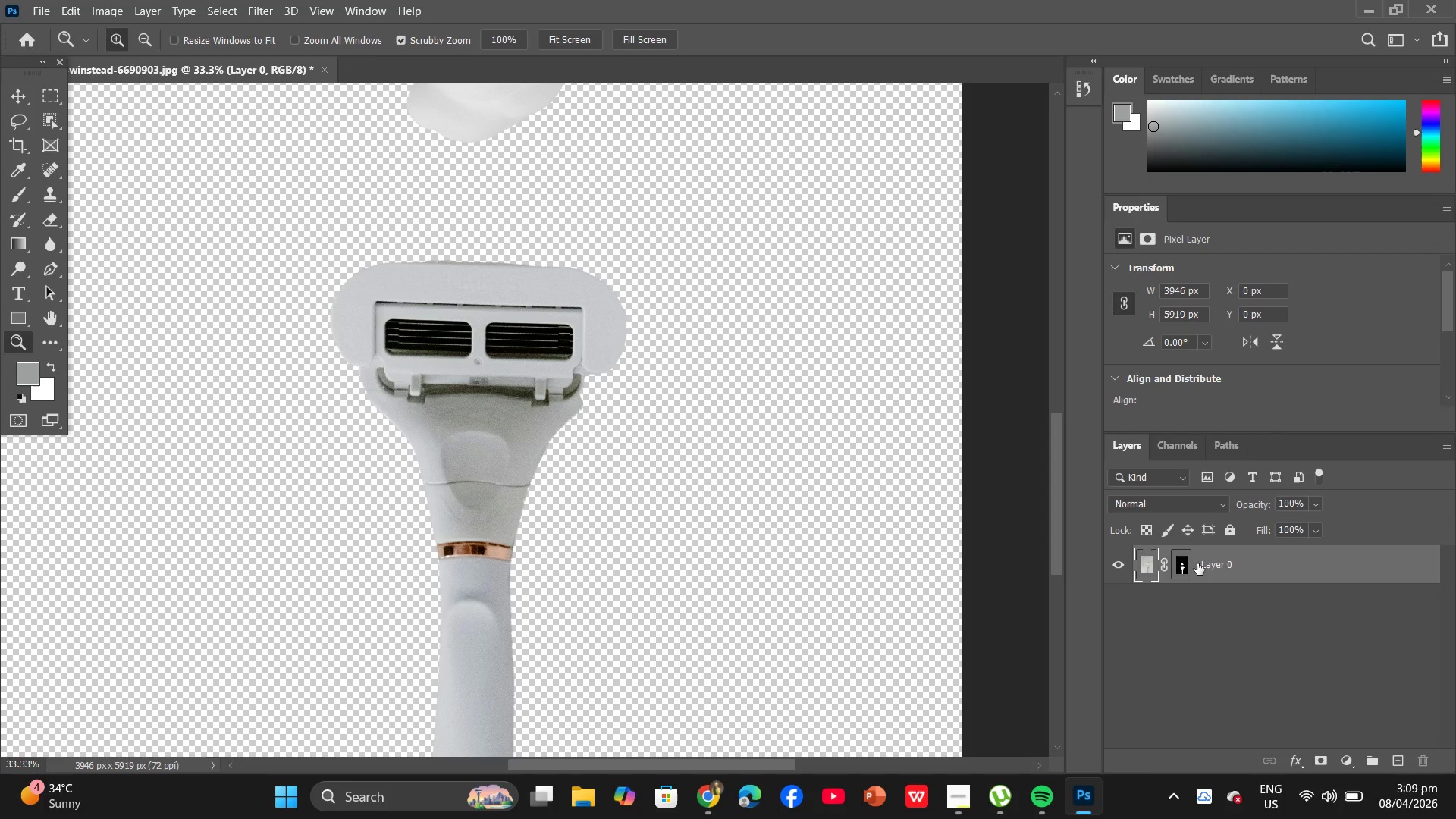 
left_click([1180, 569])
 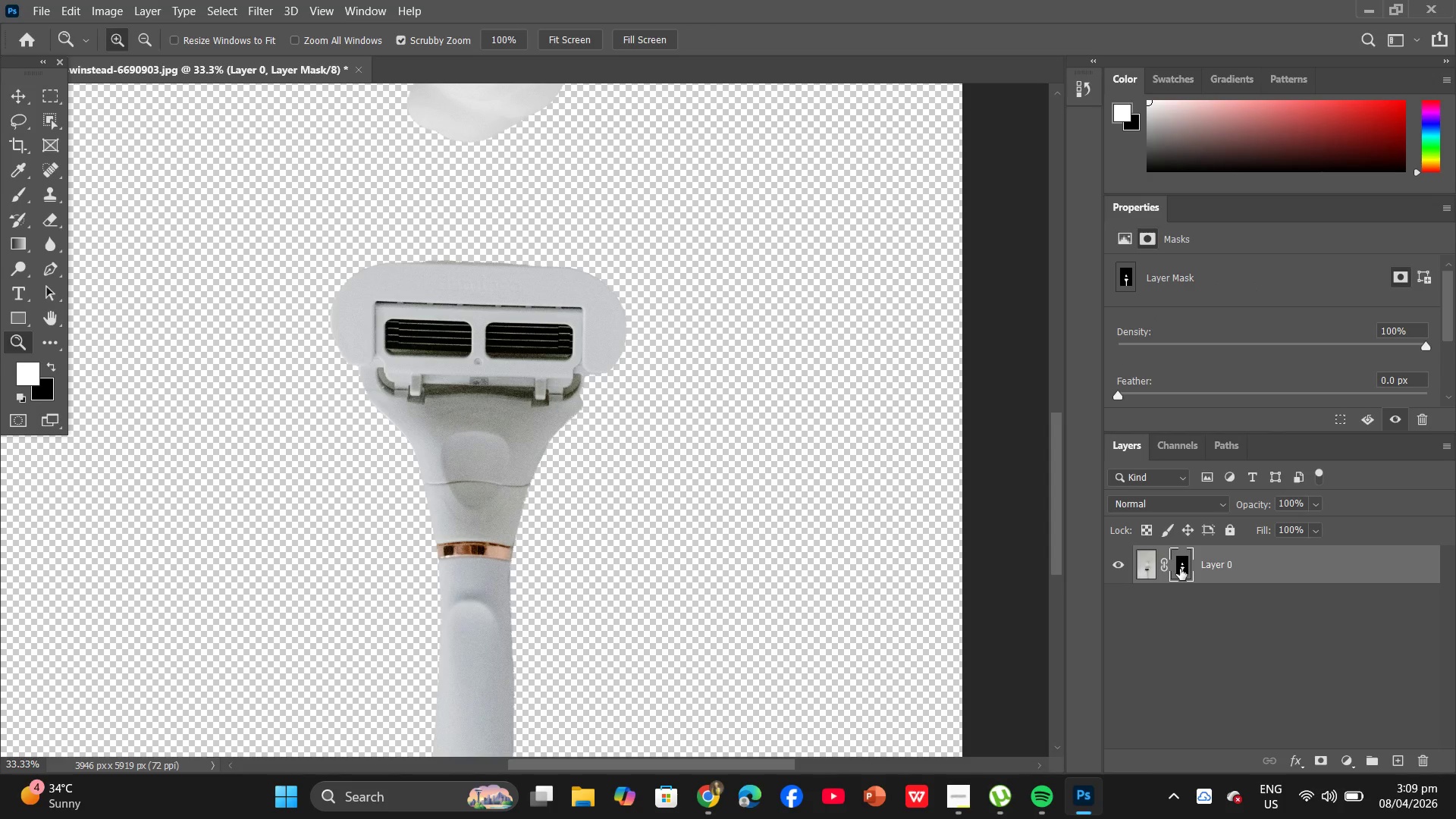 
hold_key(key=AltLeft, duration=1.16)
left_click([1180, 569])
 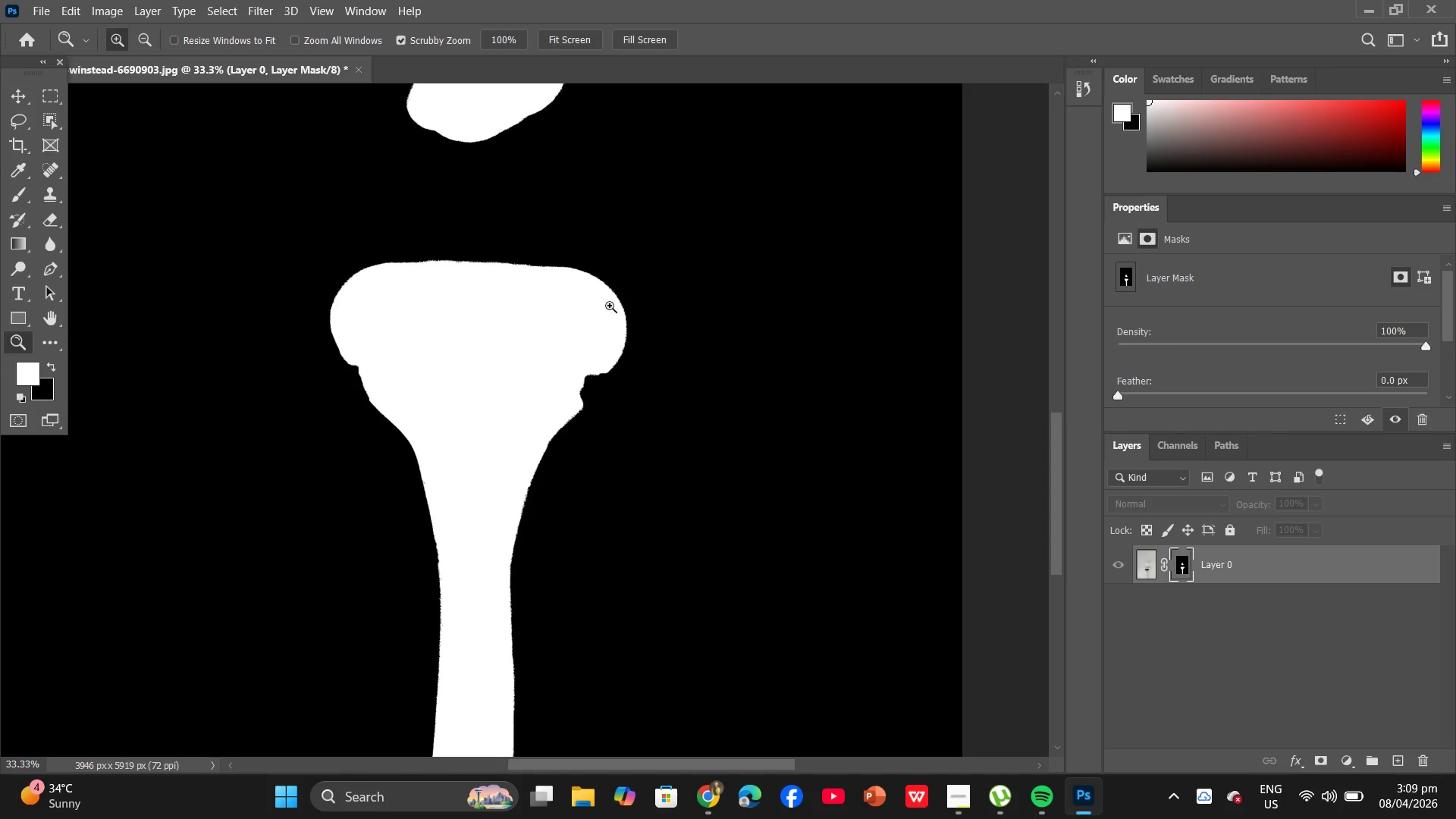 
hold_key(key=Space, duration=1.38)
 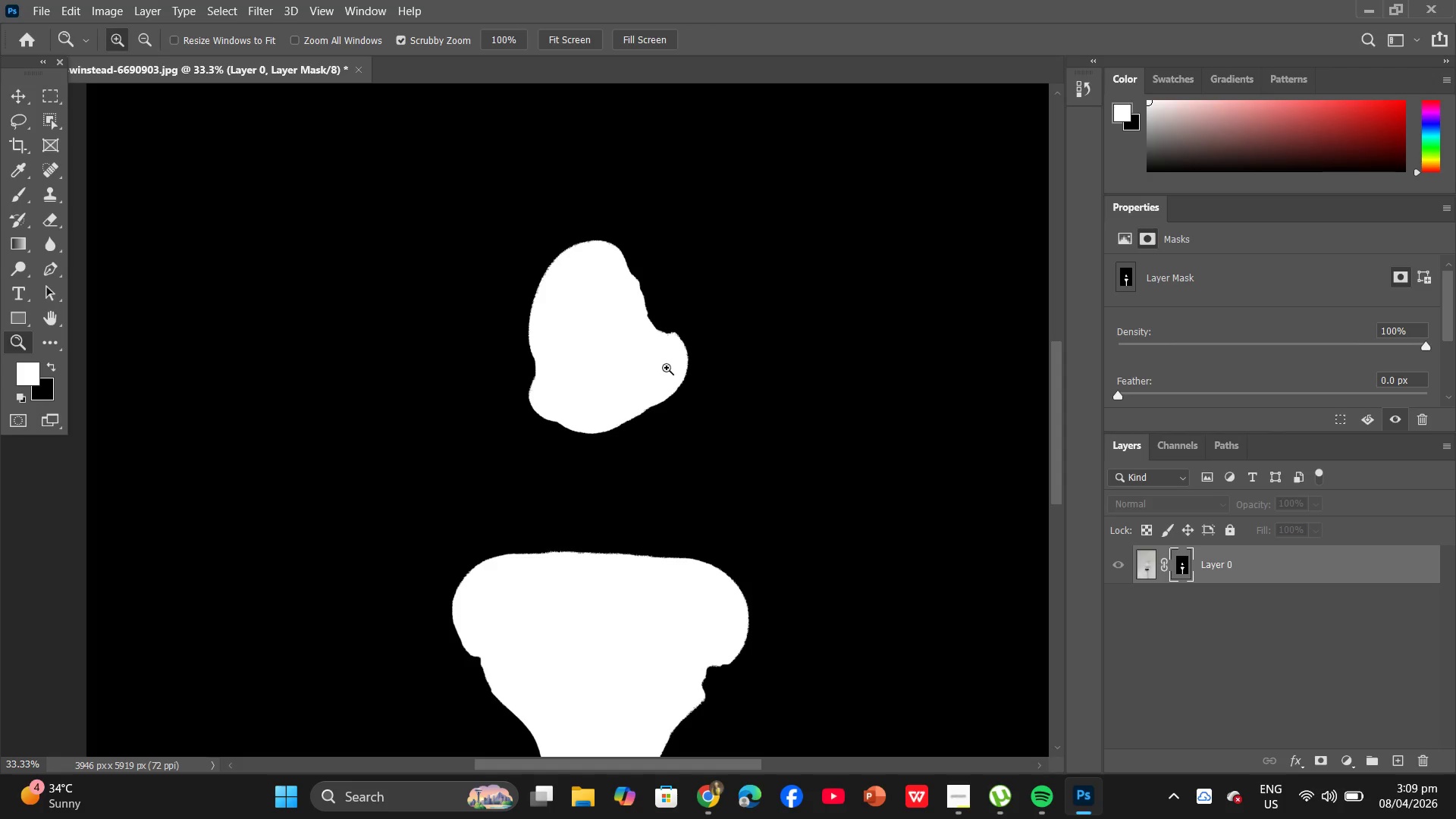 
left_click_drag(start_coordinate=[494, 257], to_coordinate=[617, 548])
 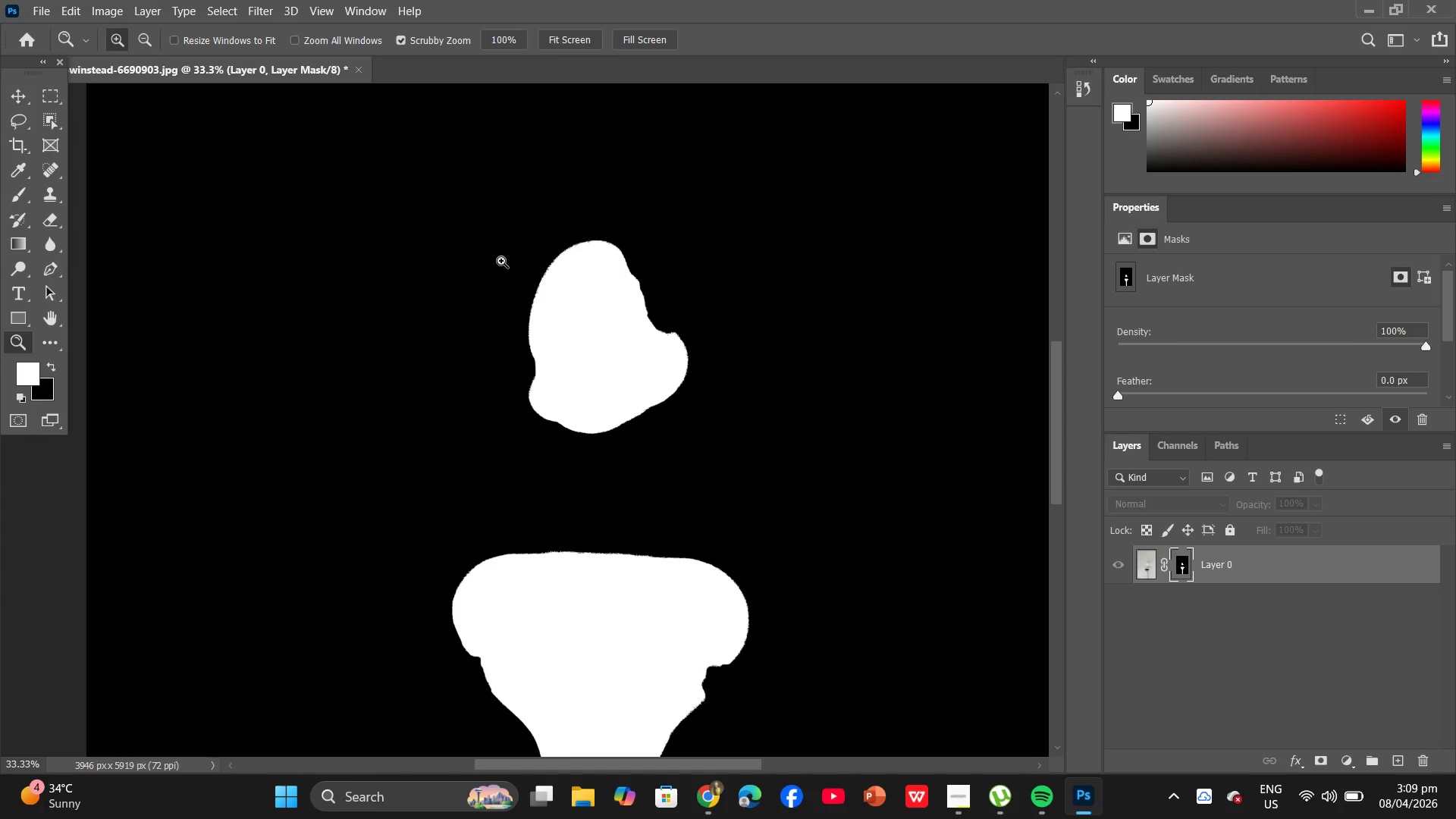 
hold_key(key=Space, duration=1.5)
 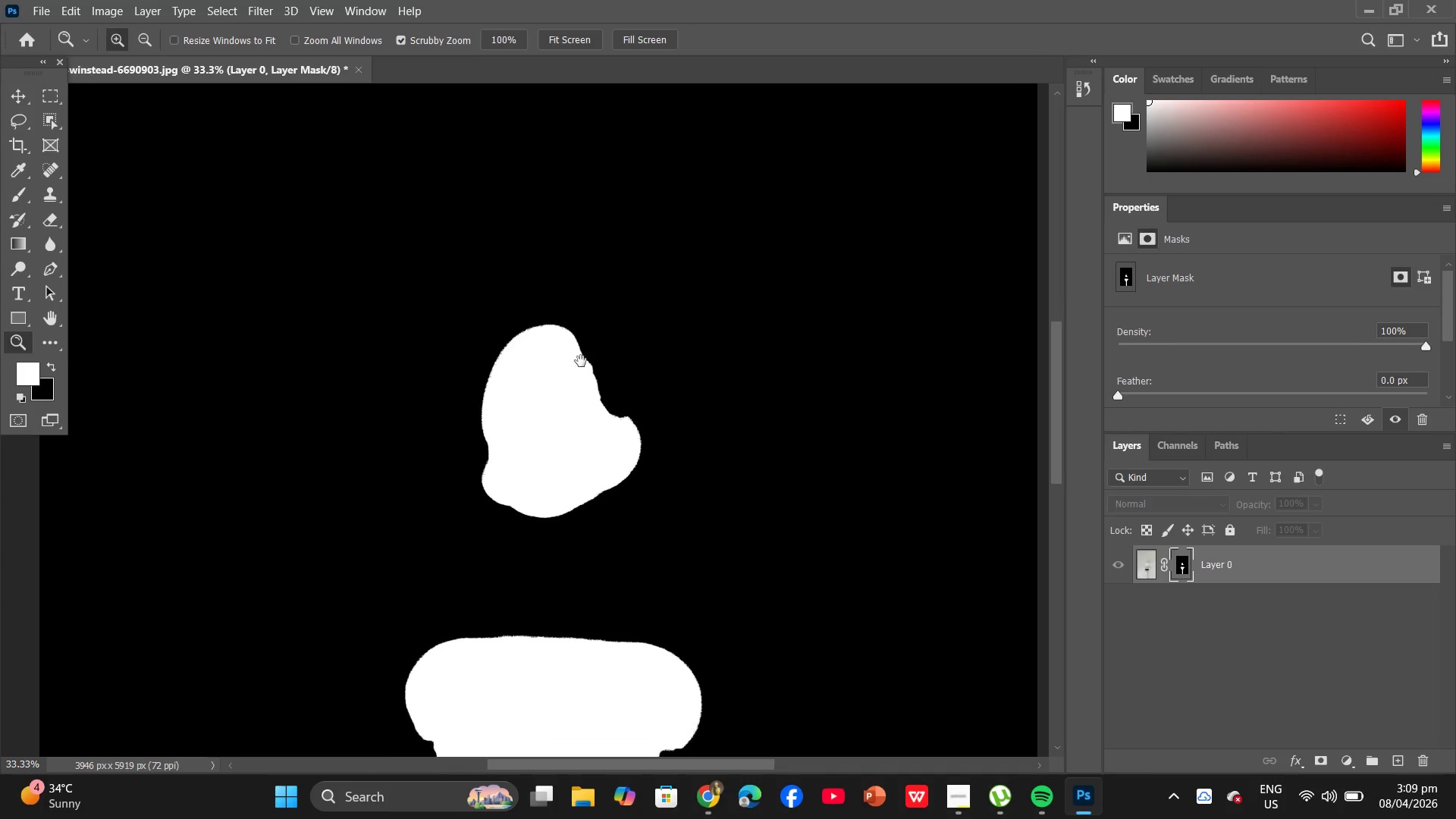 
left_click_drag(start_coordinate=[469, 255], to_coordinate=[518, 422])
 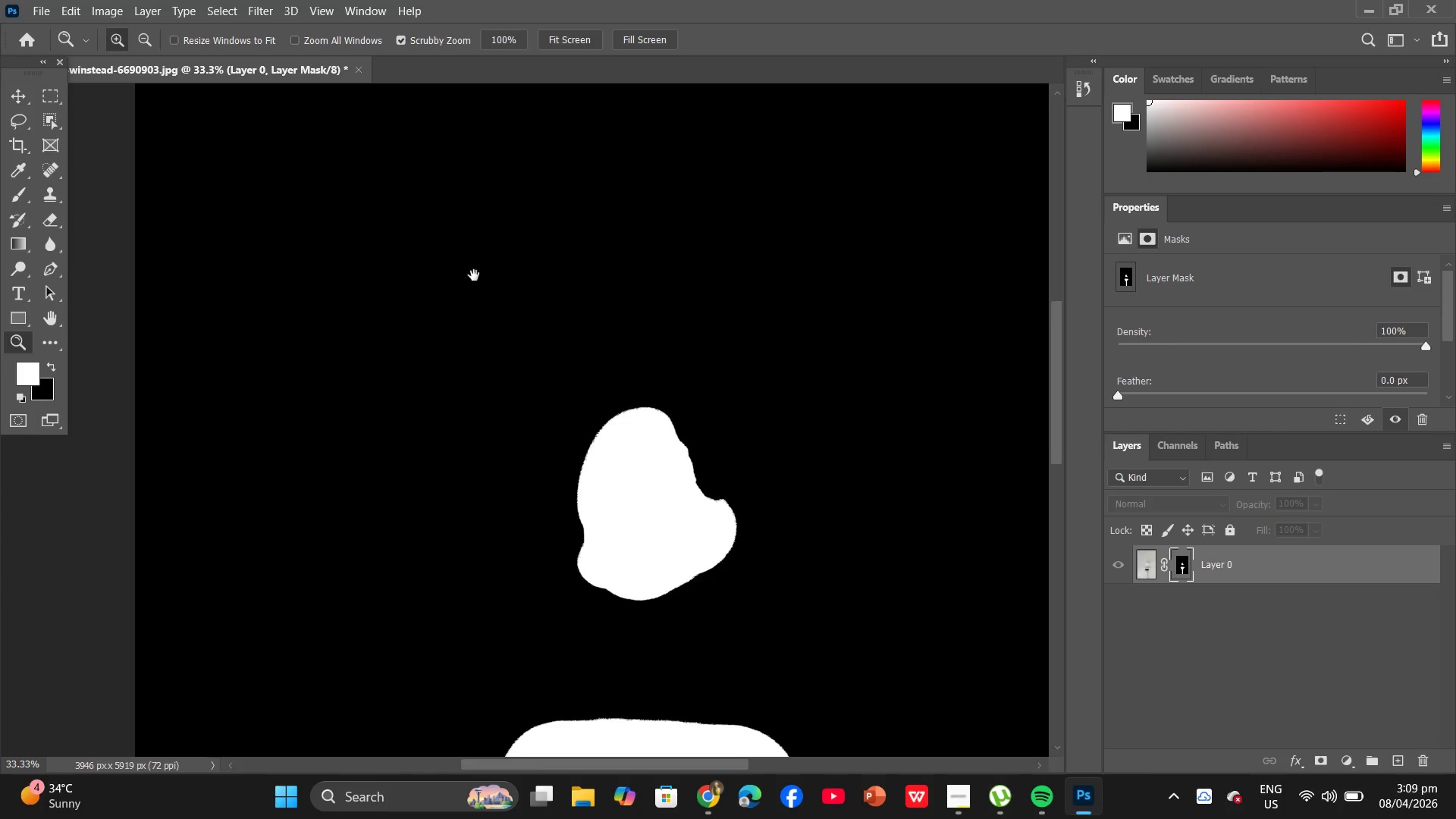 
left_click_drag(start_coordinate=[372, 172], to_coordinate=[266, 147])
 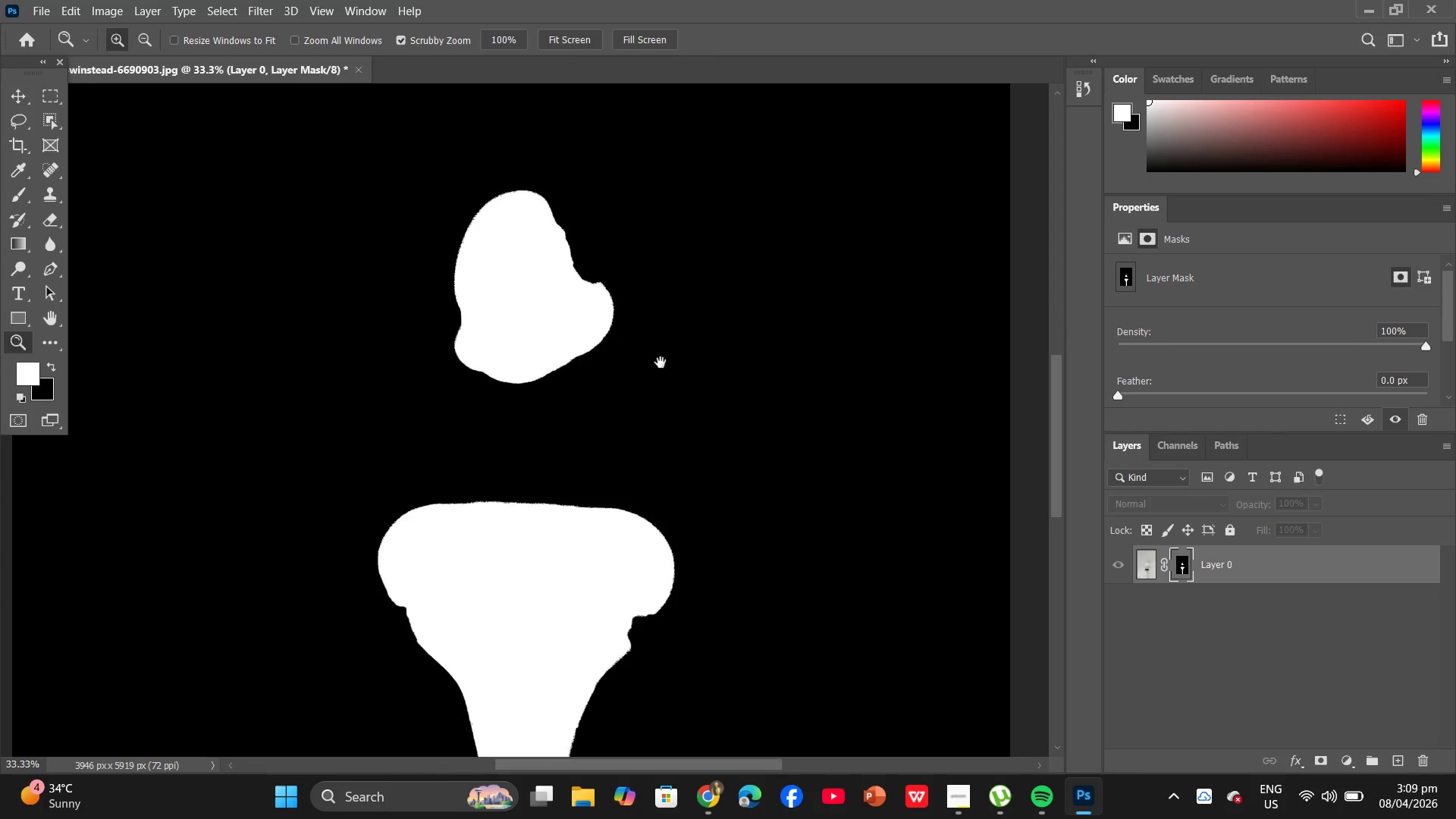 
hold_key(key=Space, duration=1.17)
 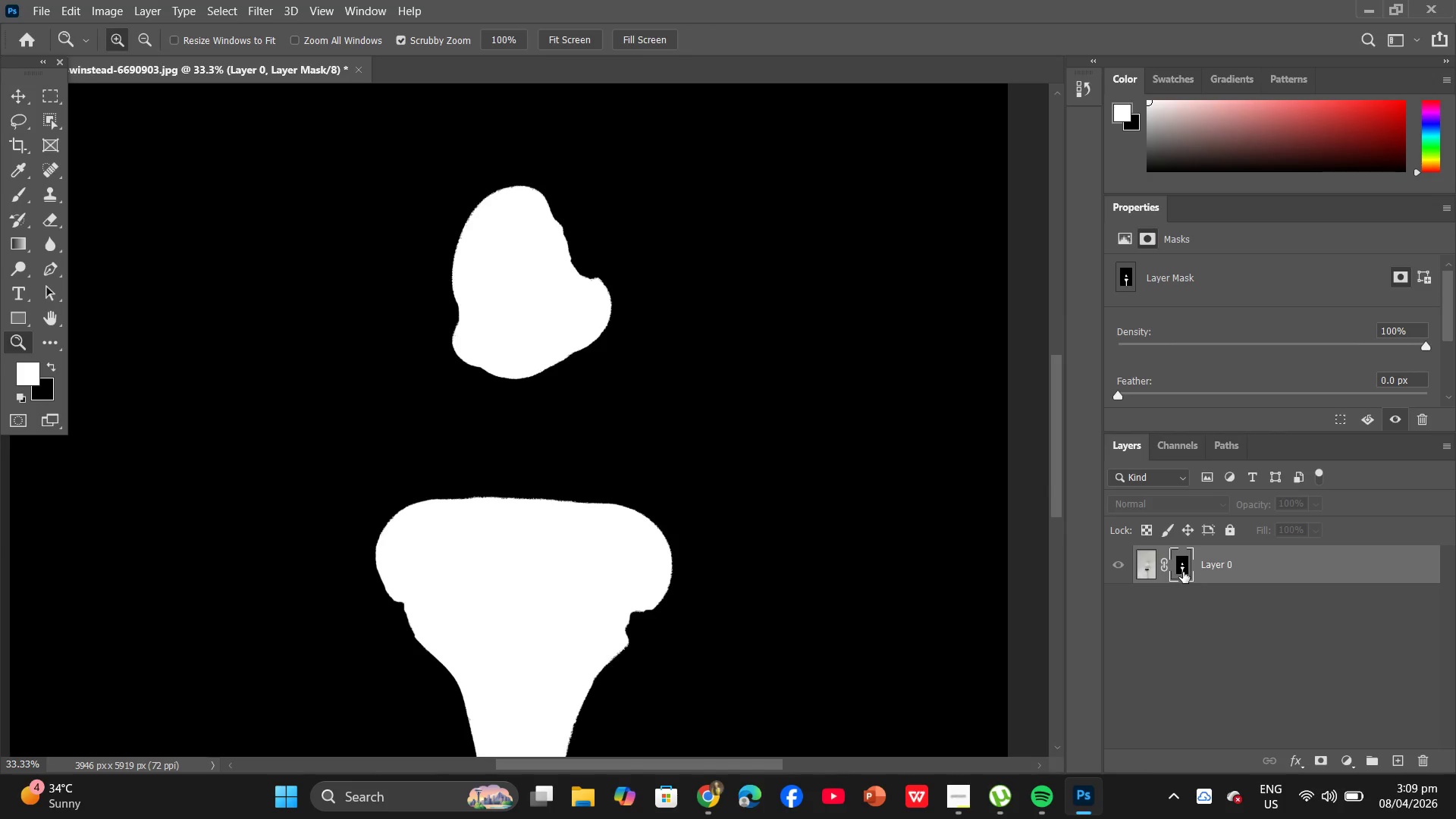 
left_click_drag(start_coordinate=[695, 468], to_coordinate=[661, 362])
 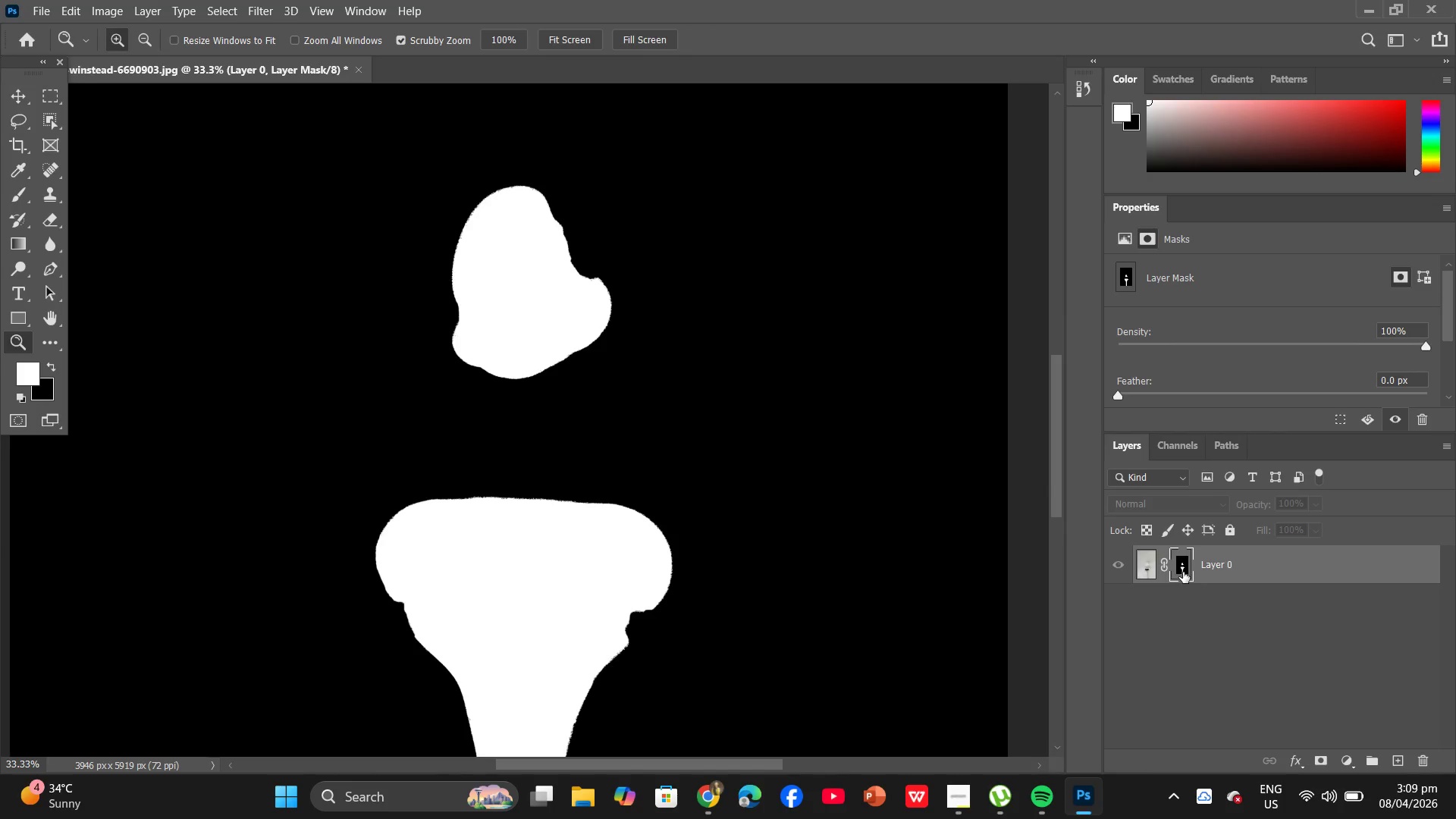 
left_click([1183, 572])
 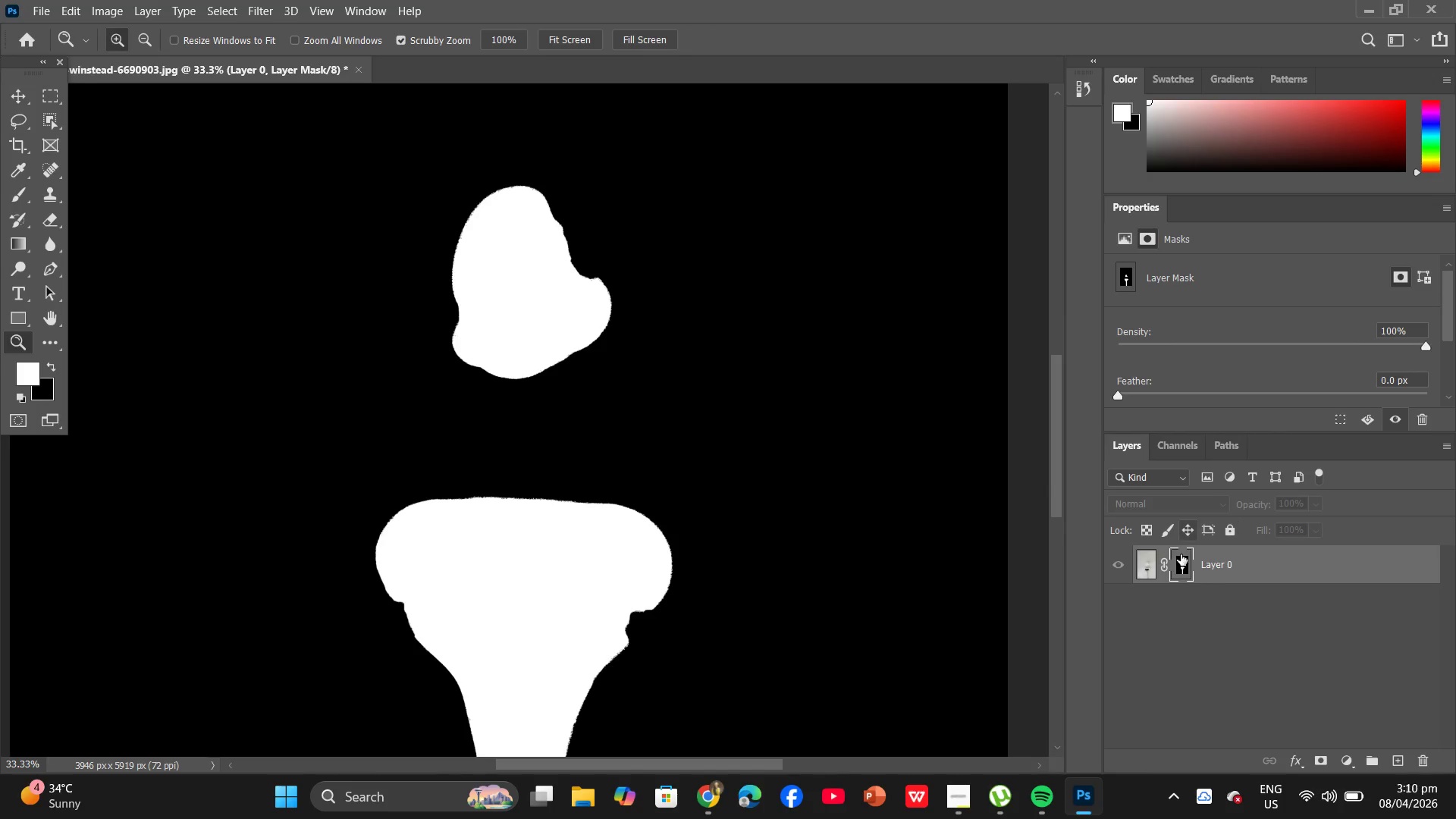 
left_click([1181, 560])
 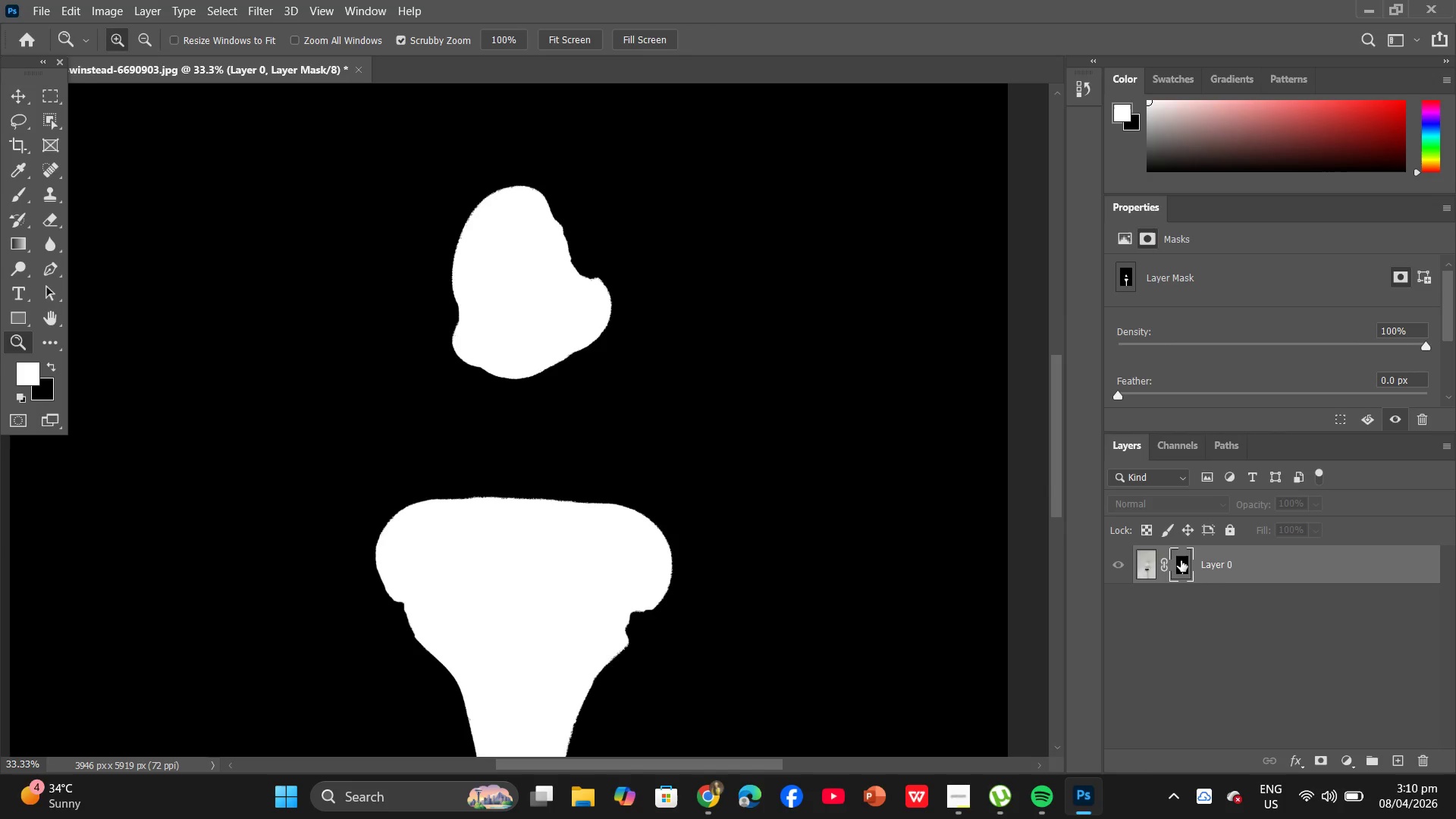 
hold_key(key=AltLeft, duration=0.73)
left_click([1181, 560])
 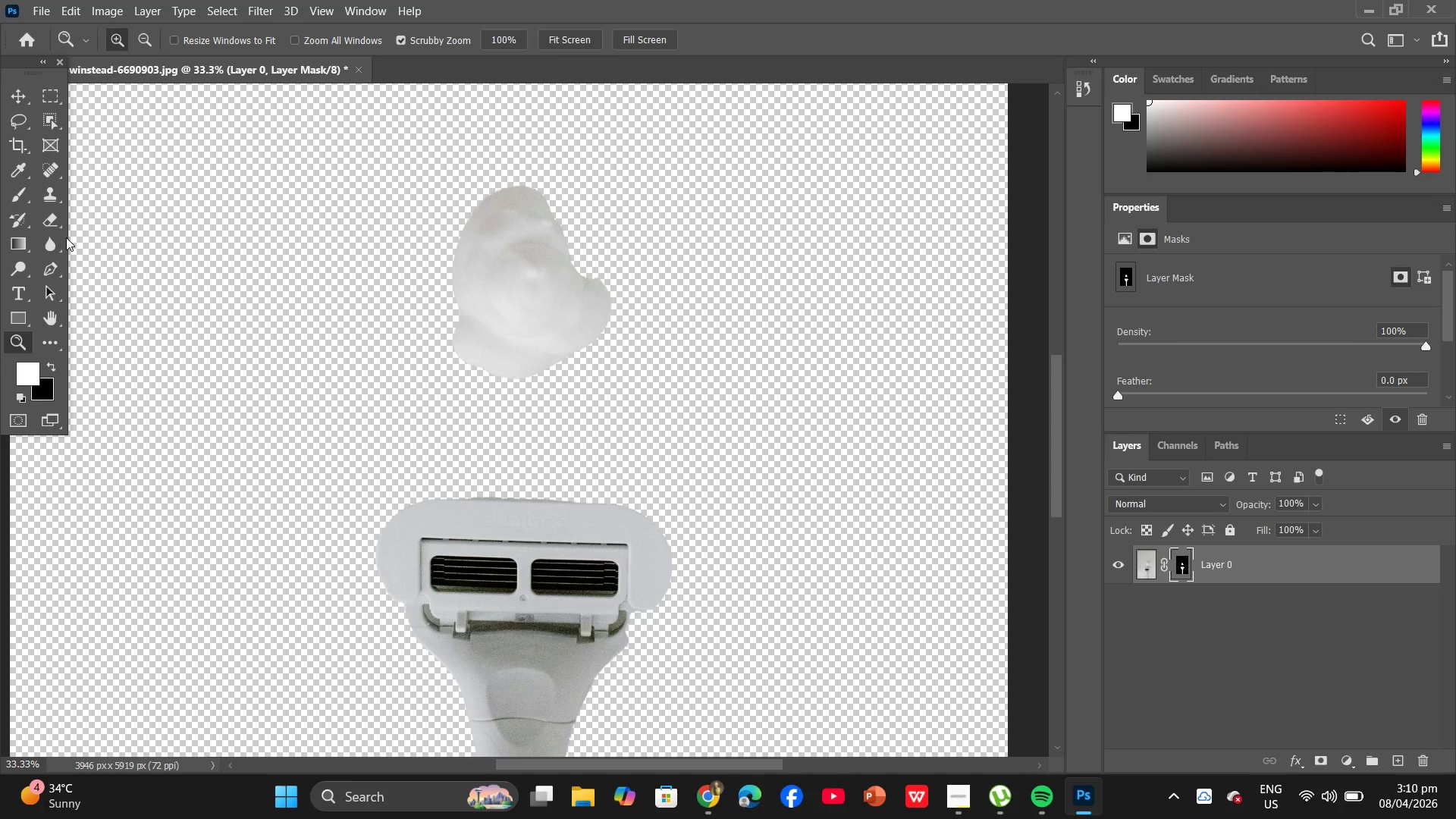 
key(B)
 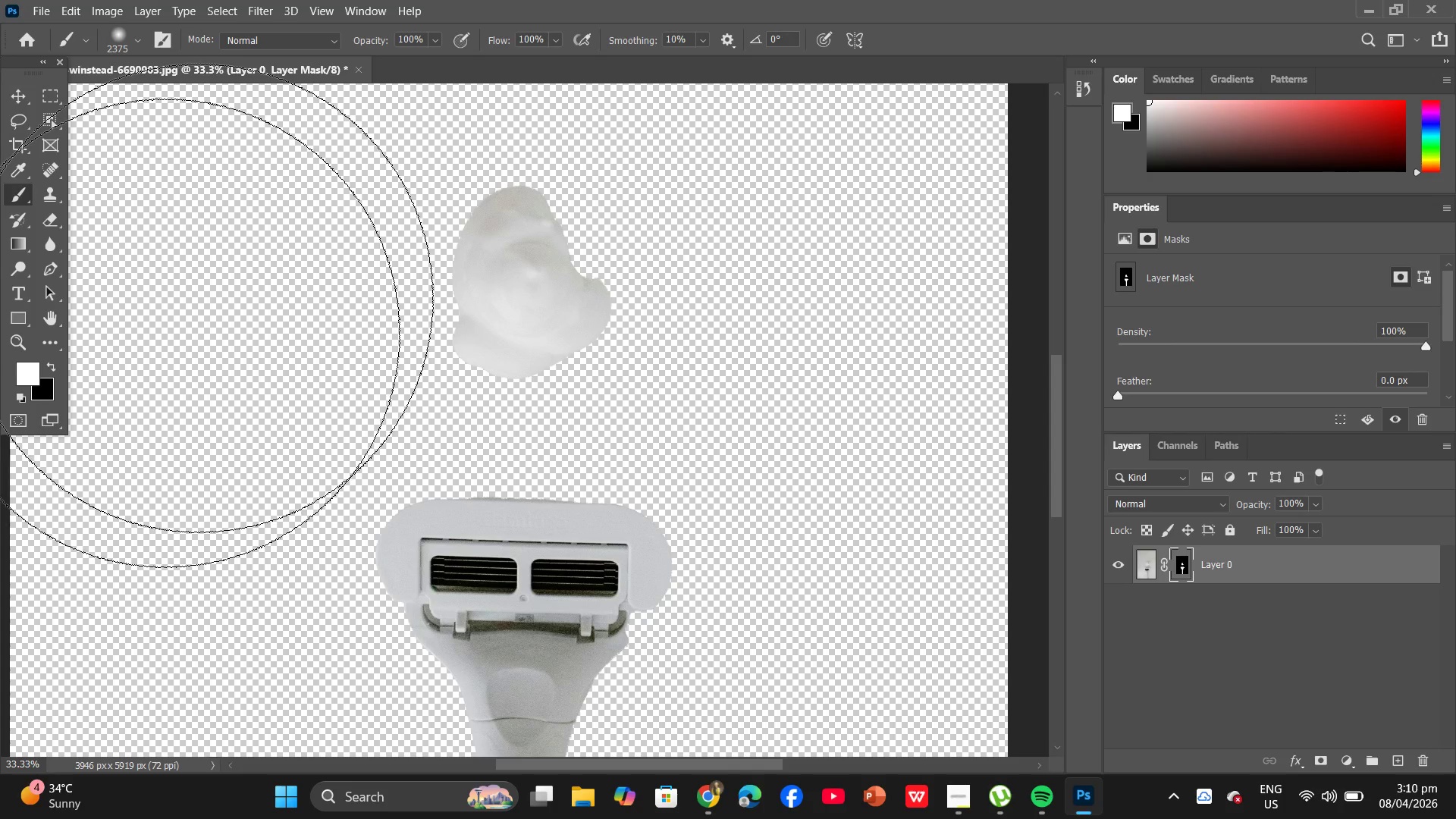 
left_click([50, 371])
 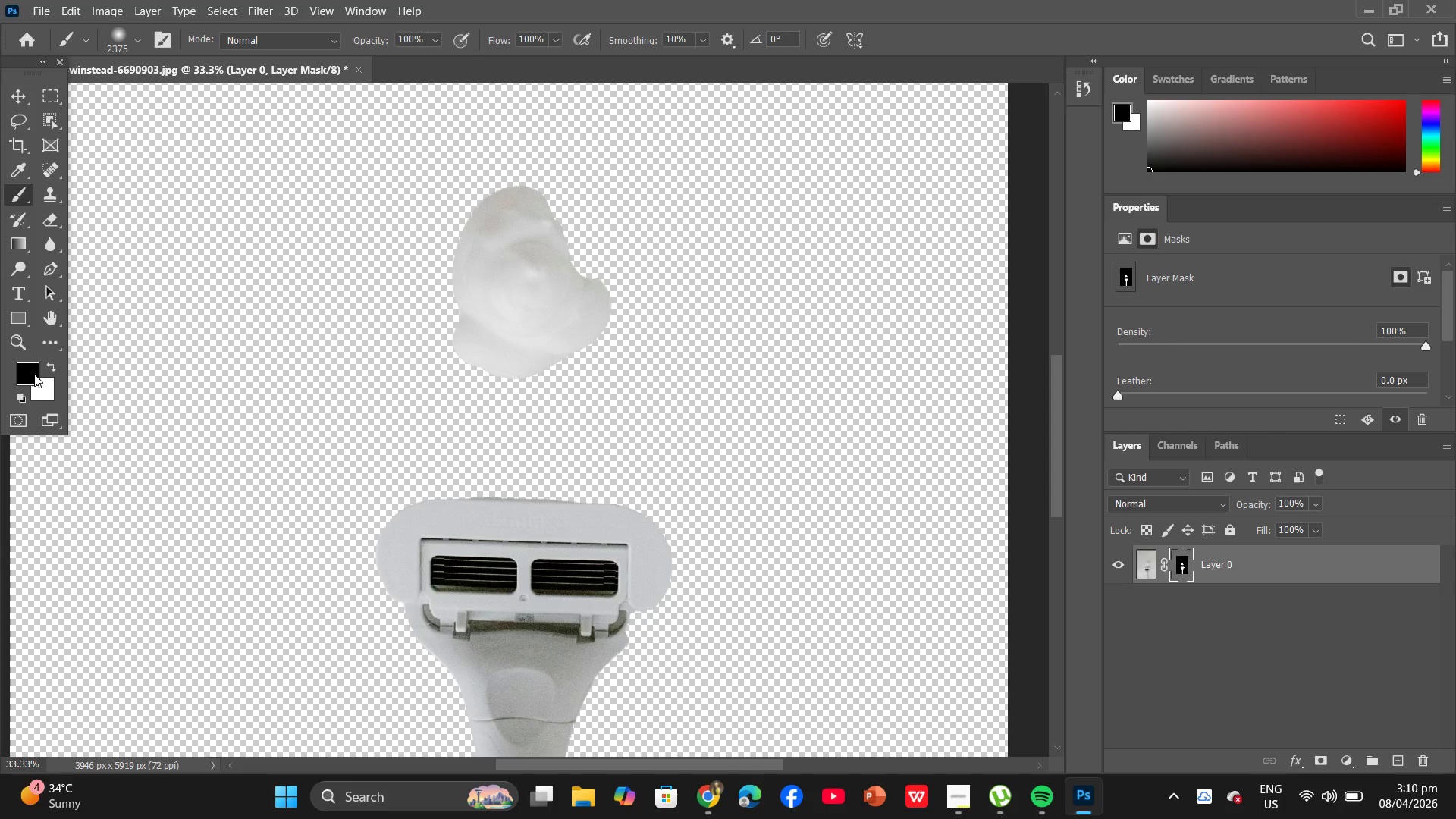 
left_click([34, 374])
 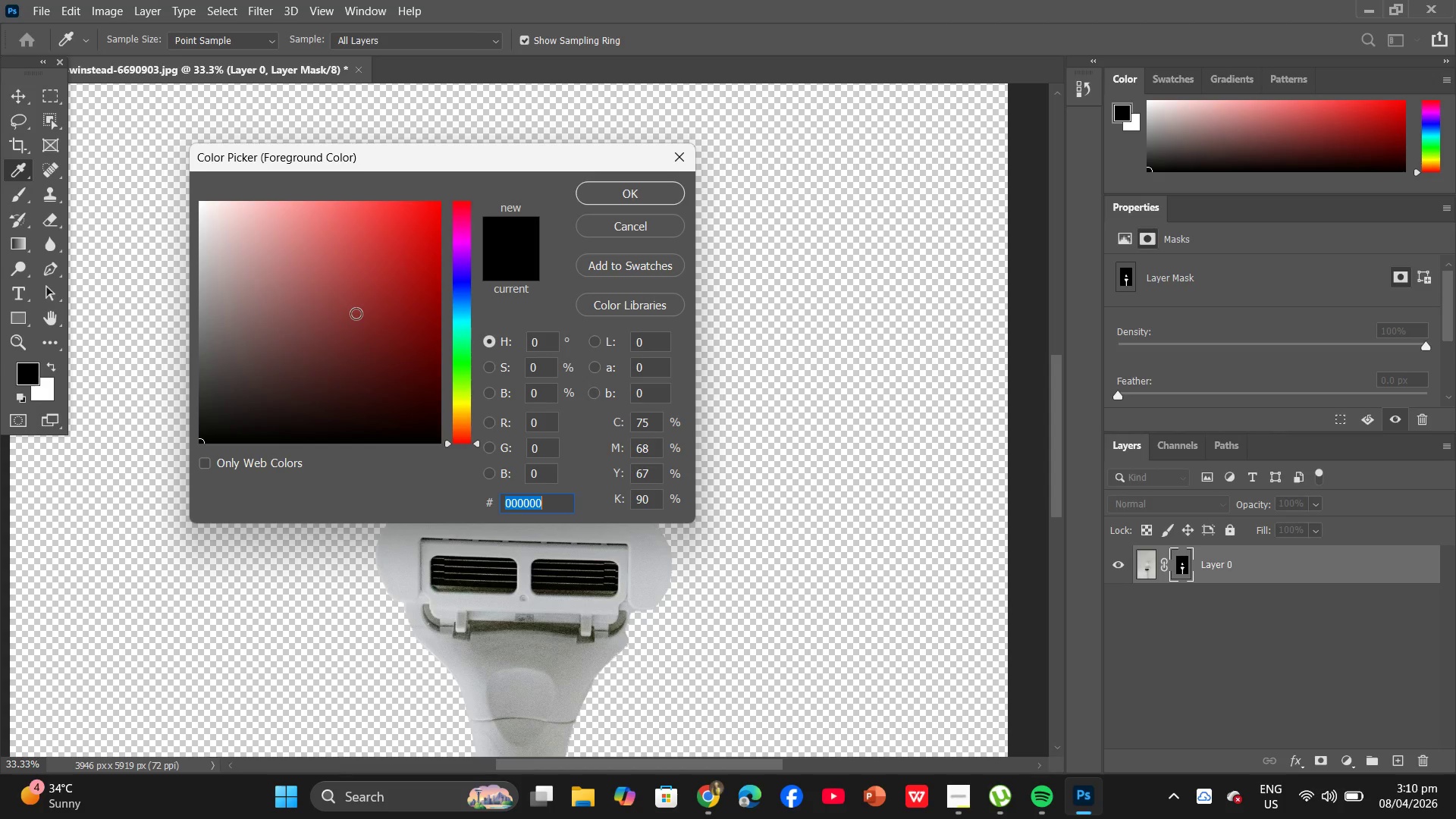 
left_click_drag(start_coordinate=[353, 315], to_coordinate=[158, 490])
 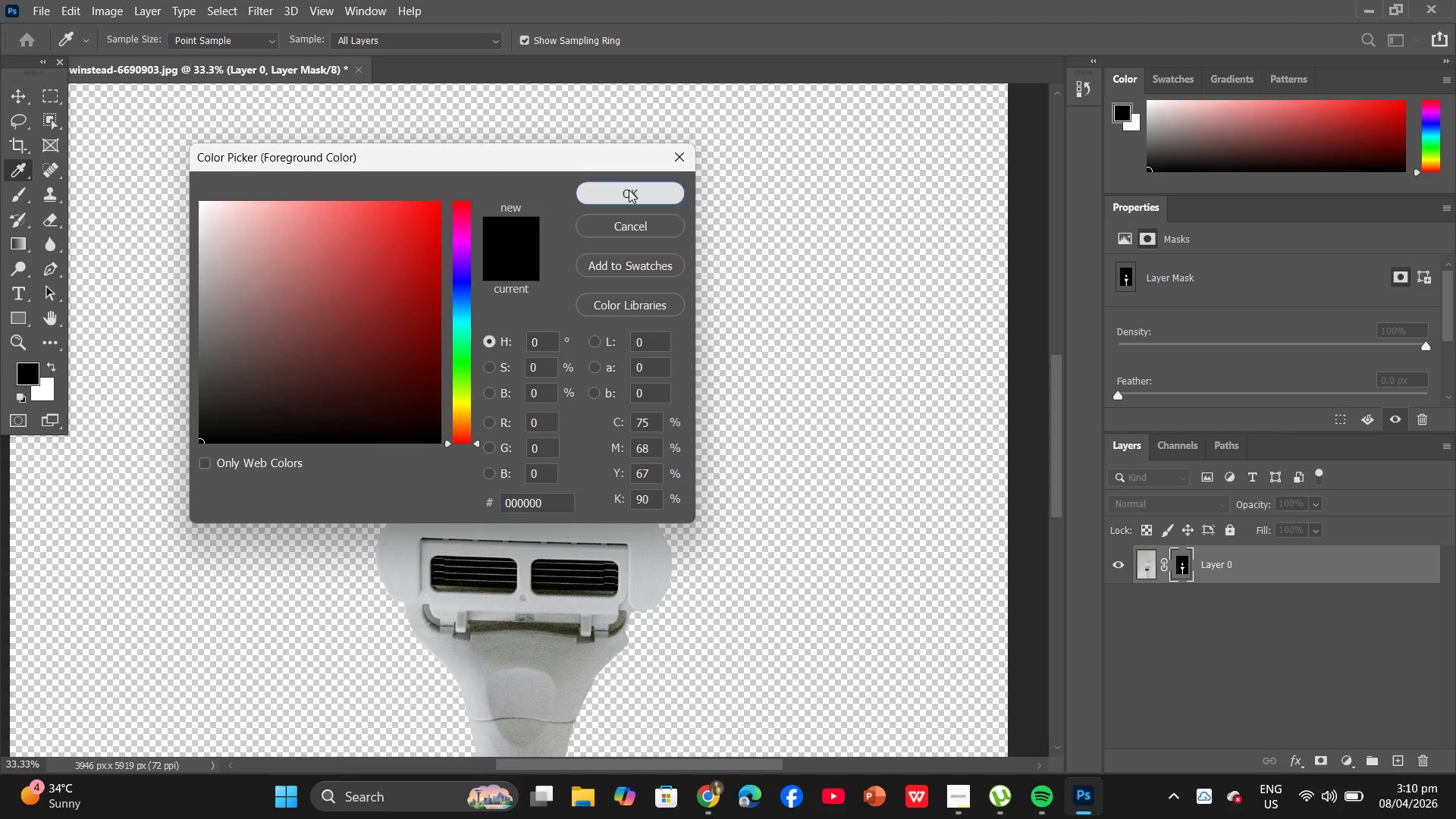 
left_click([629, 190])
 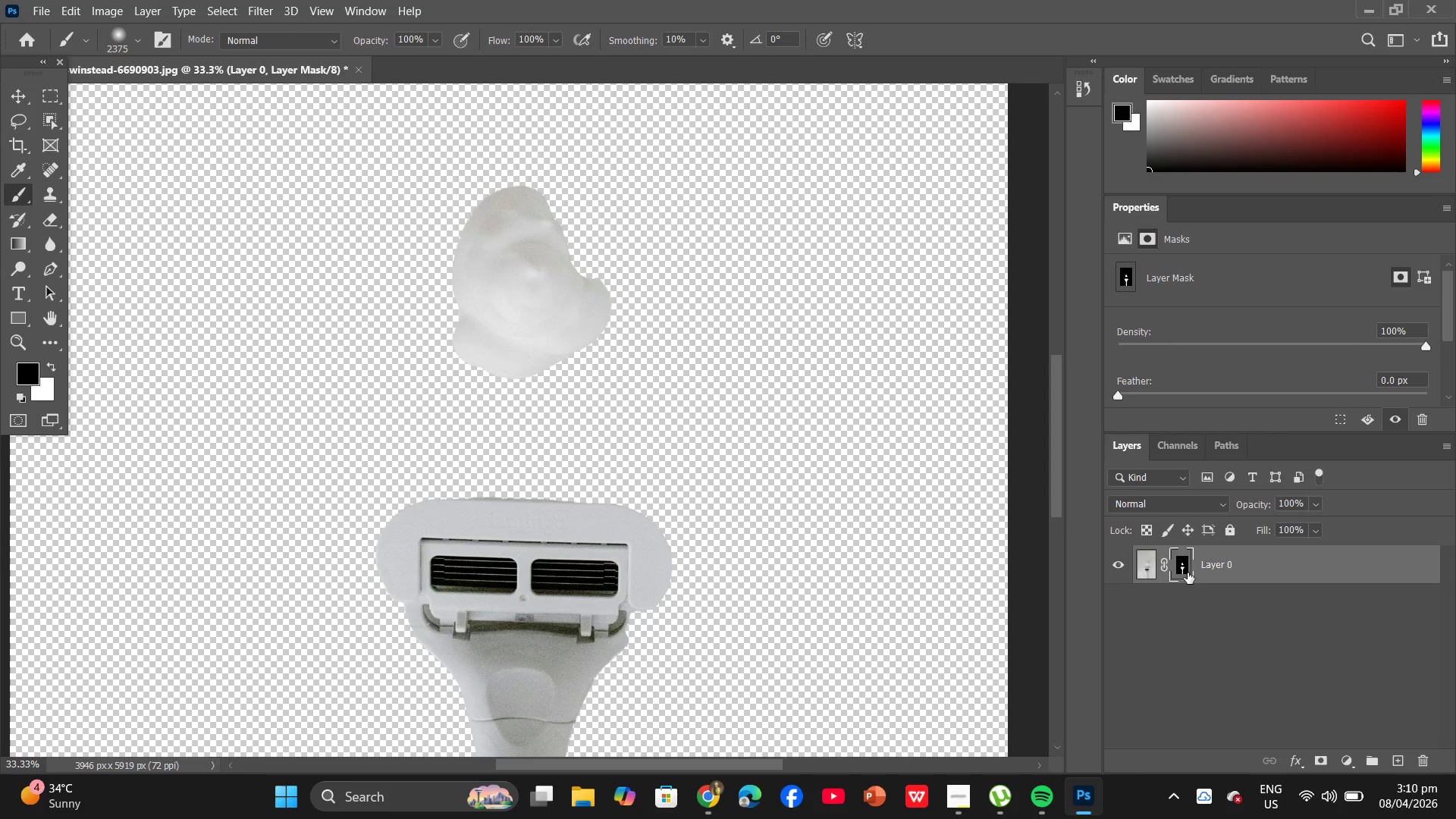 
hold_key(key=AltLeft, duration=0.62)
left_click([1186, 572])
 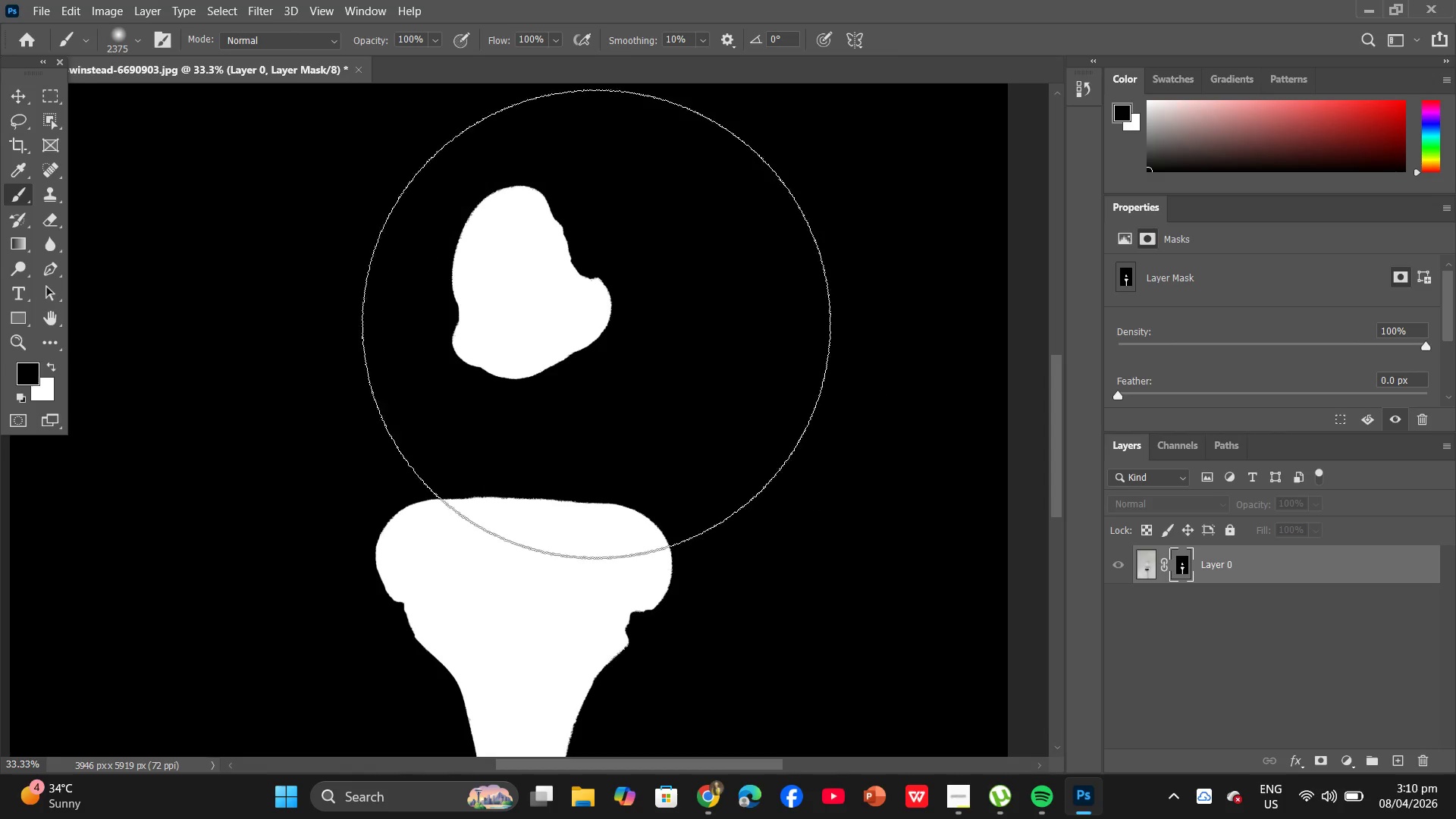 
hold_key(key=AltLeft, duration=0.58)
 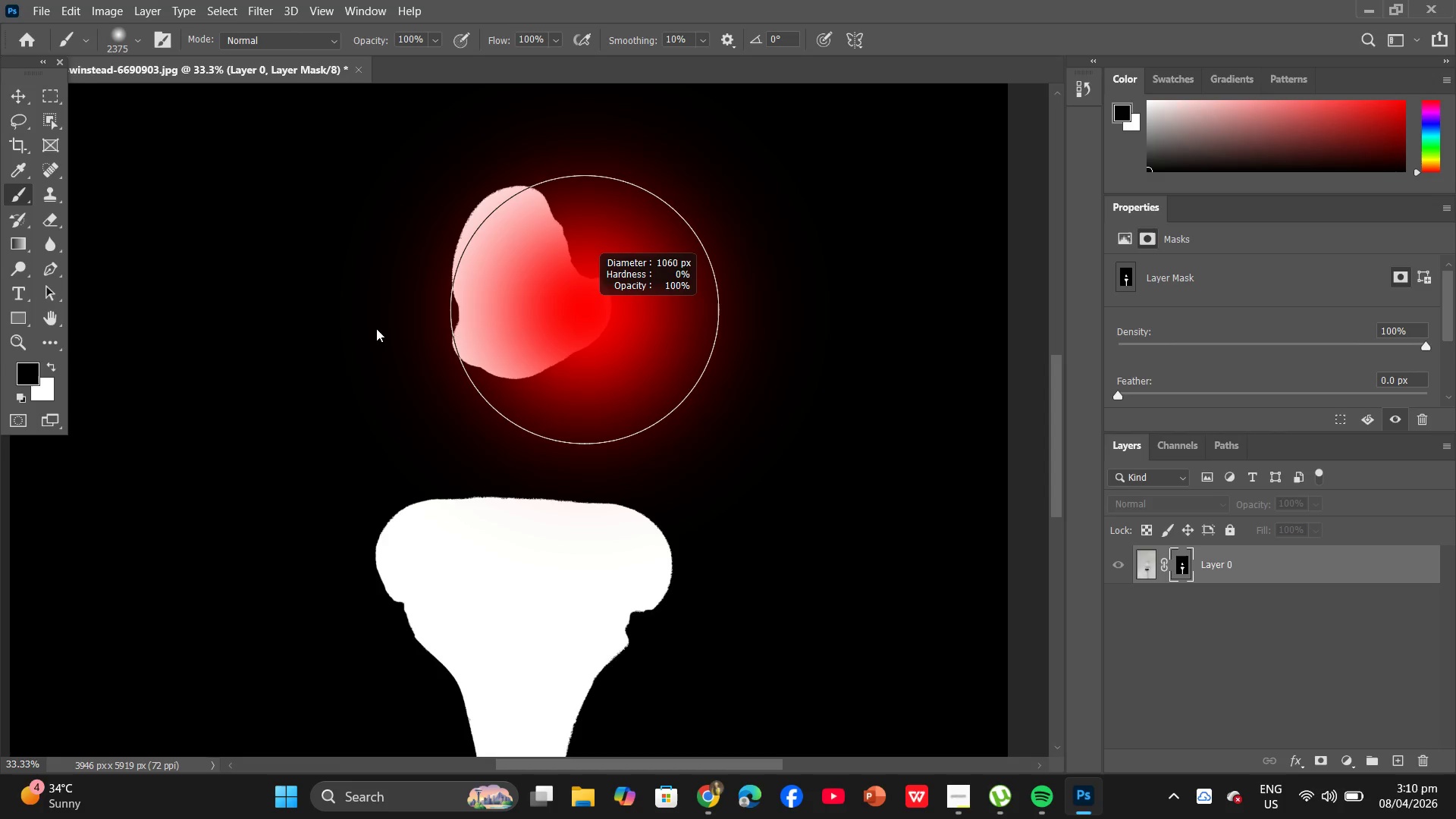 
hold_key(key=AltLeft, duration=0.61)
 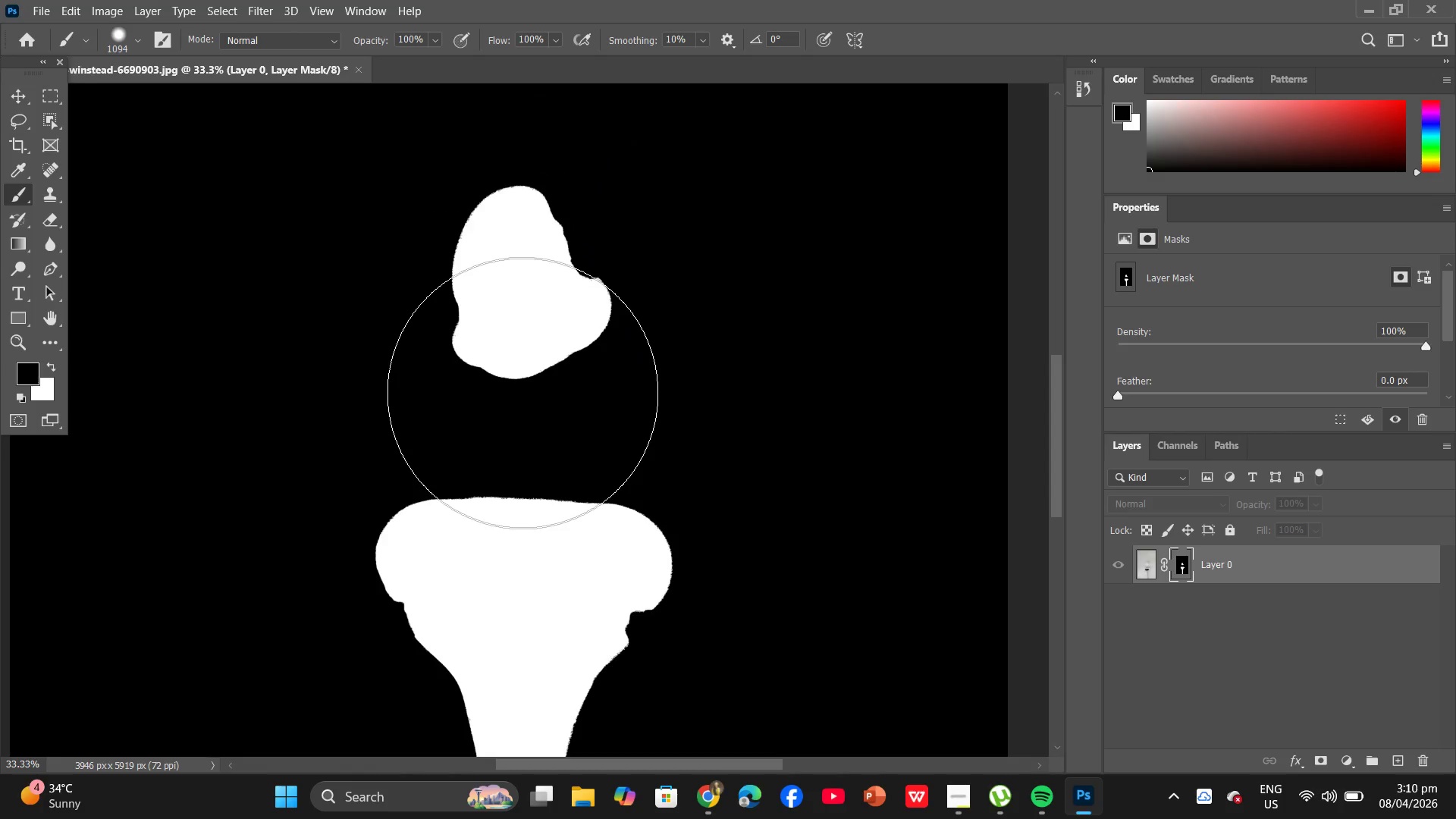 
hold_key(key=AltLeft, duration=0.58)
 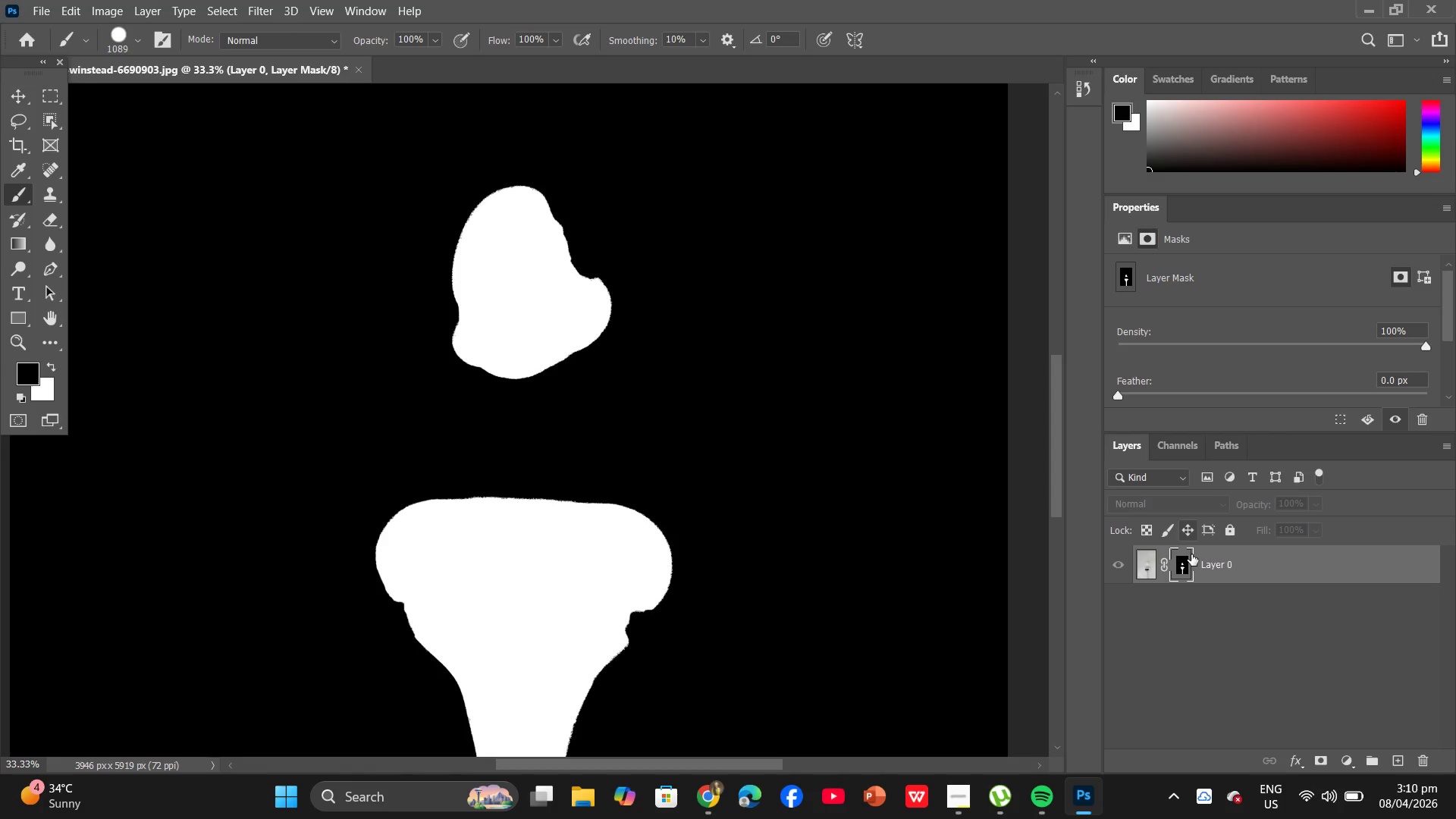 
hold_key(key=AltLeft, duration=0.64)
left_click([1184, 563])
 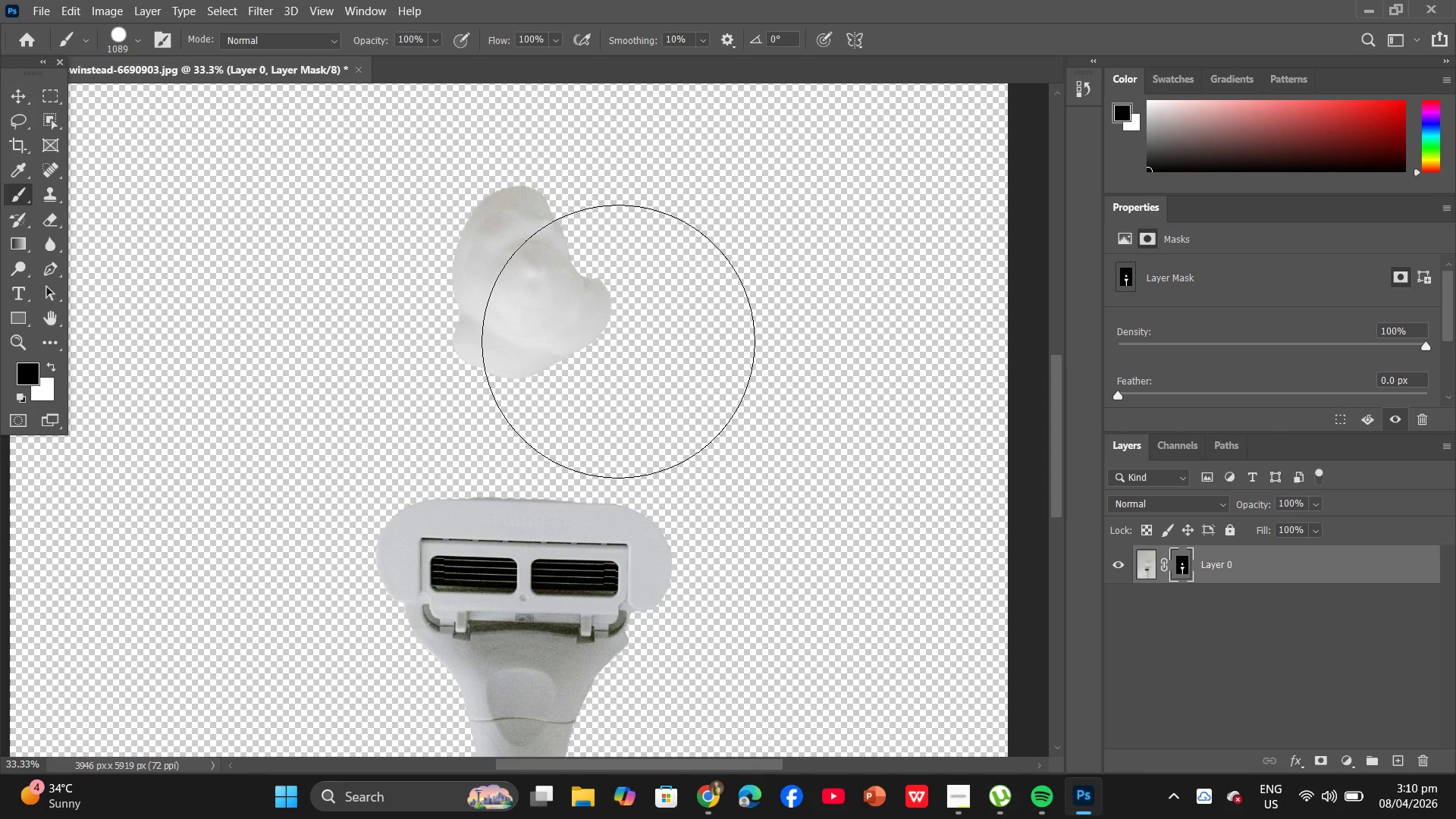 
left_click_drag(start_coordinate=[599, 305], to_coordinate=[515, 268])
 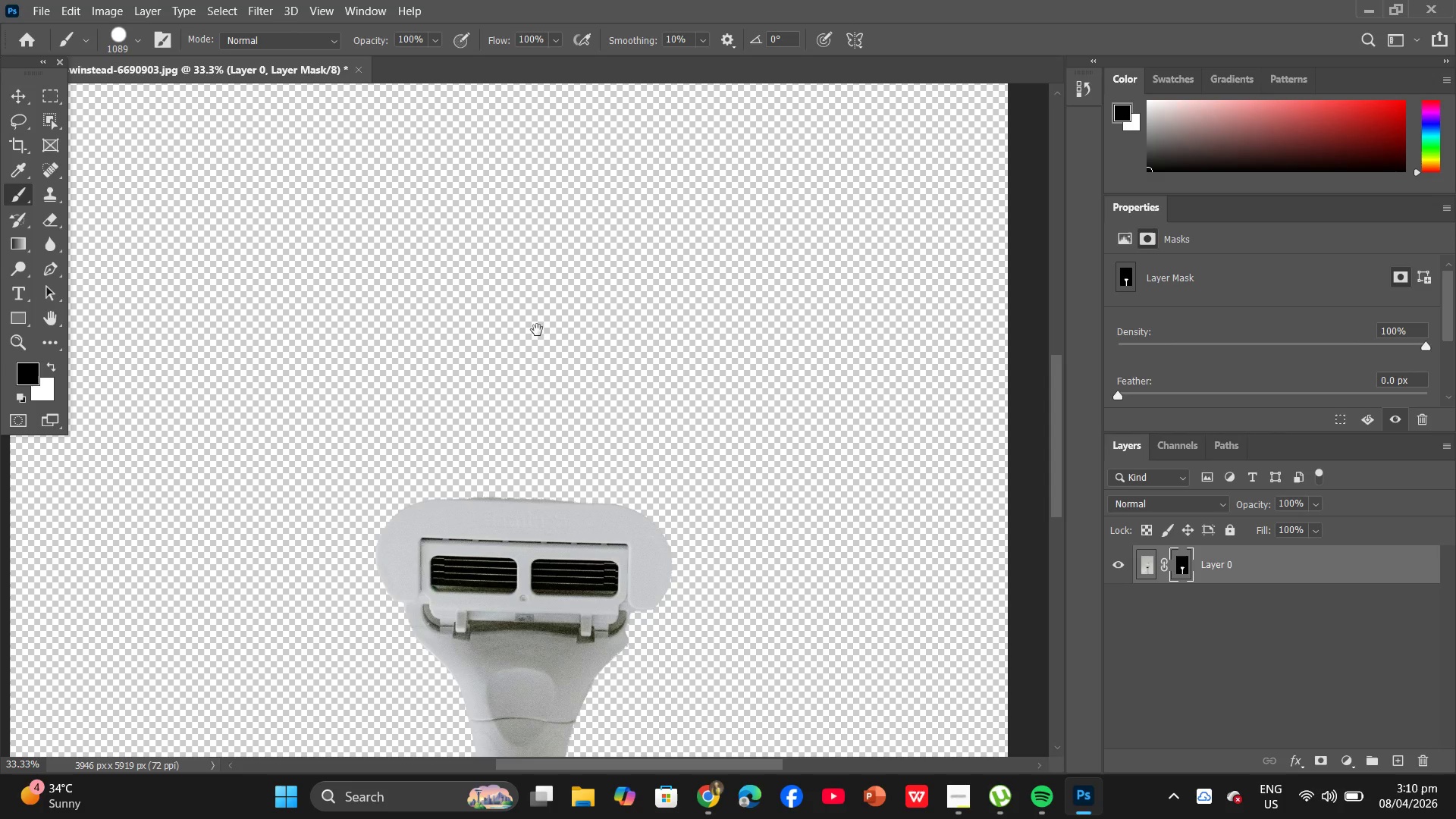 
hold_key(key=Space, duration=0.59)
 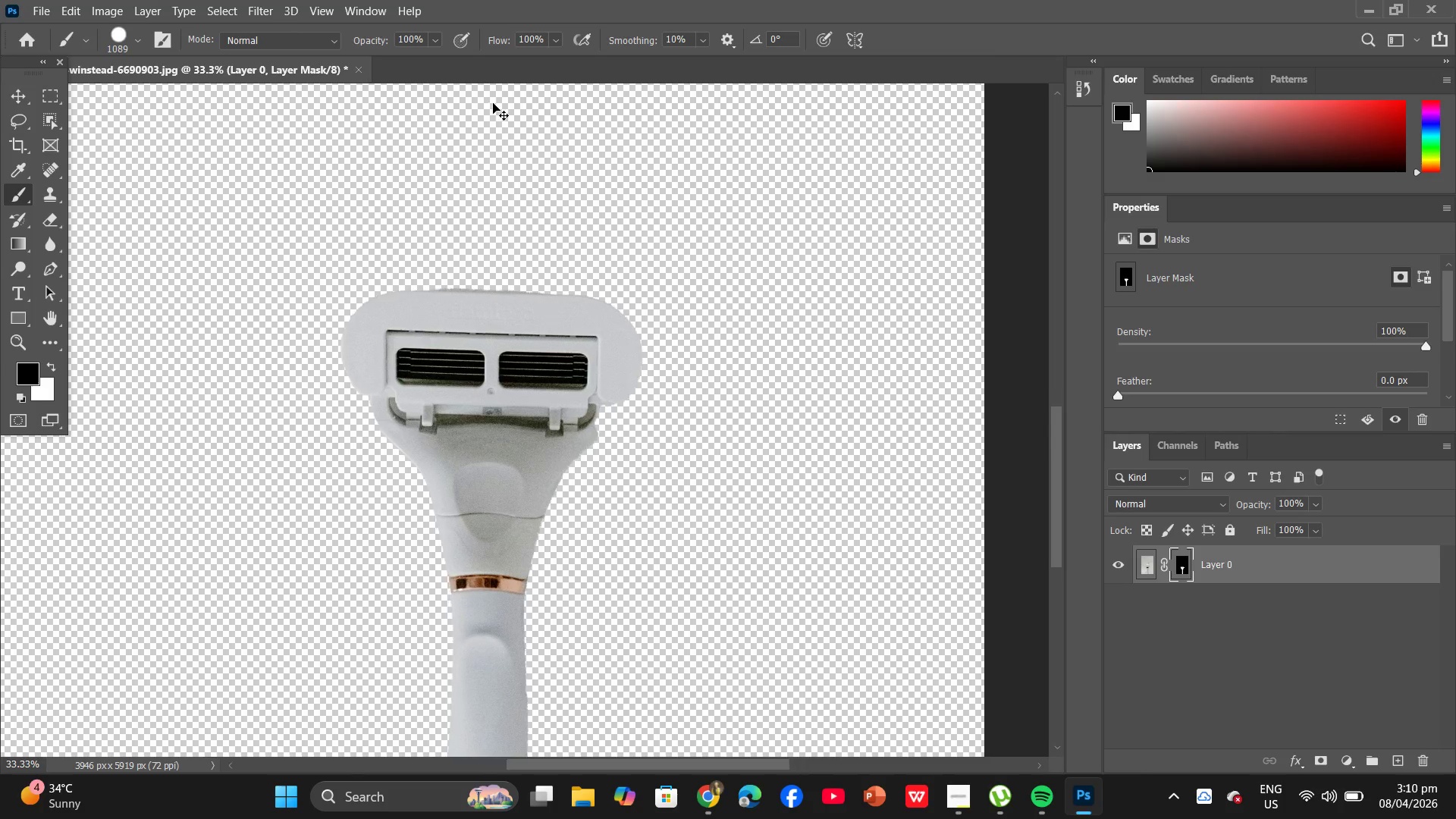 
left_click_drag(start_coordinate=[538, 331], to_coordinate=[506, 125])
 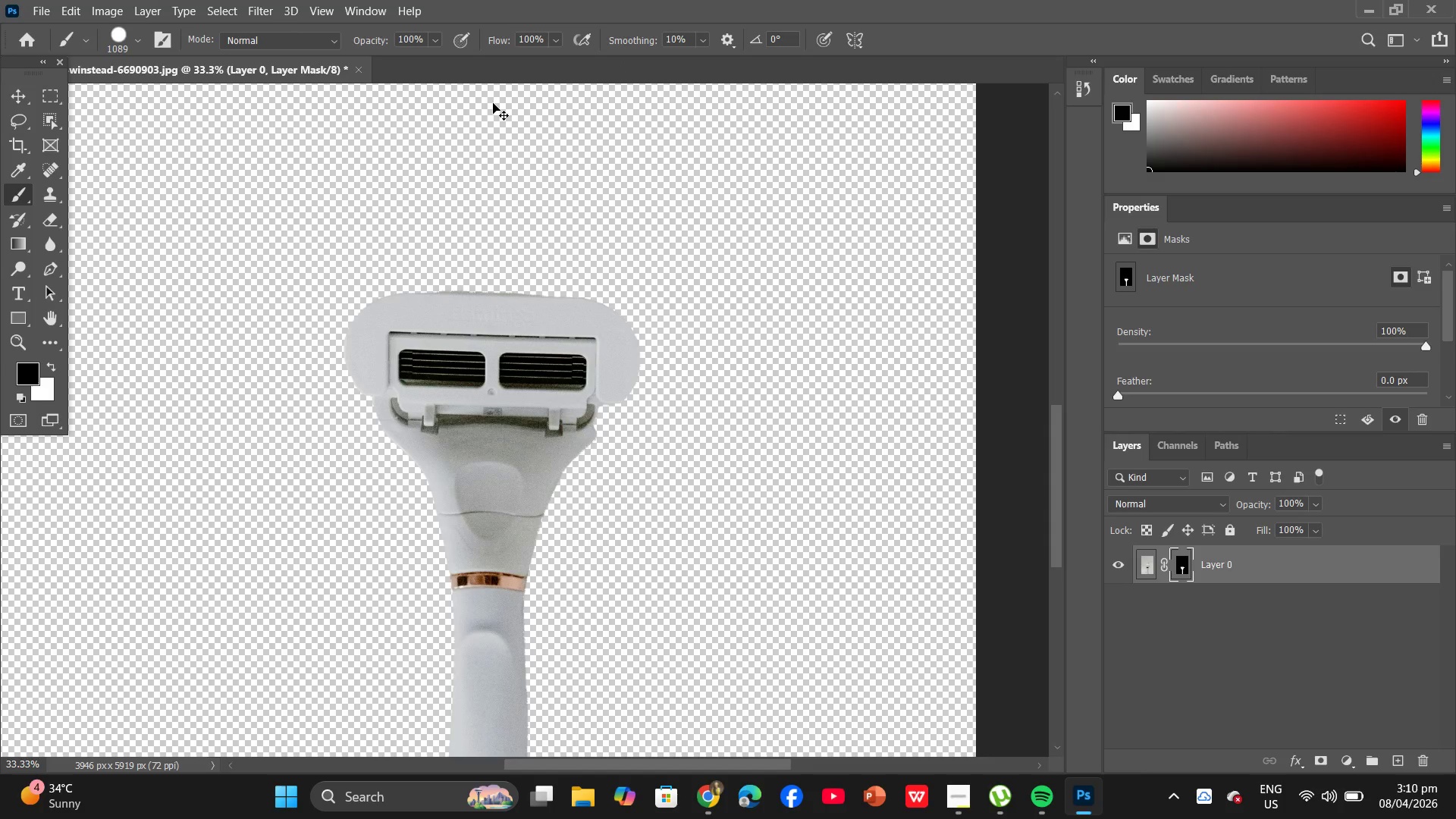 
key(Control+Equal)
 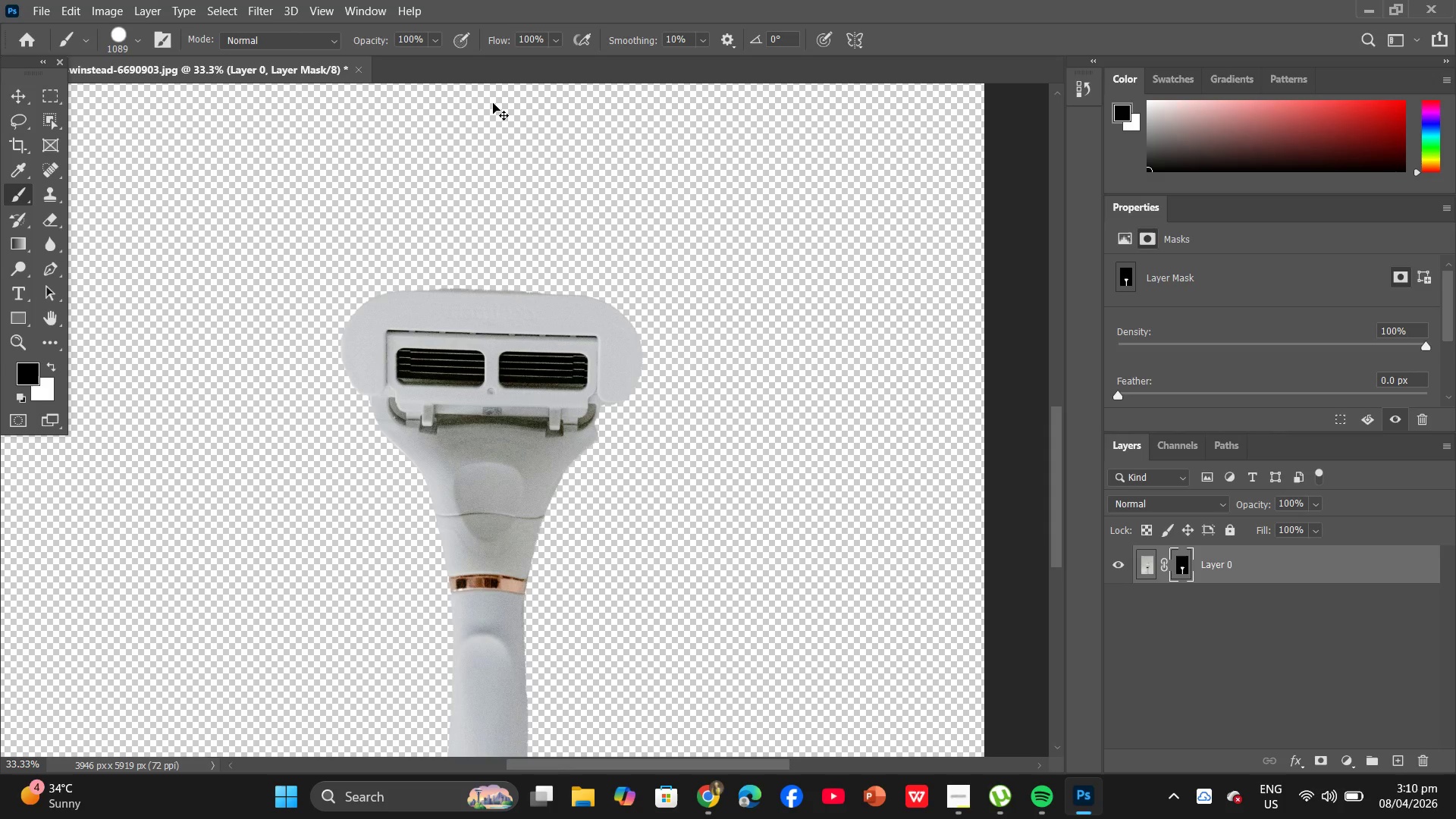 
key(Control+Equal)
 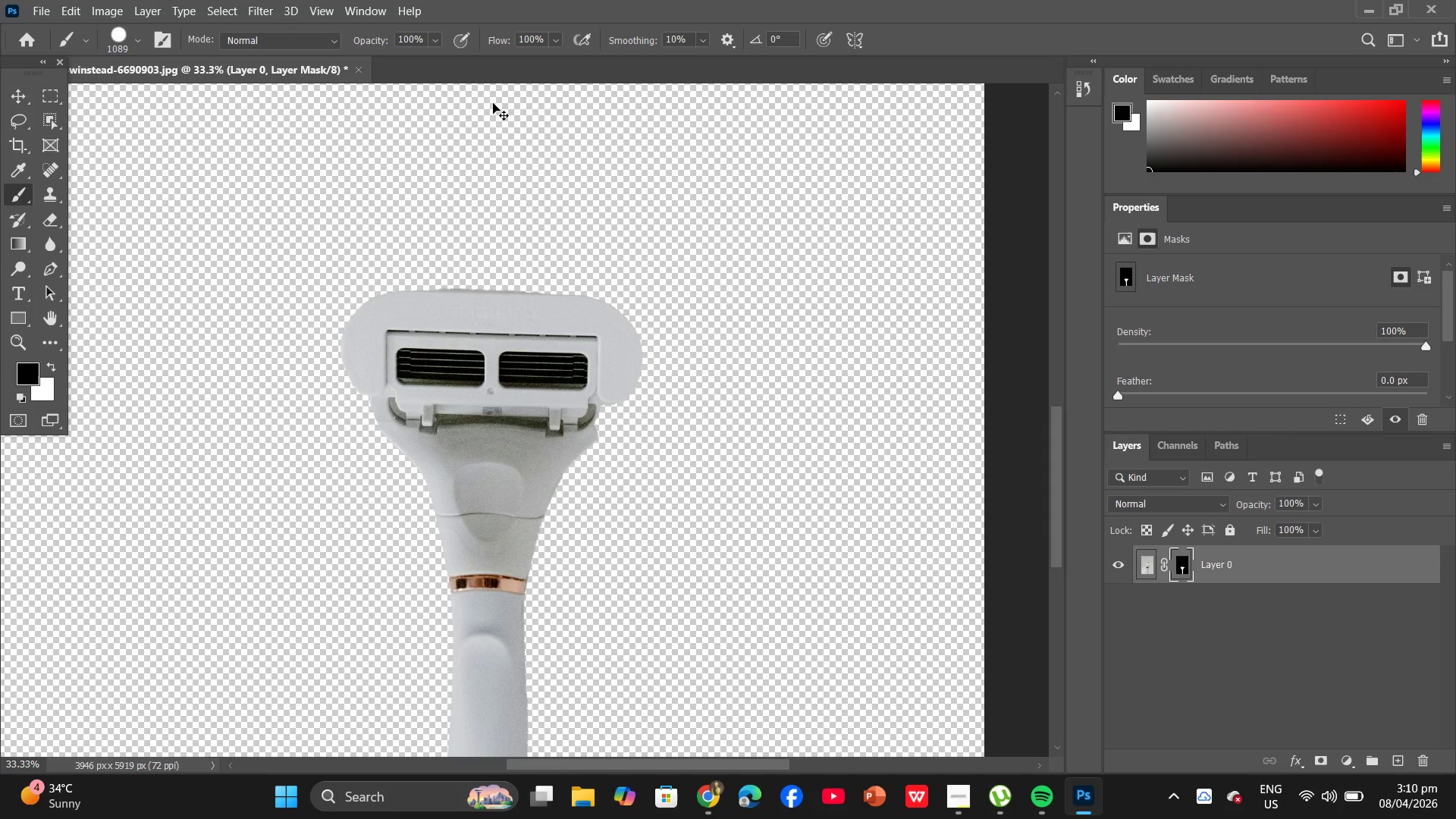 
key(Control+Equal)
 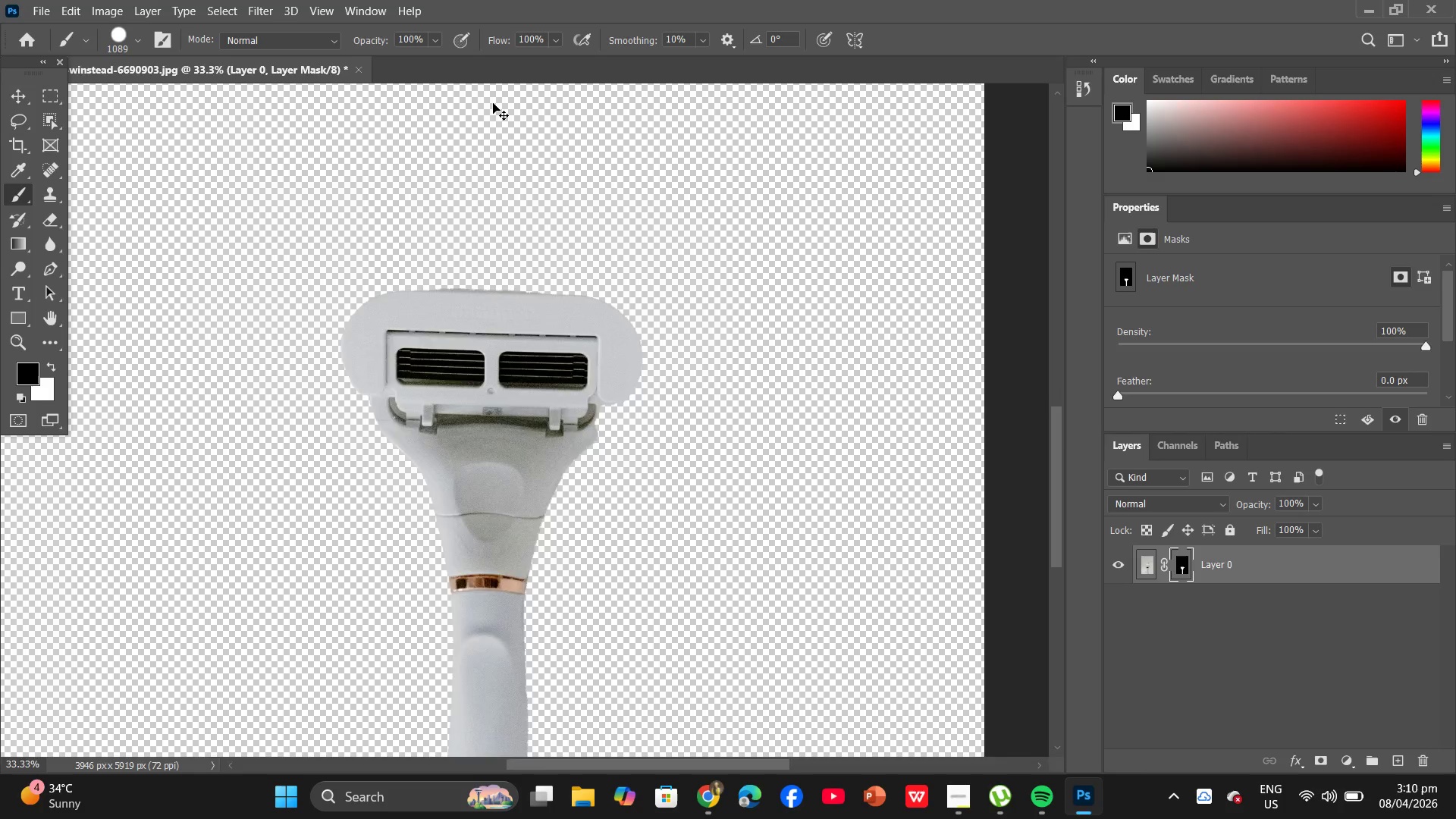 
key(Control+Equal)
 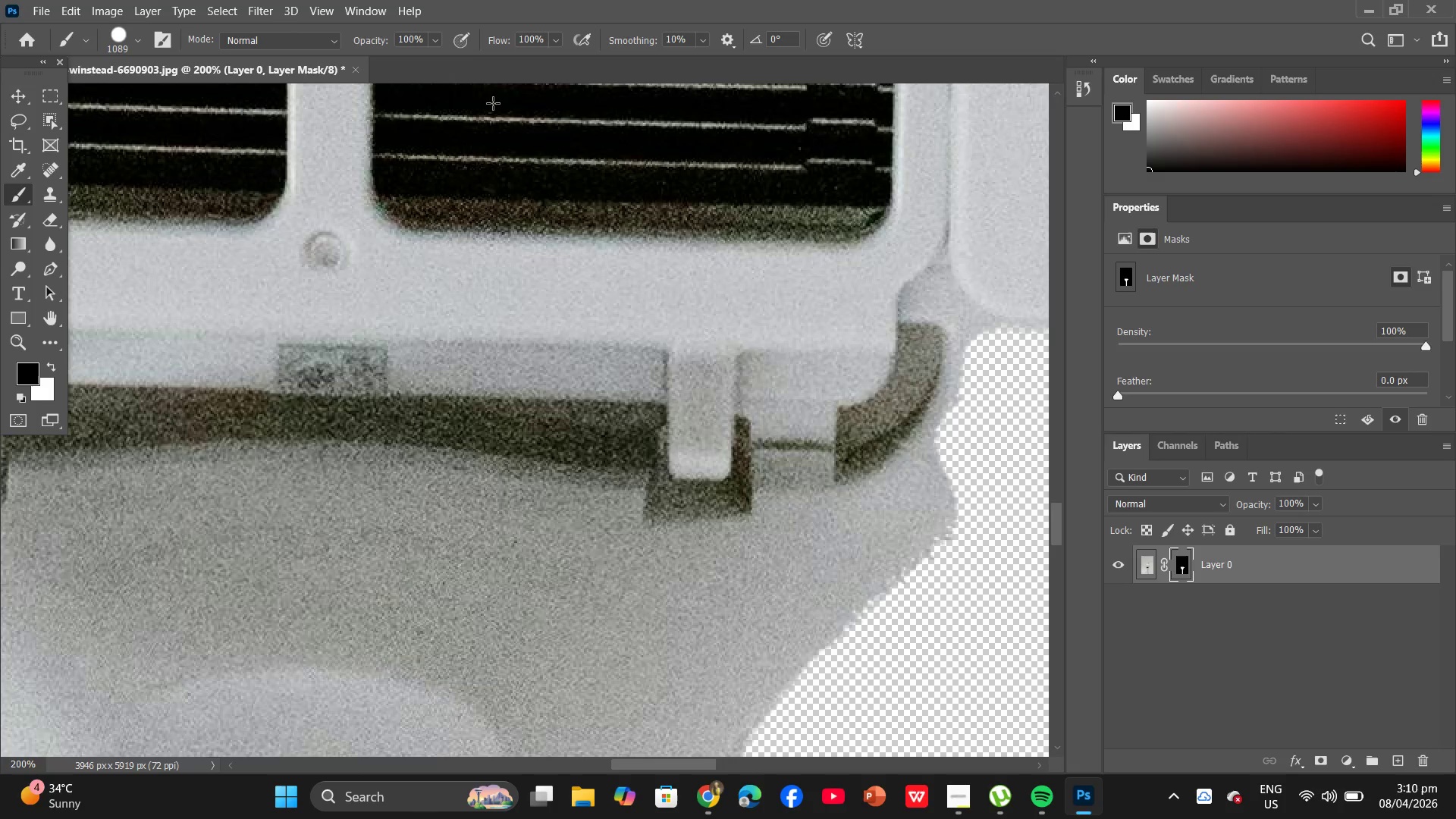 
hold_key(key=Space, duration=1.5)
 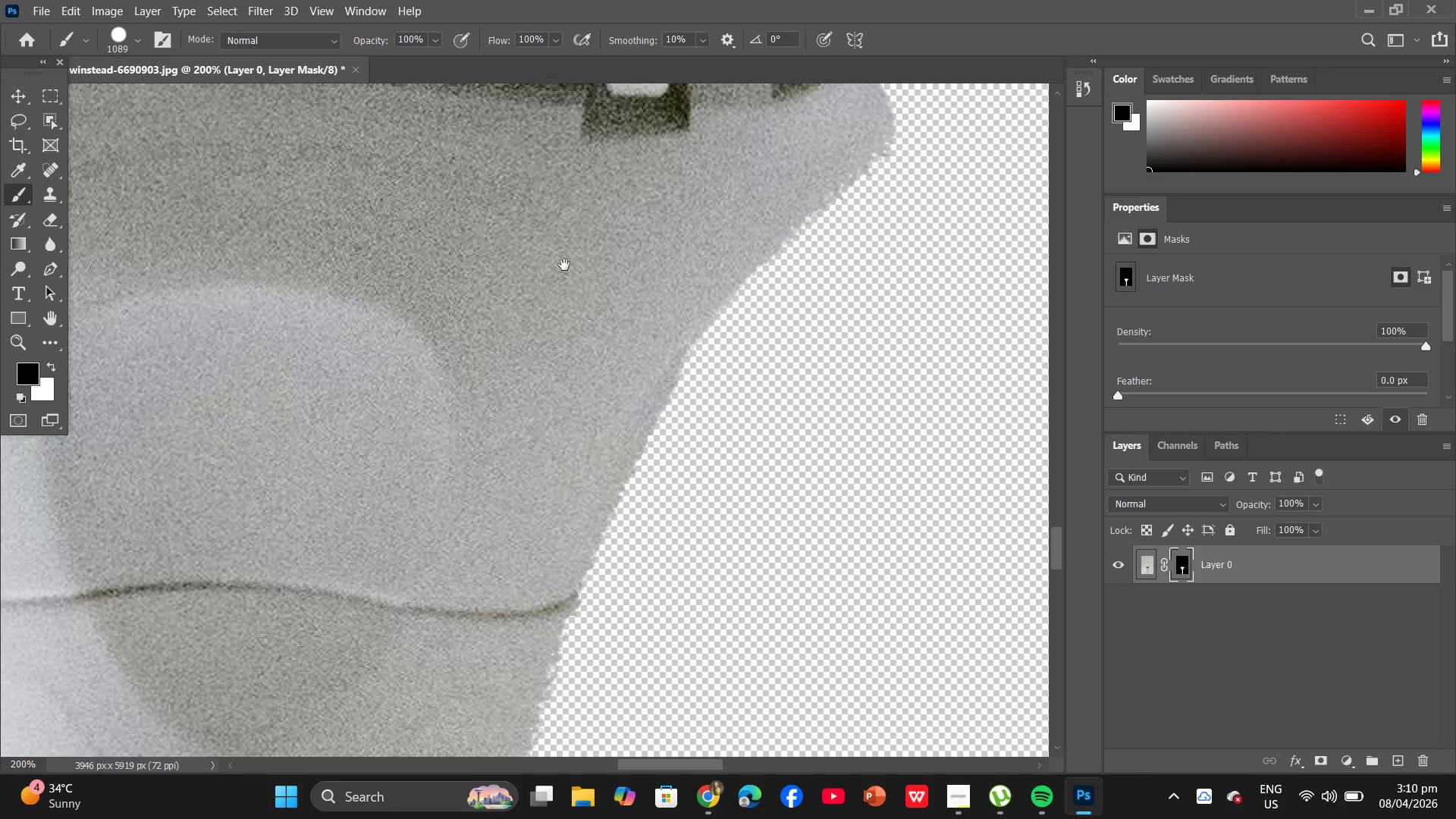 
left_click_drag(start_coordinate=[620, 277], to_coordinate=[510, 0])
 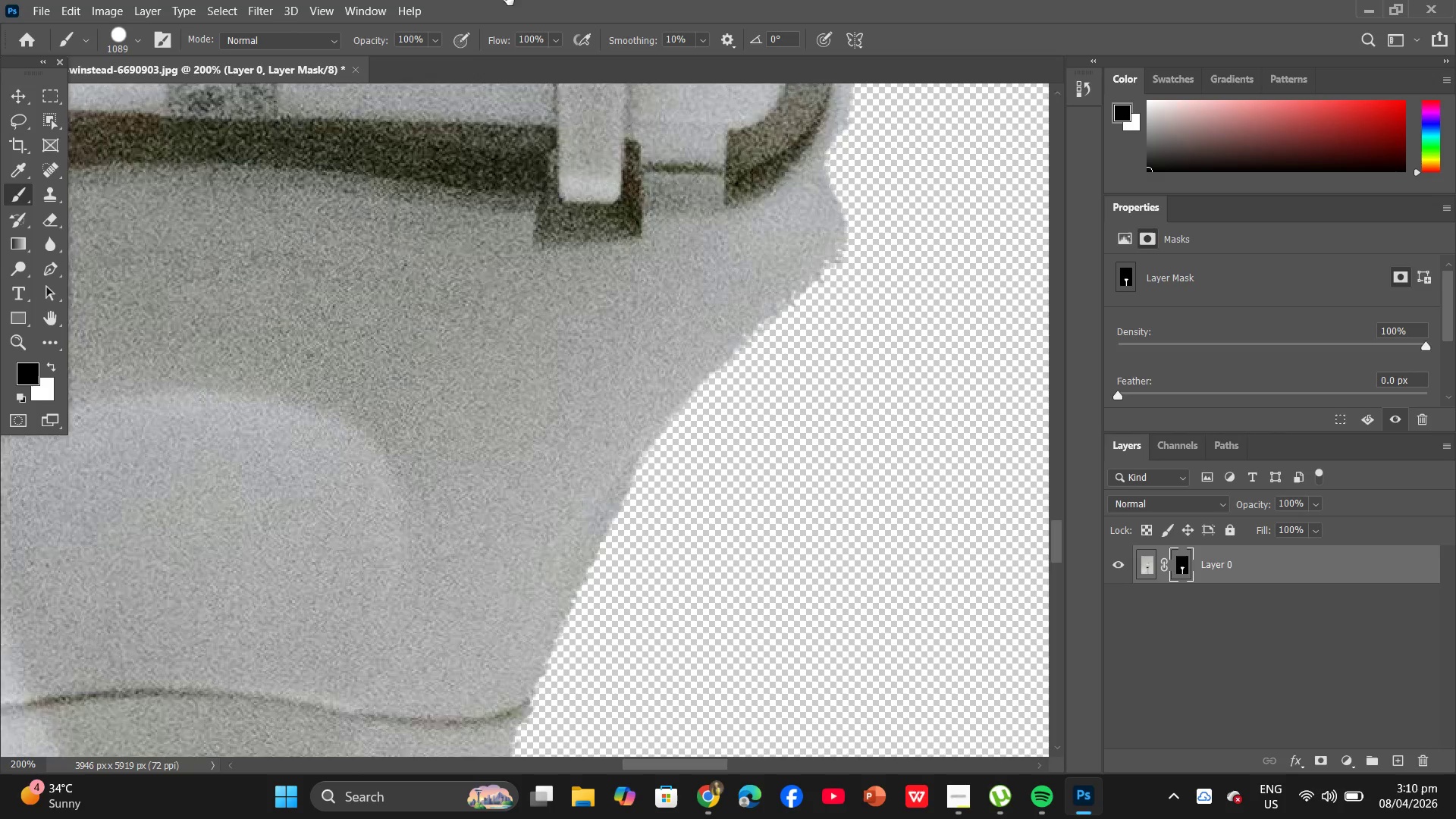 
left_click_drag(start_coordinate=[500, 237], to_coordinate=[534, 89])
 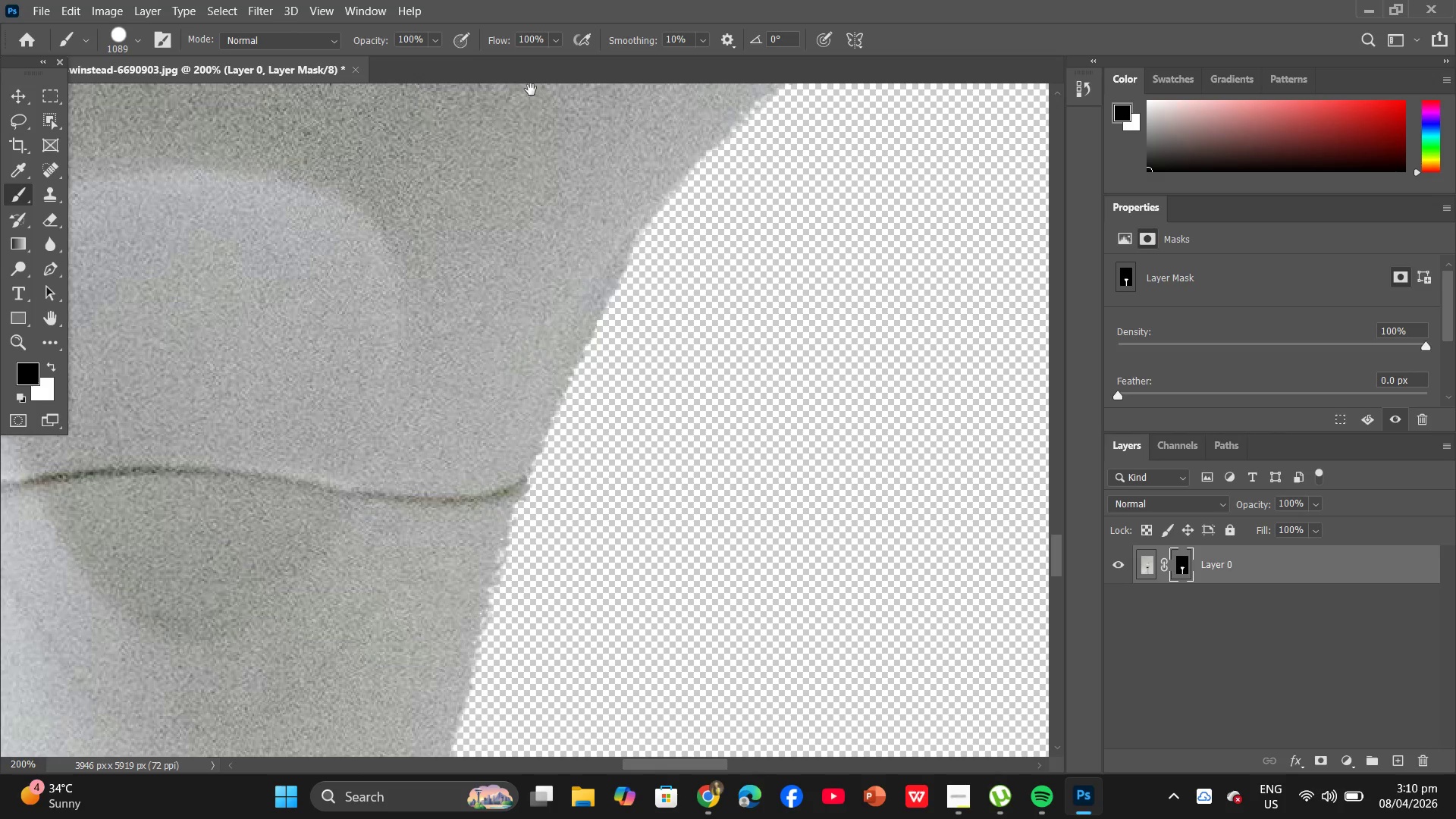 
left_click_drag(start_coordinate=[529, 157], to_coordinate=[578, 272])
 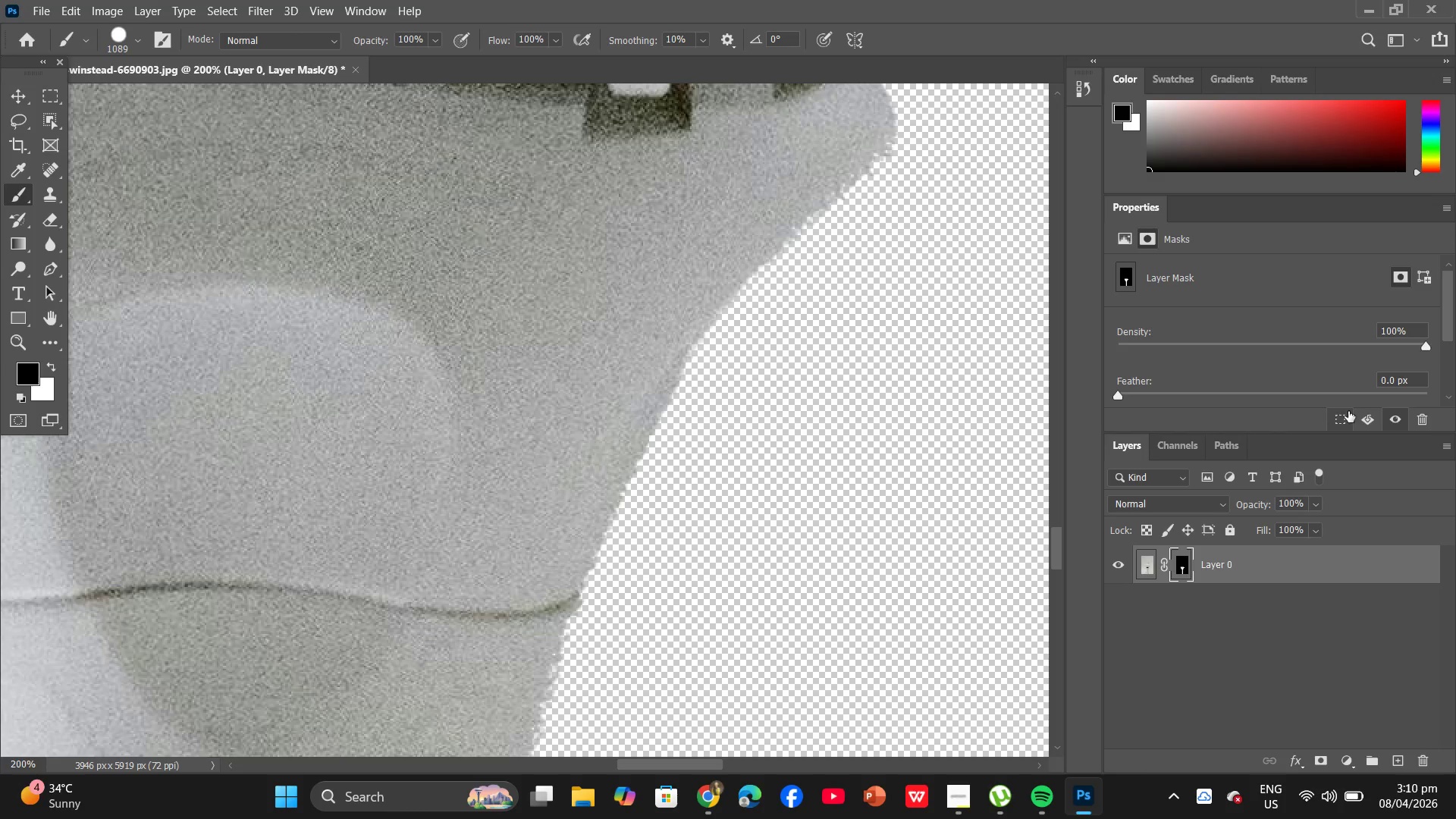 
hold_key(key=Space, duration=0.58)
 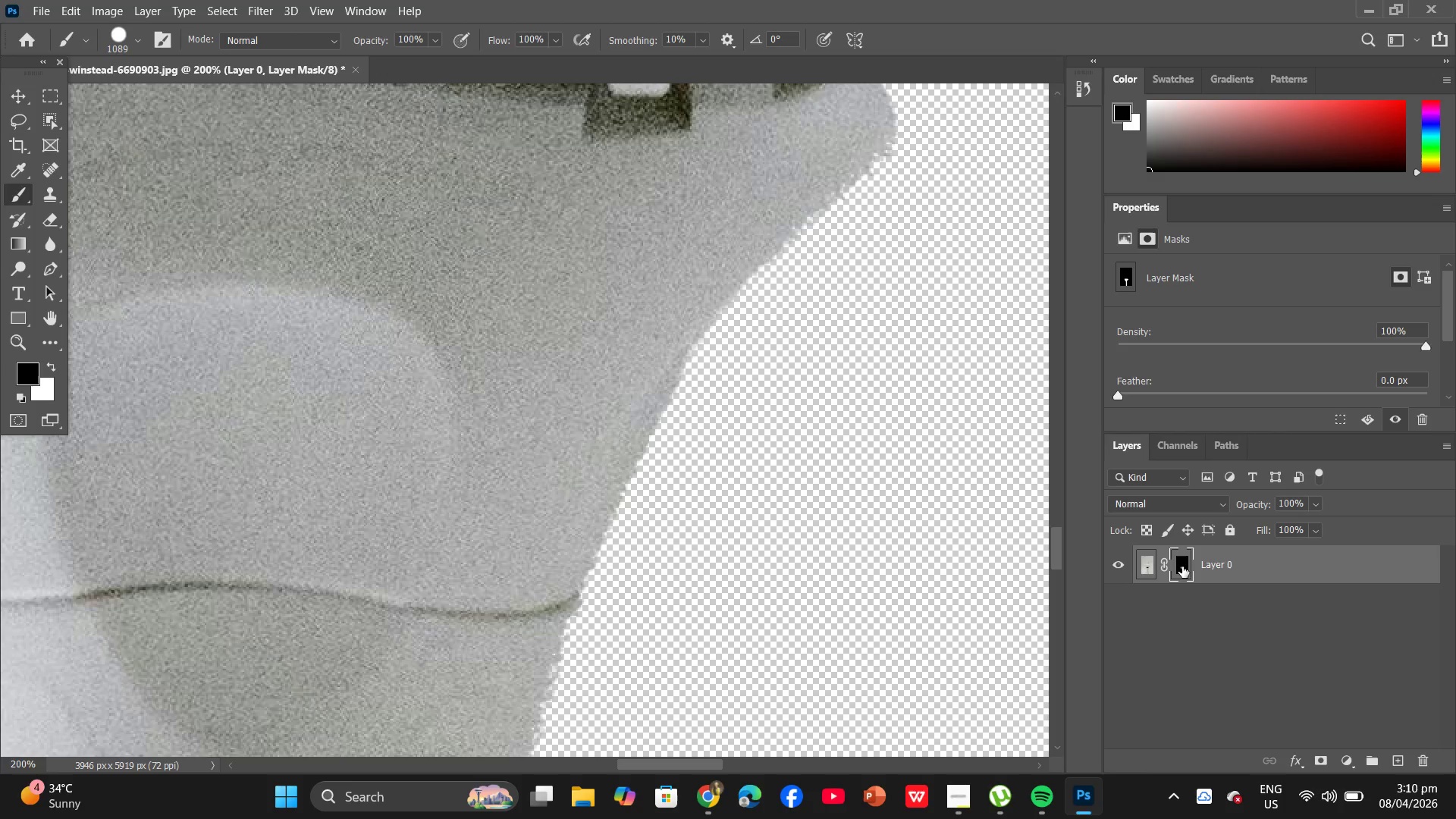 
hold_key(key=AltLeft, duration=0.47)
left_click([1183, 566])
 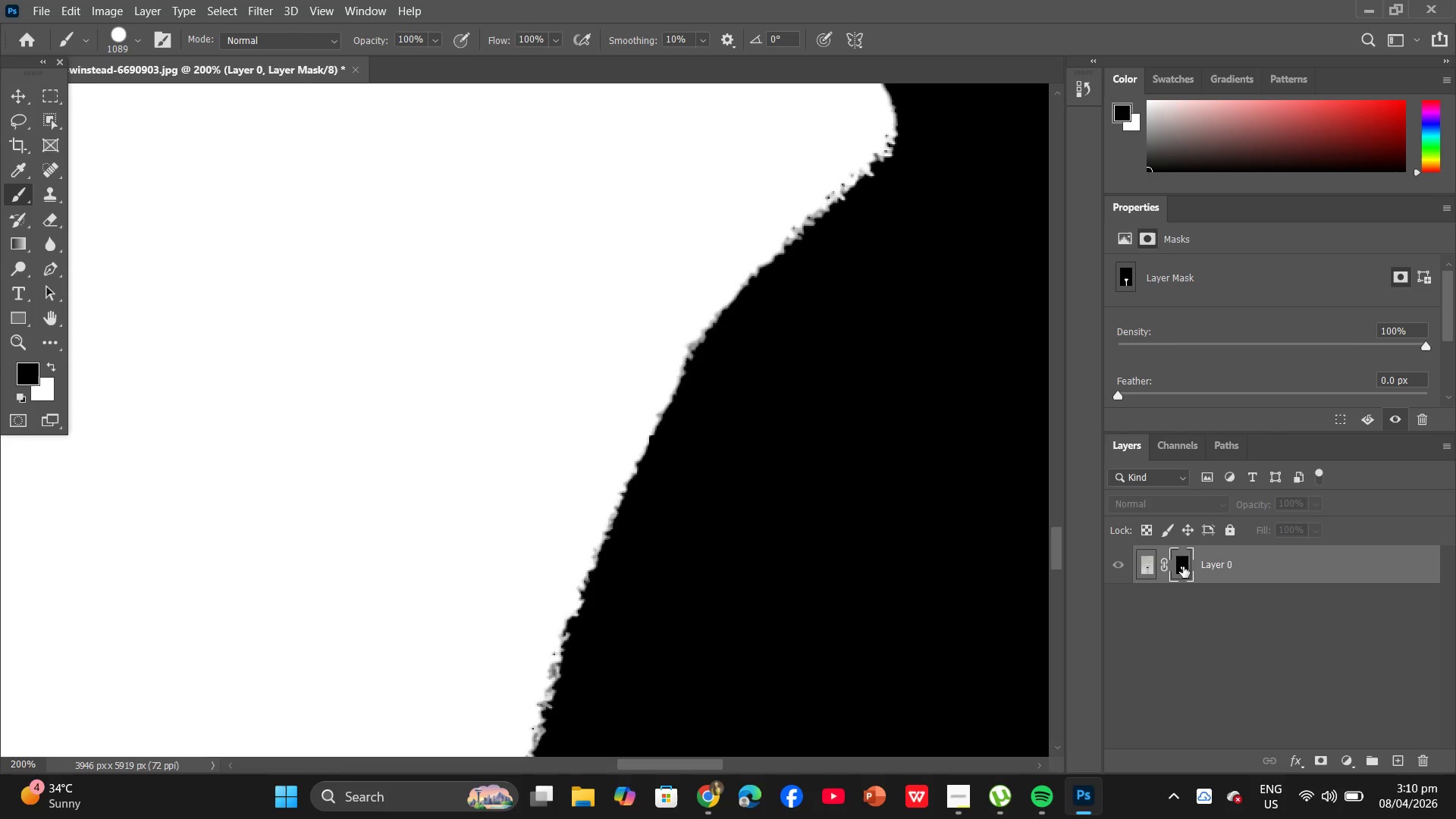 
hold_key(key=AltLeft, duration=0.7)
left_click([1183, 566])
 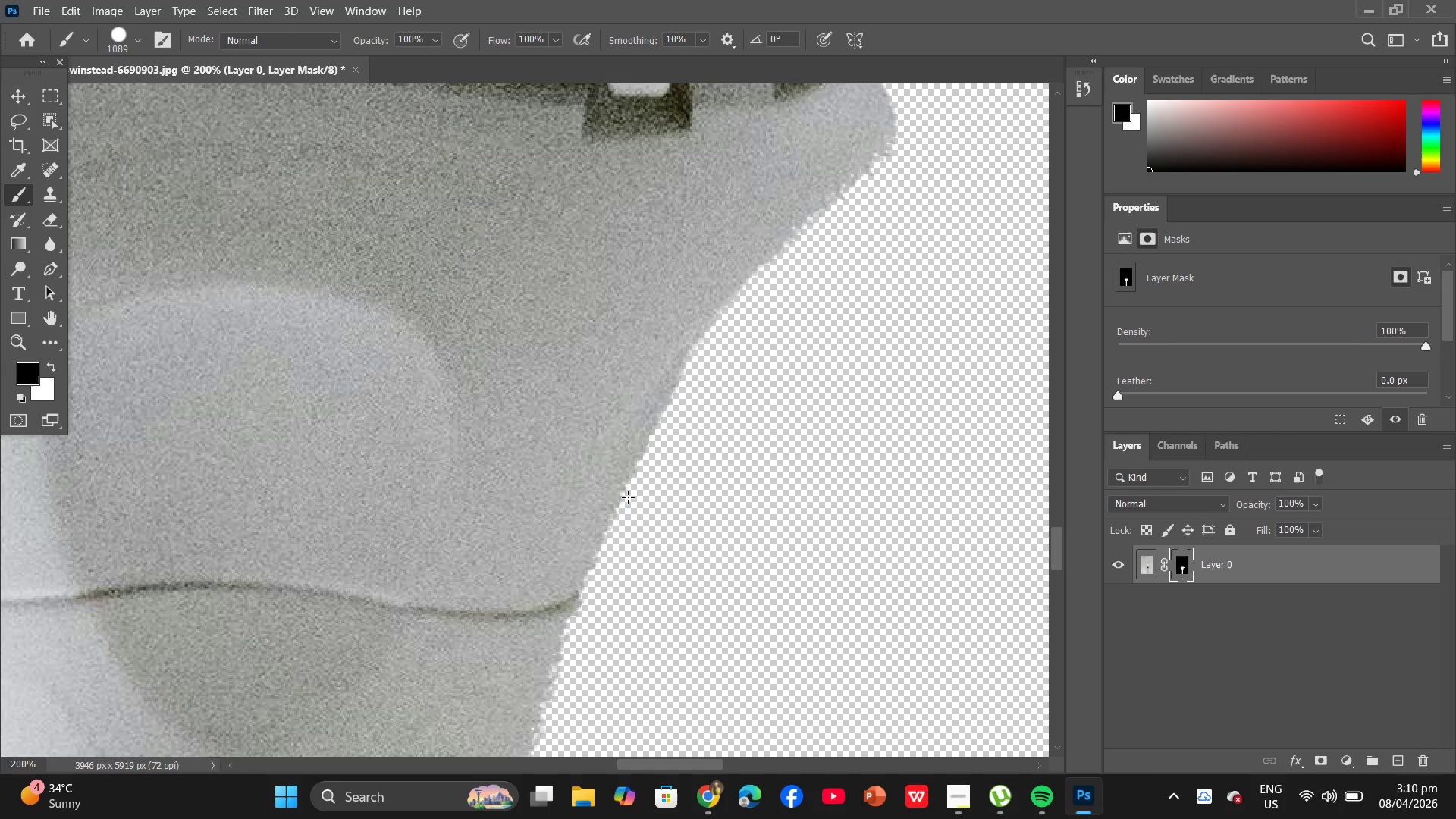 
hold_key(key=Space, duration=0.7)
 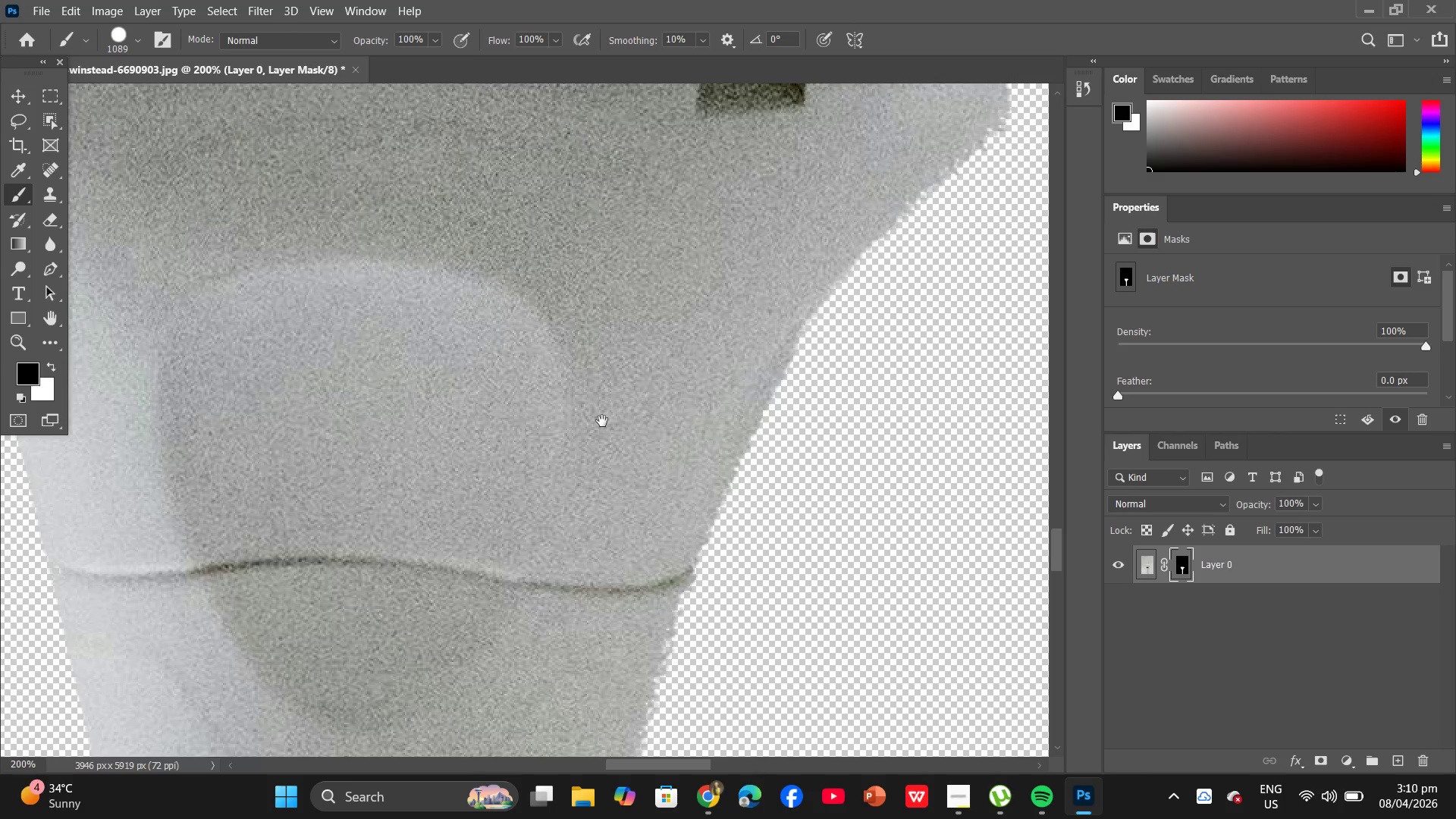 
left_click_drag(start_coordinate=[488, 446], to_coordinate=[602, 421])
 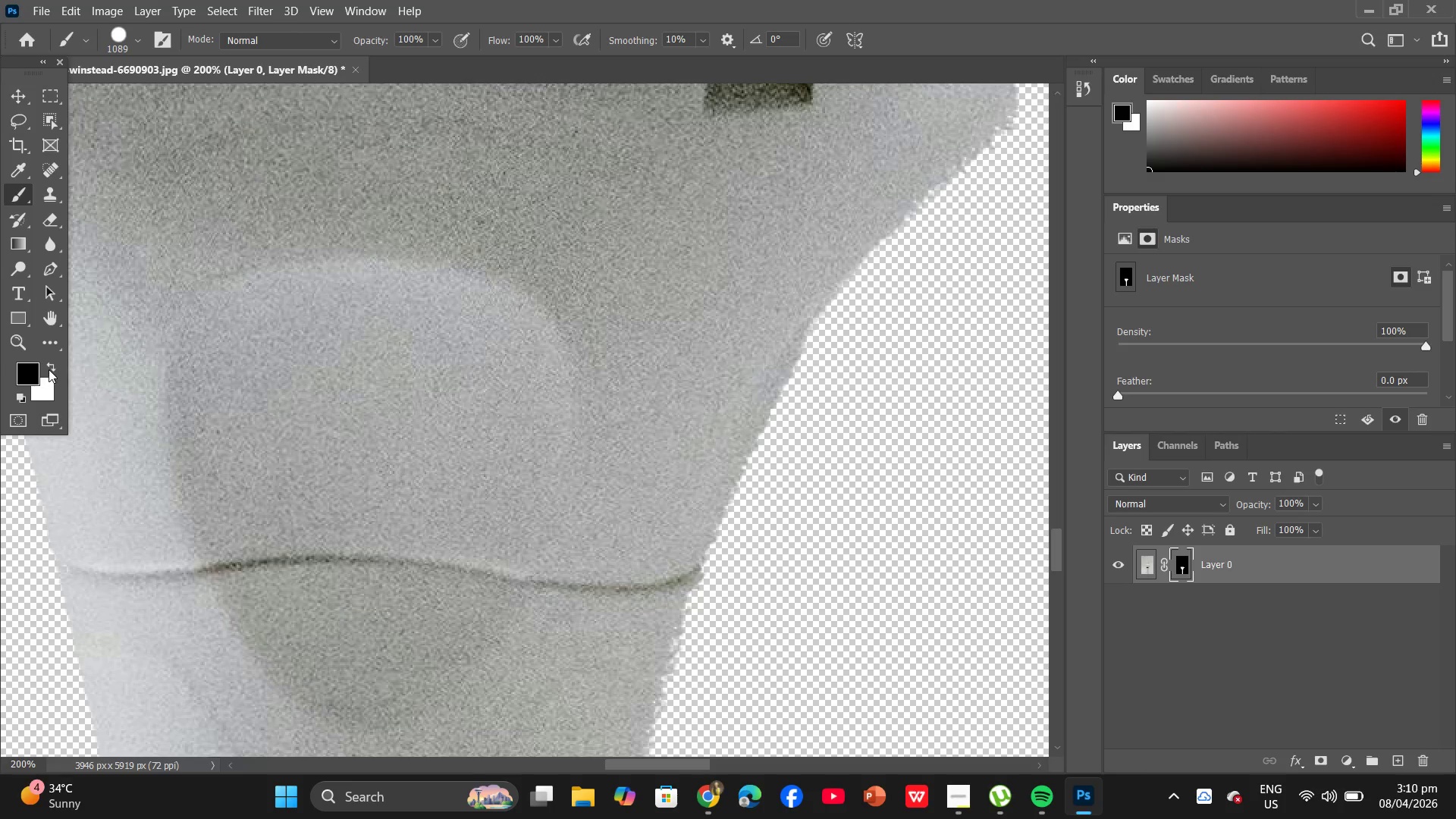 
left_click([49, 366])
 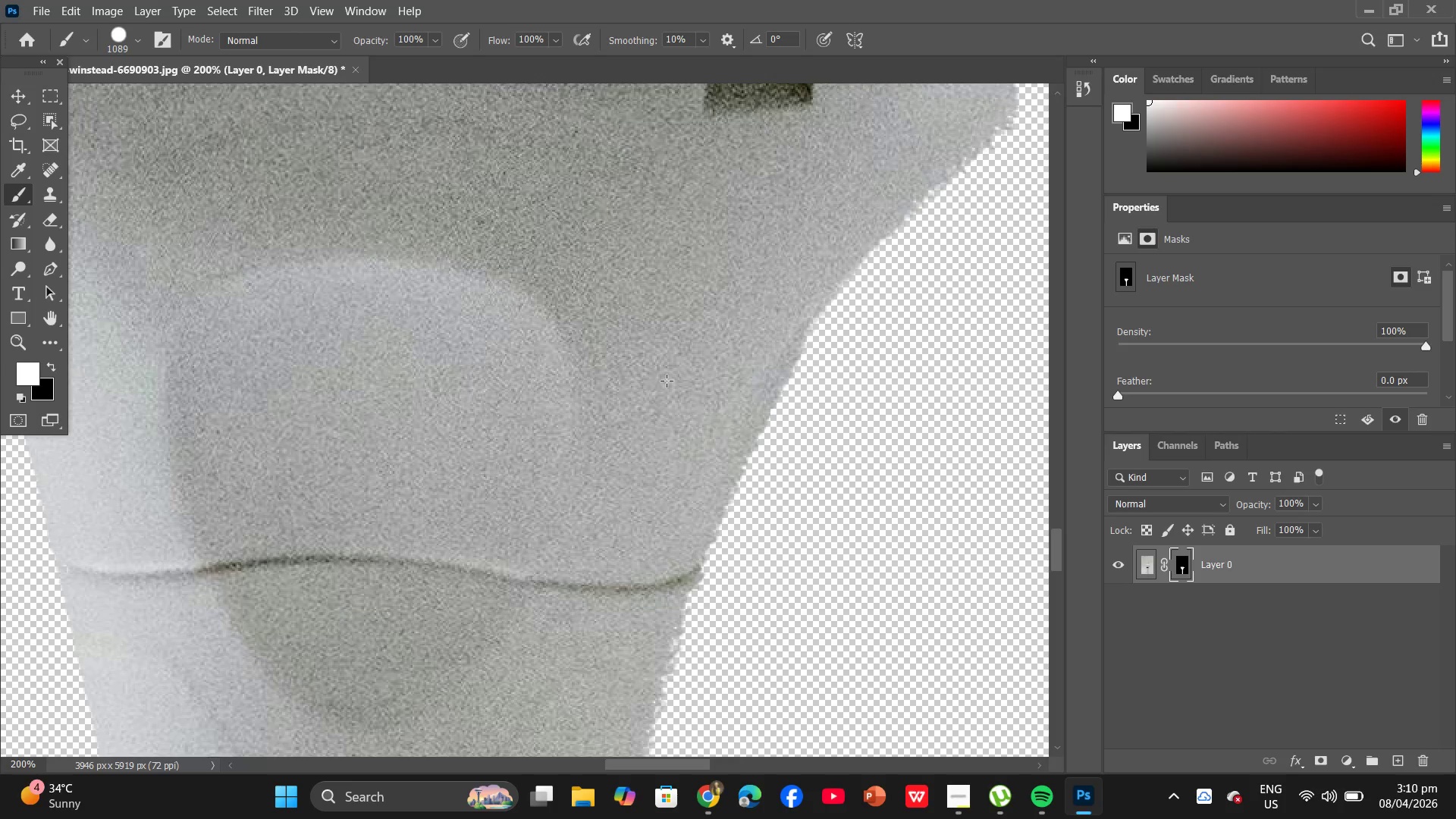 
hold_key(key=AltLeft, duration=0.92)
 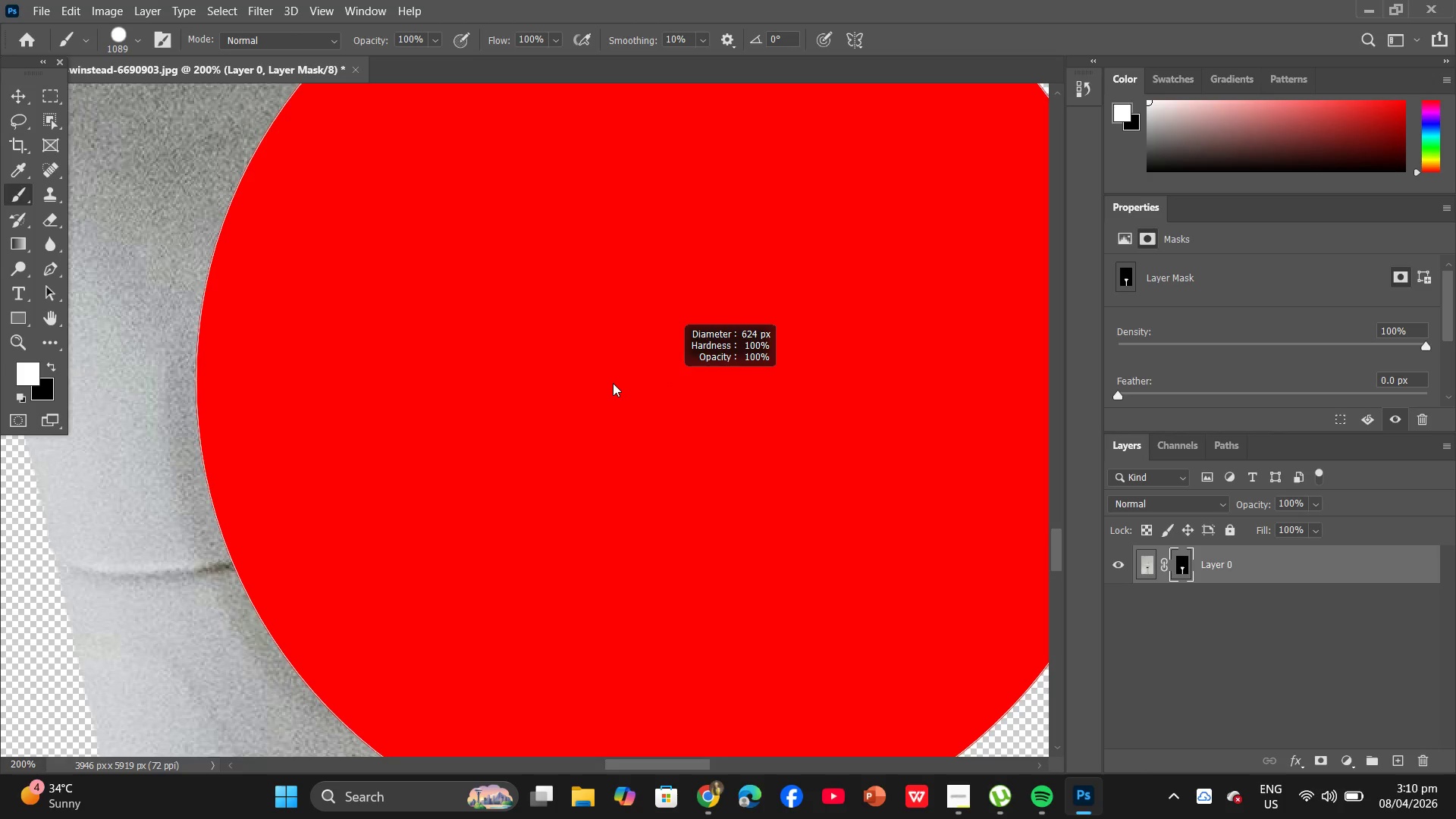 
hold_key(key=AltLeft, duration=1.05)
 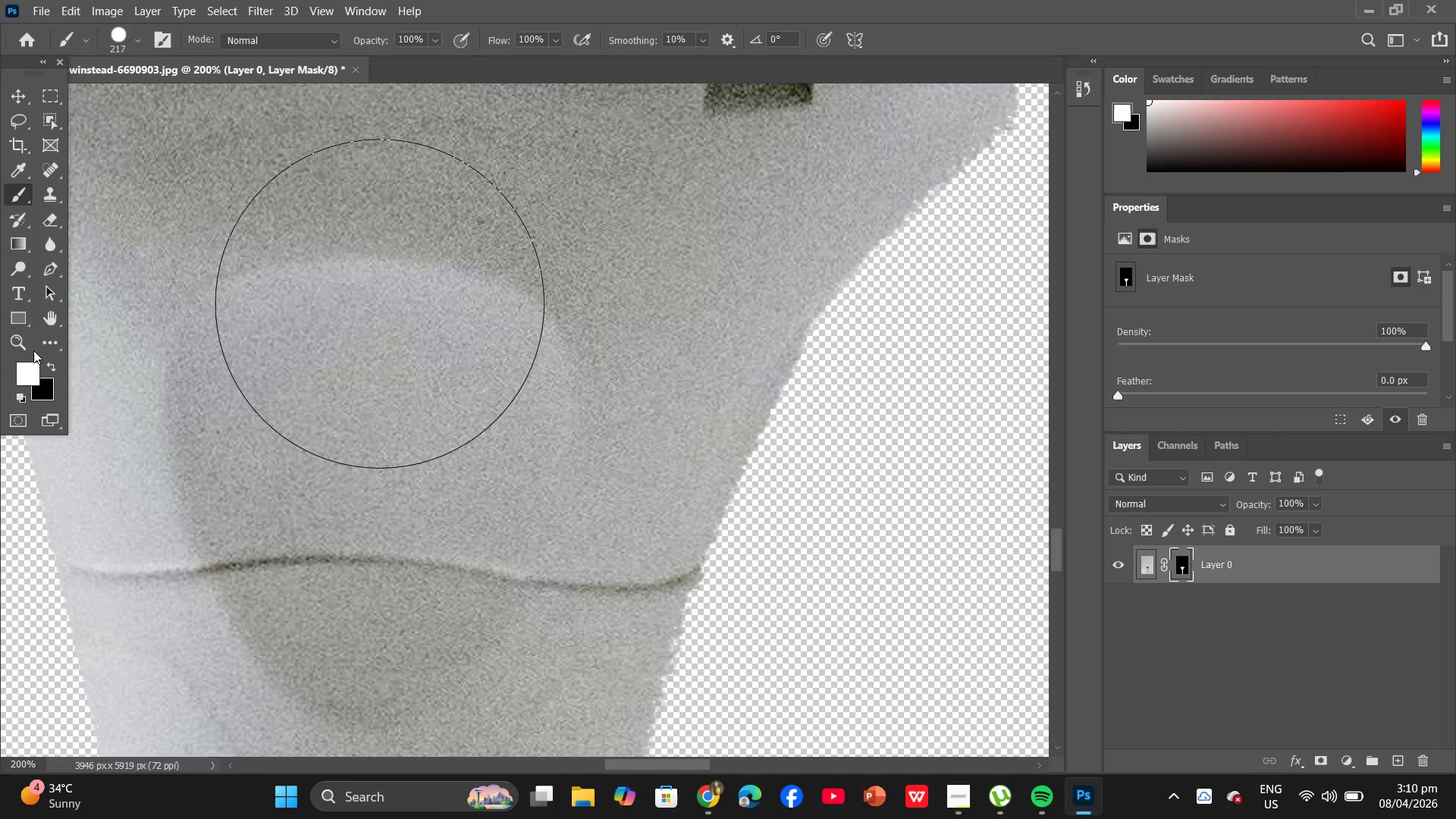 
hold_key(key=AltLeft, duration=7.95)
 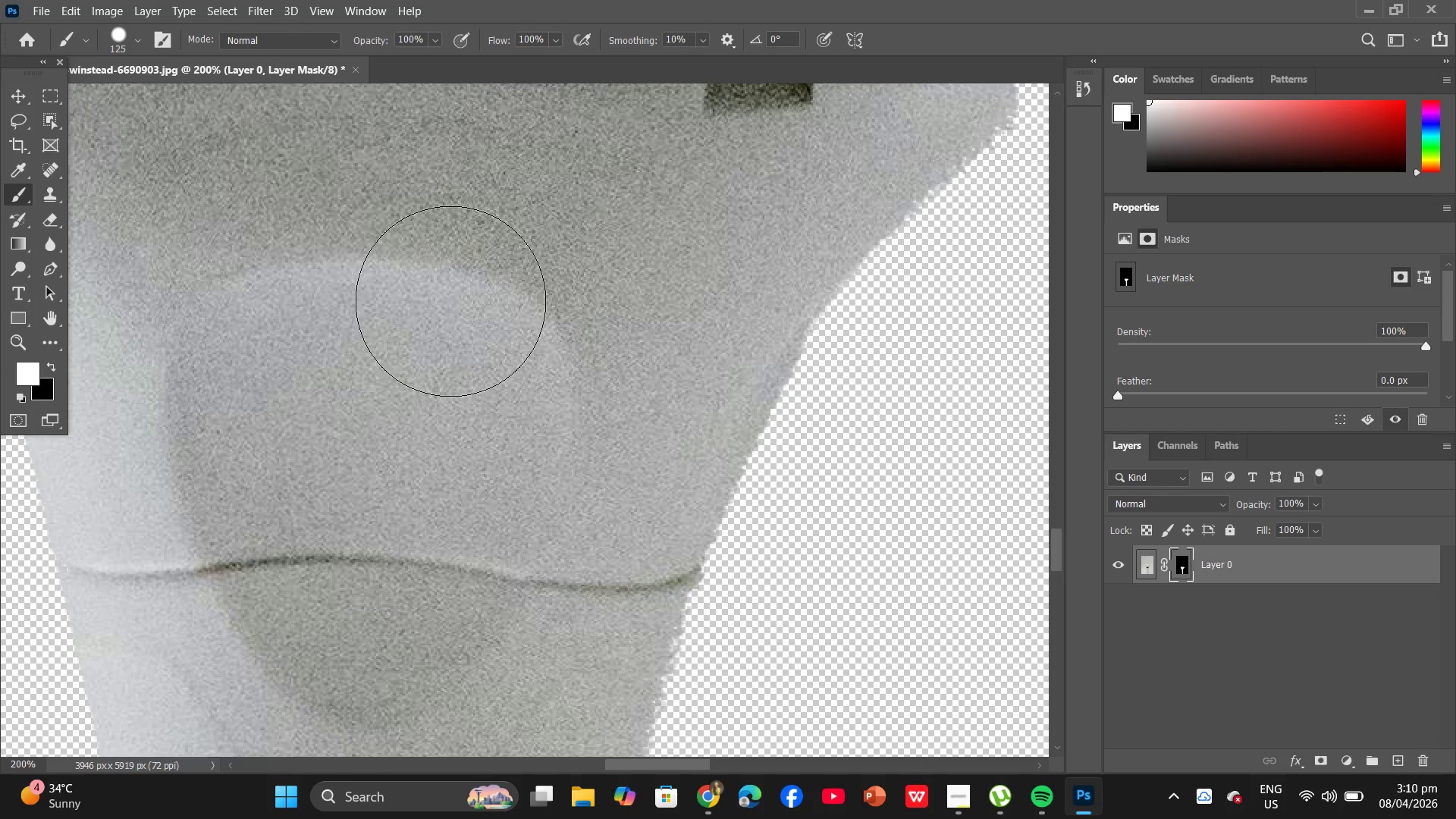 
hold_key(key=AltLeft, duration=3.11)
 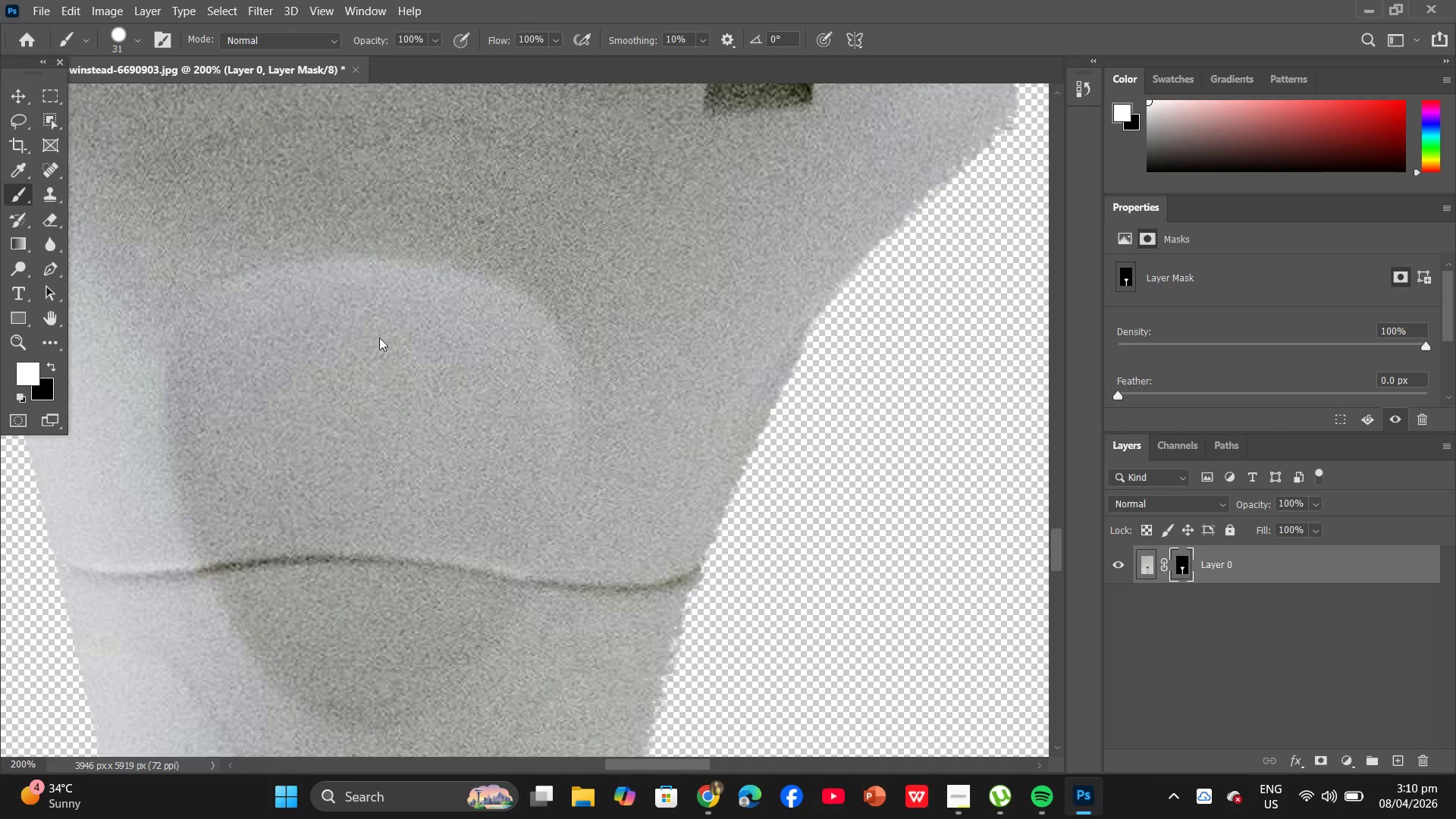 
hold_key(key=AltLeft, duration=1.7)
 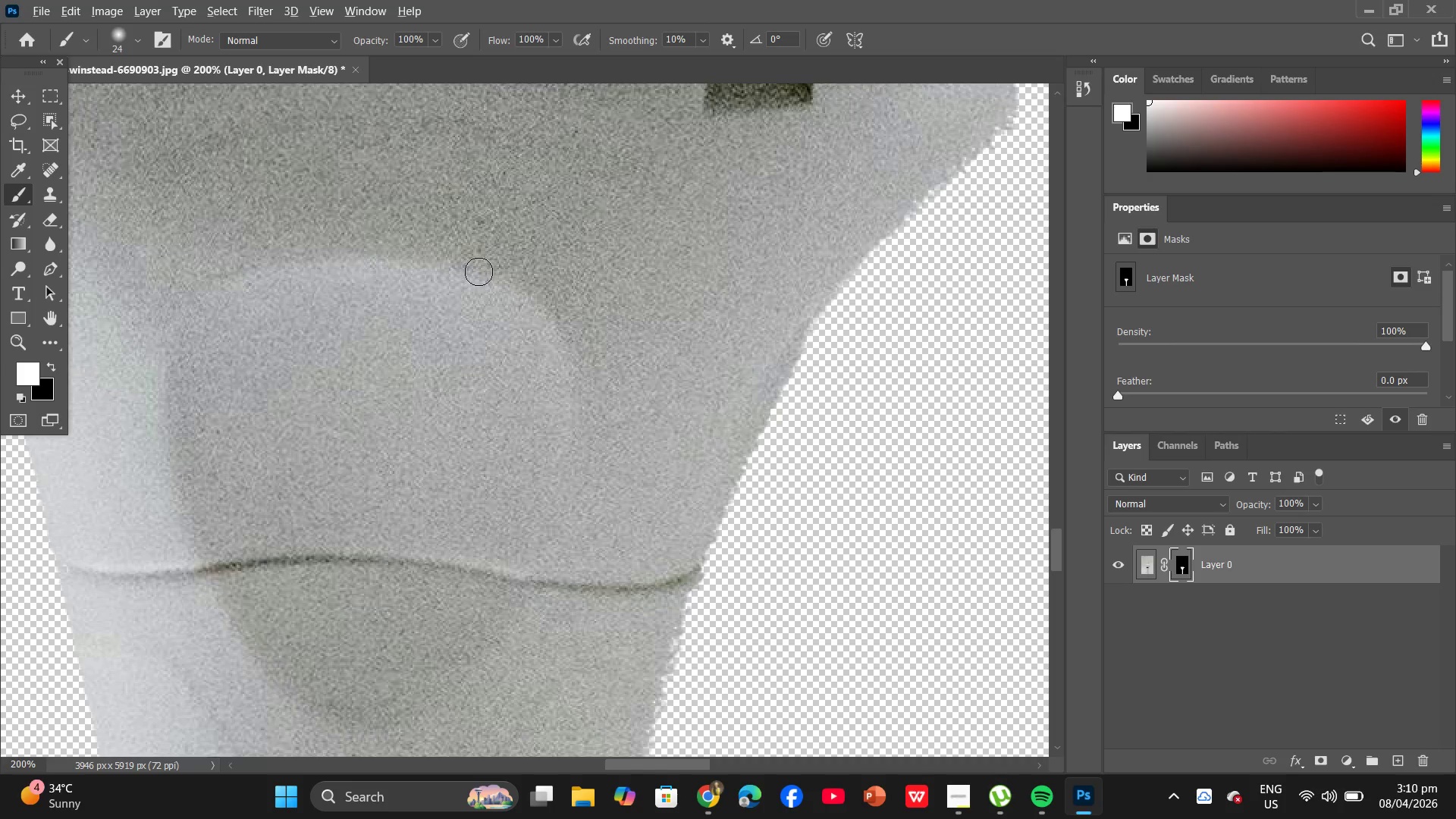 
hold_key(key=AltLeft, duration=0.45)
 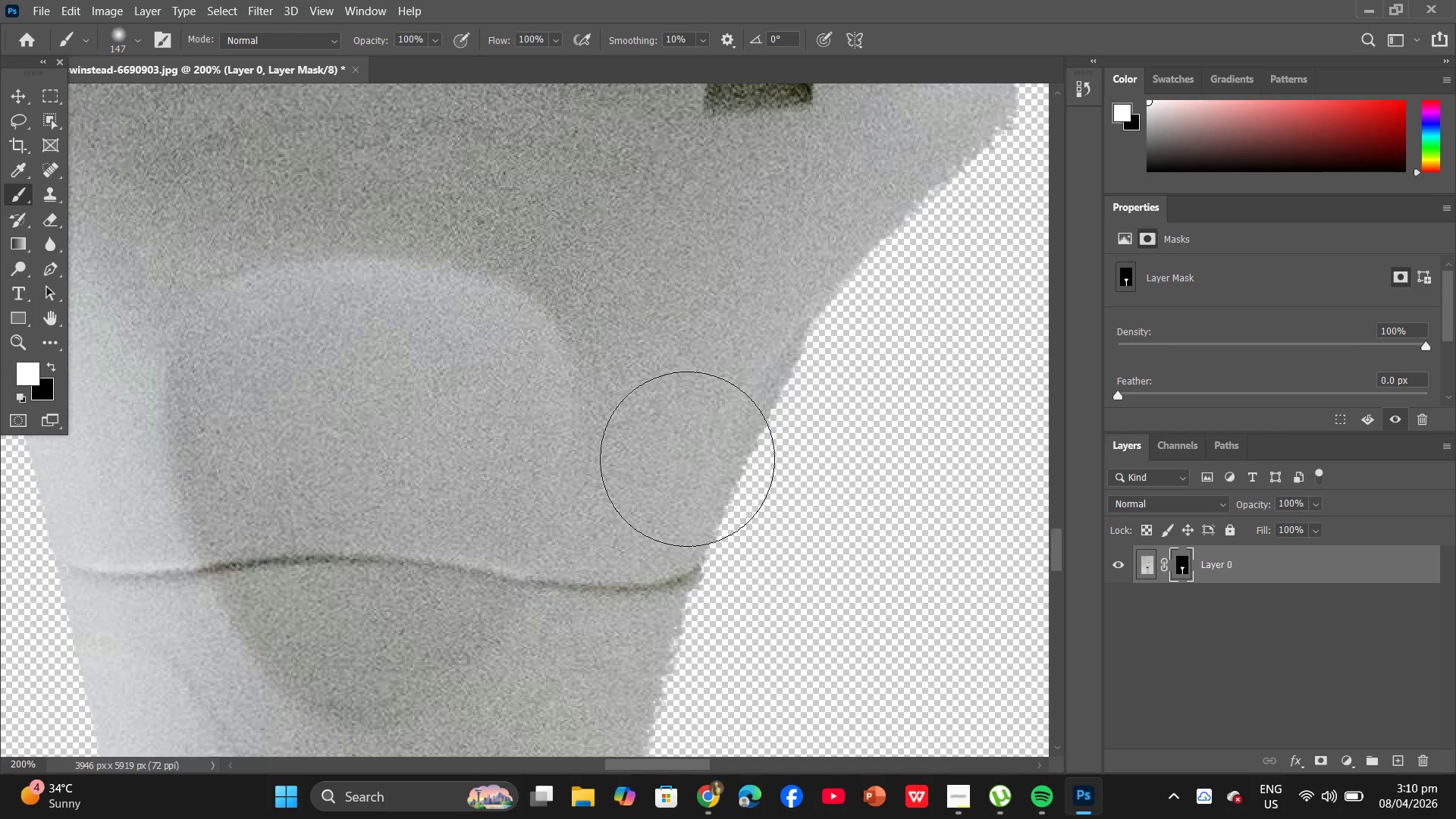 
left_click_drag(start_coordinate=[684, 322], to_coordinate=[825, 311])
 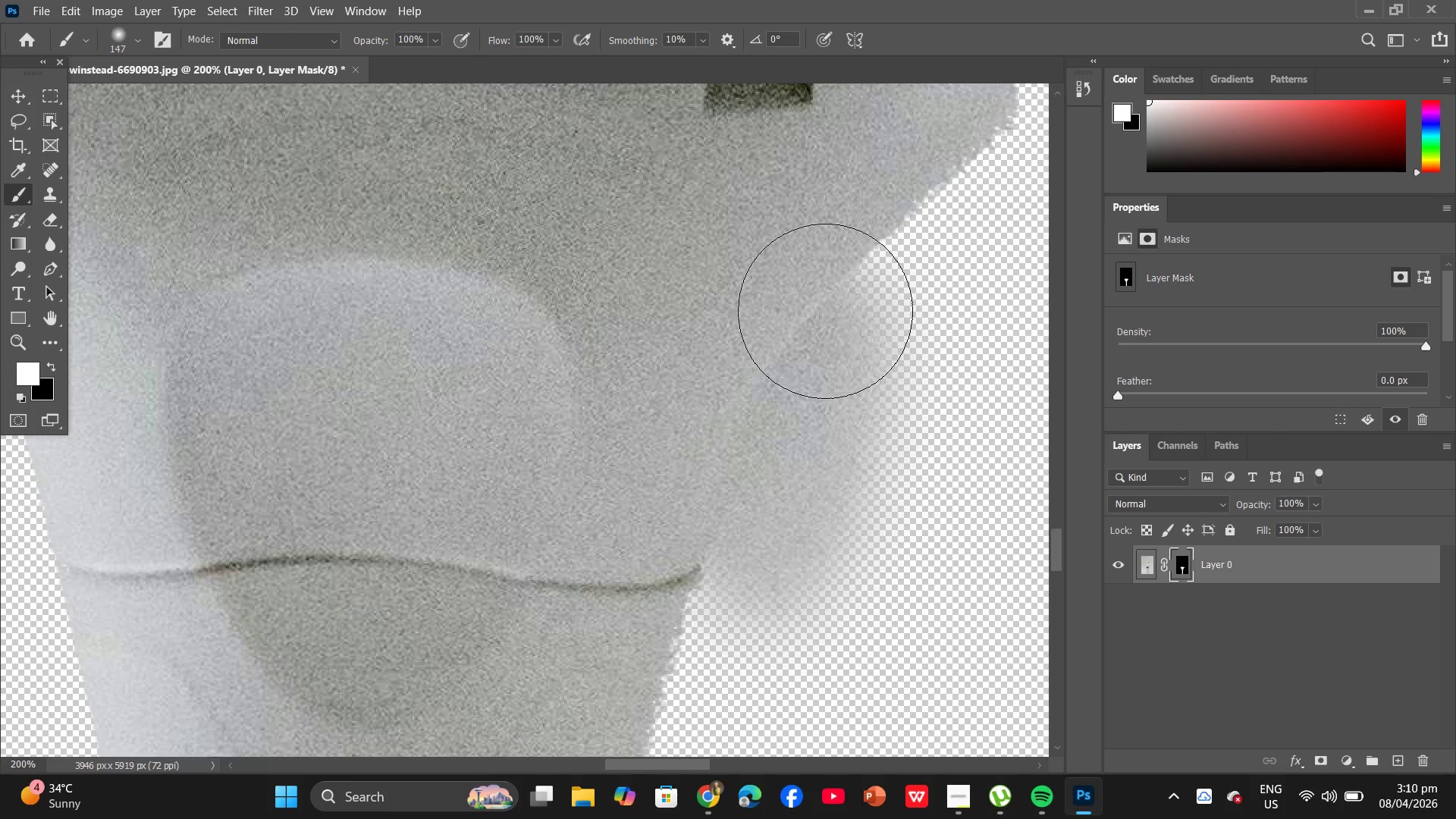 
key(Control+Z)
 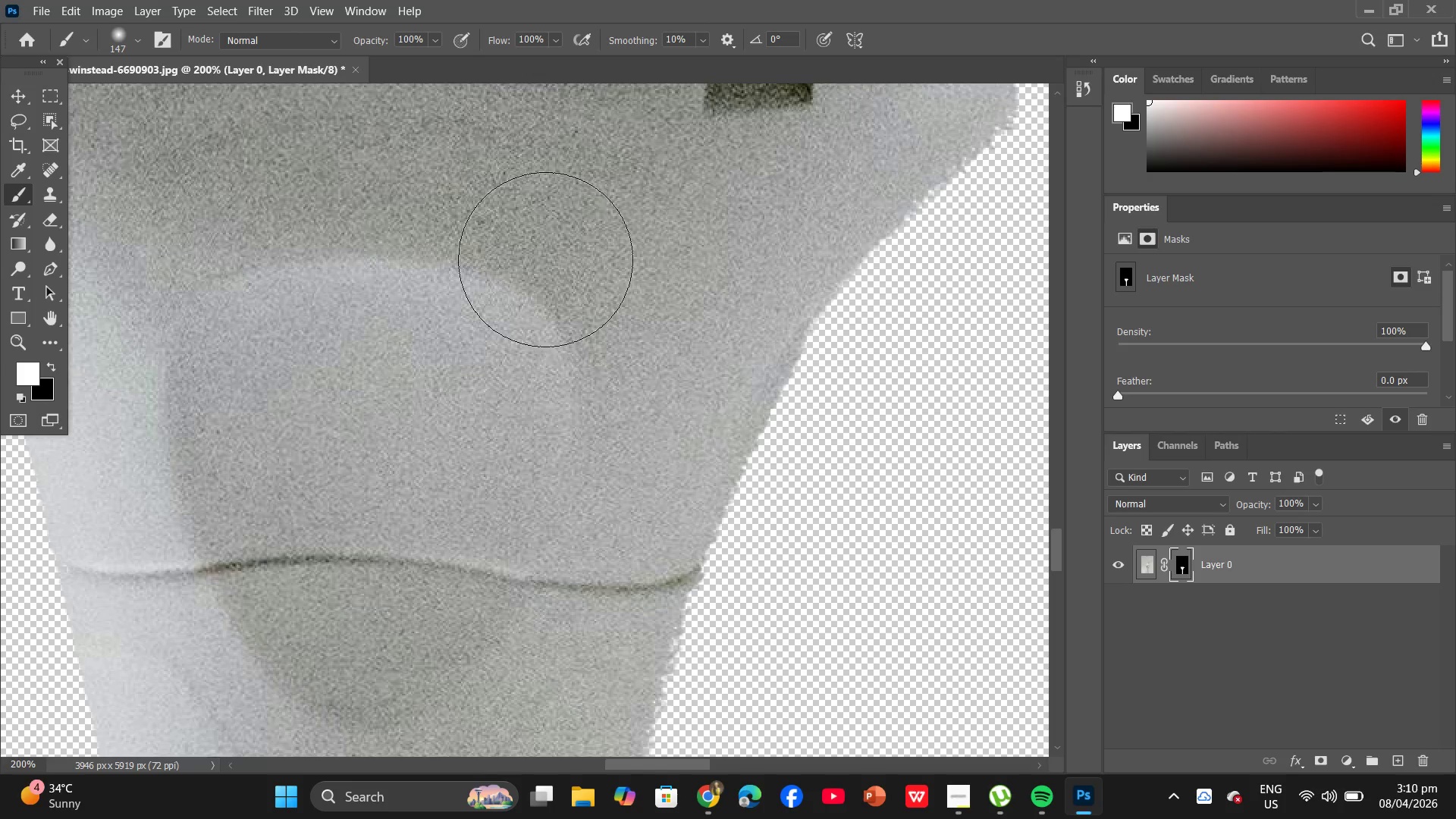 
hold_key(key=AltLeft, duration=1.58)
 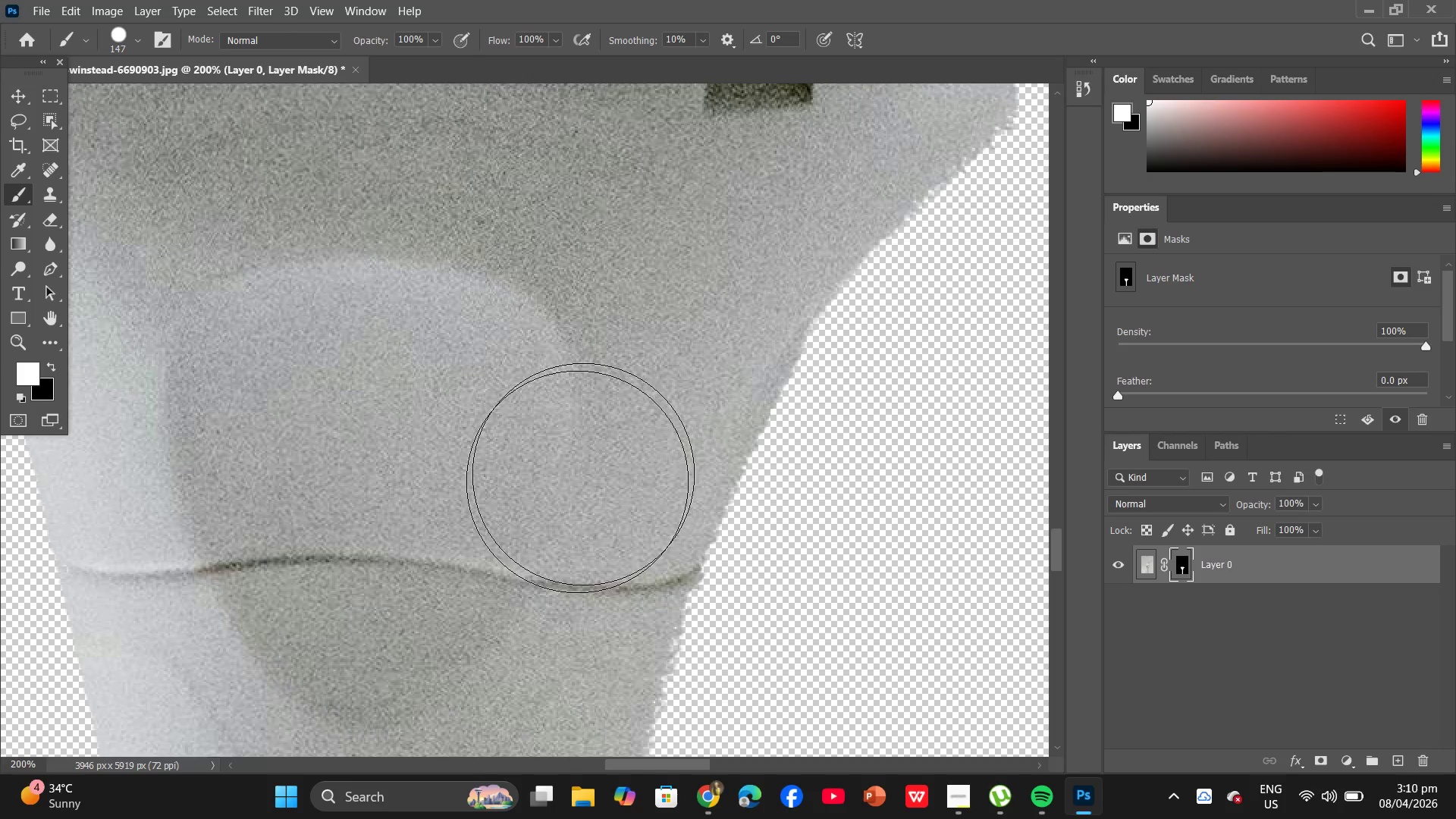 
key(Alt+AltLeft)
 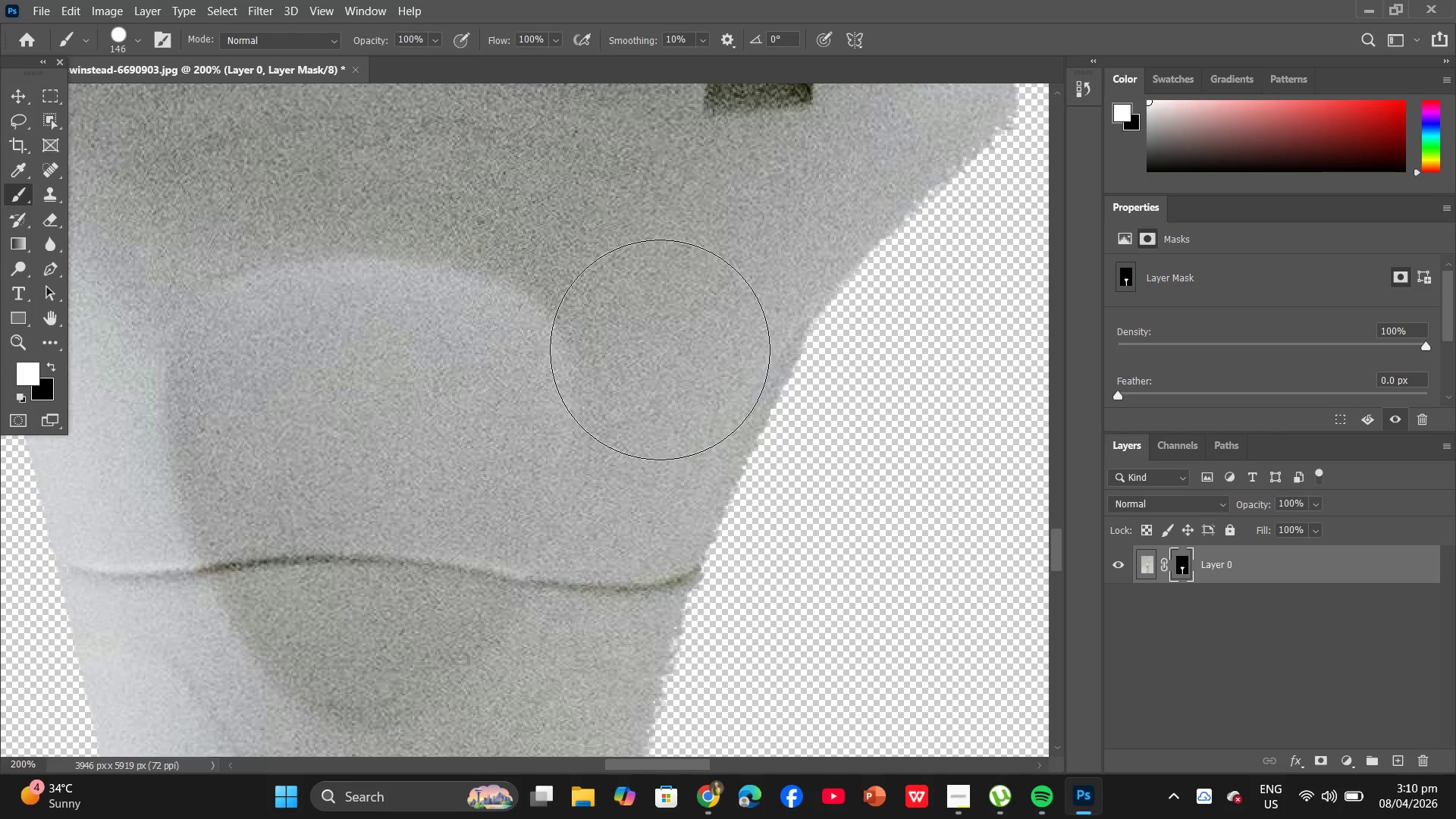 
left_click_drag(start_coordinate=[662, 351], to_coordinate=[664, 355])
 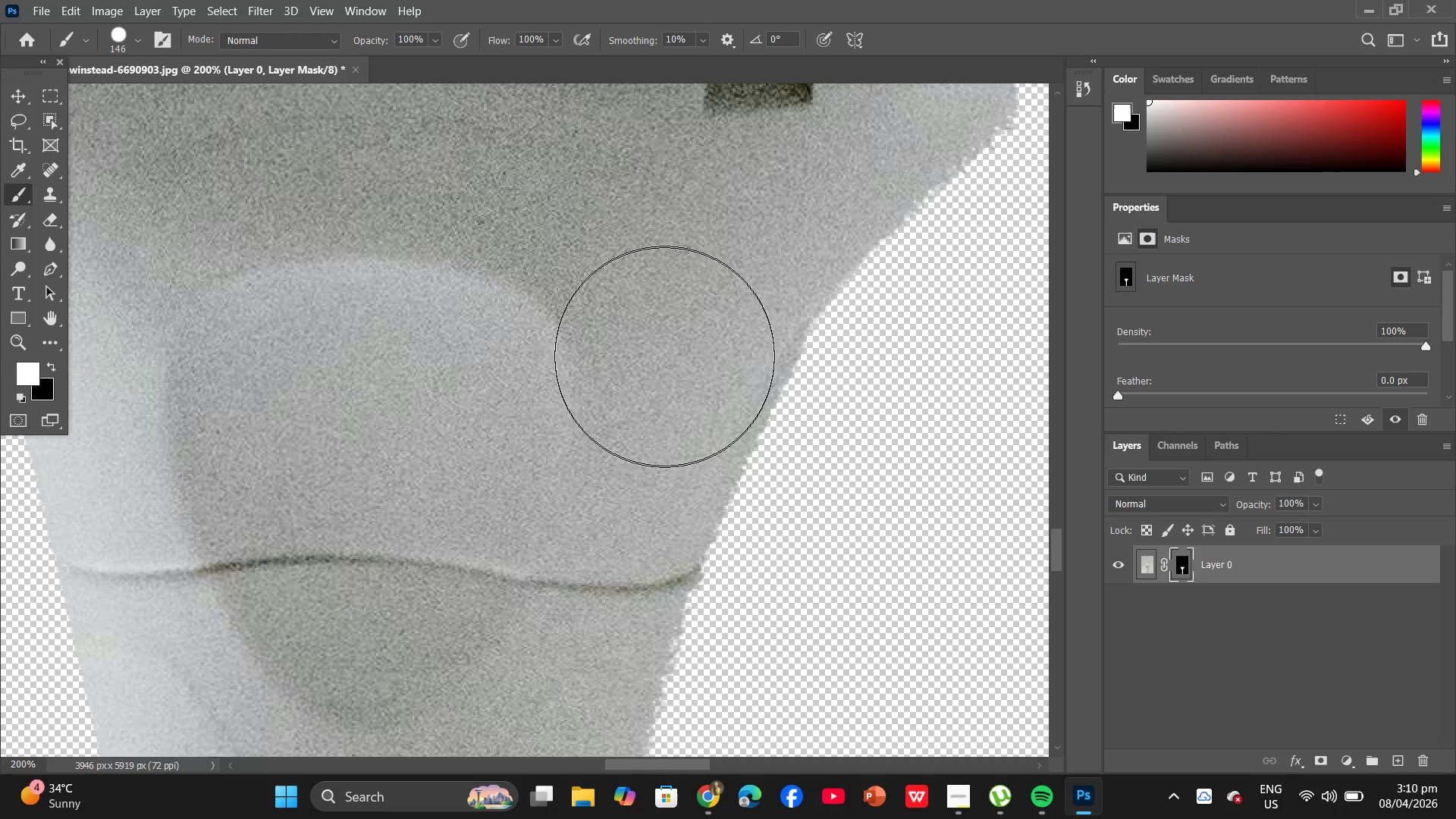 
left_click_drag(start_coordinate=[664, 359], to_coordinate=[664, 365])
 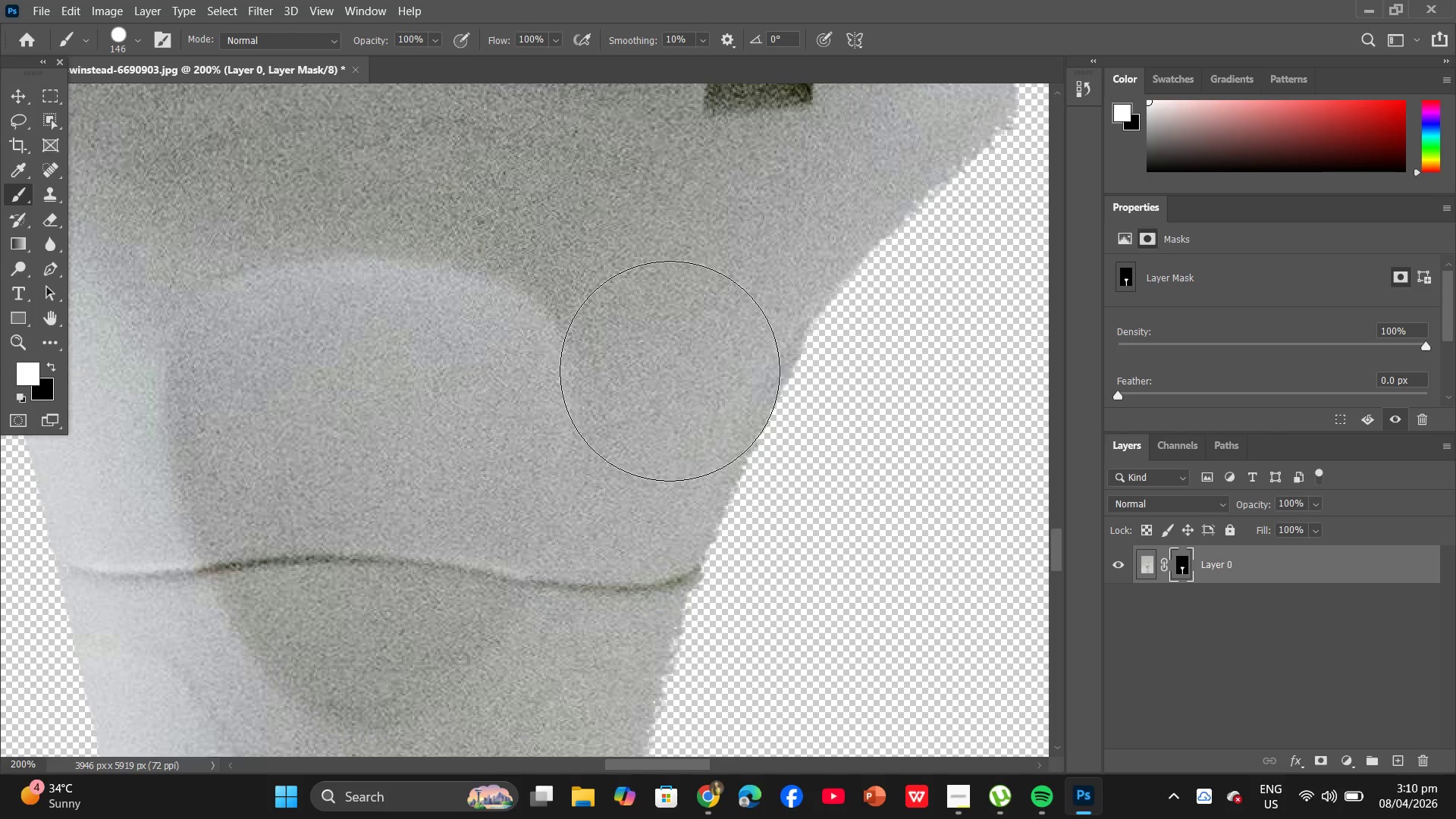 
triple_click([670, 371])
 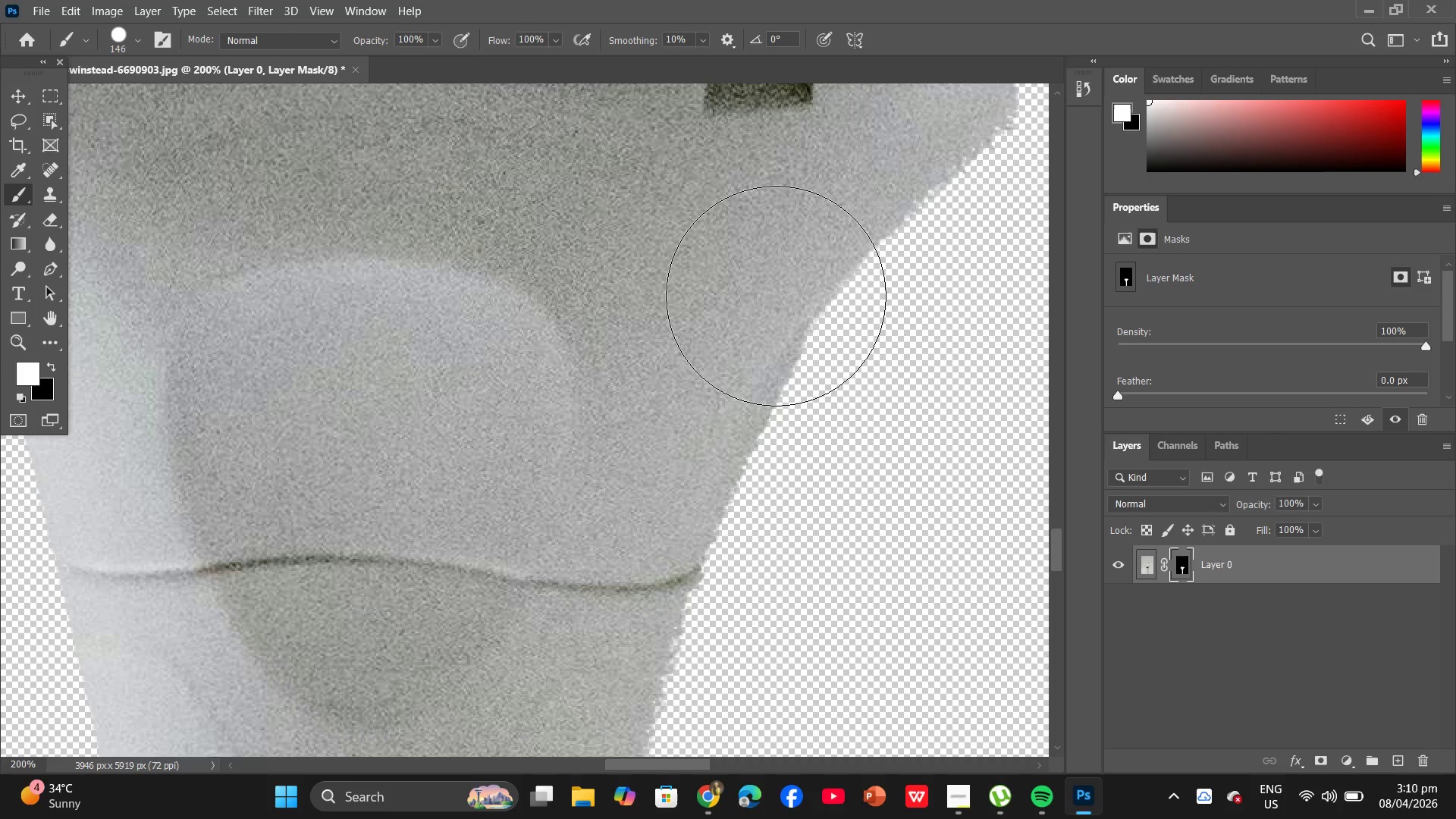 
hold_key(key=Space, duration=0.7)
 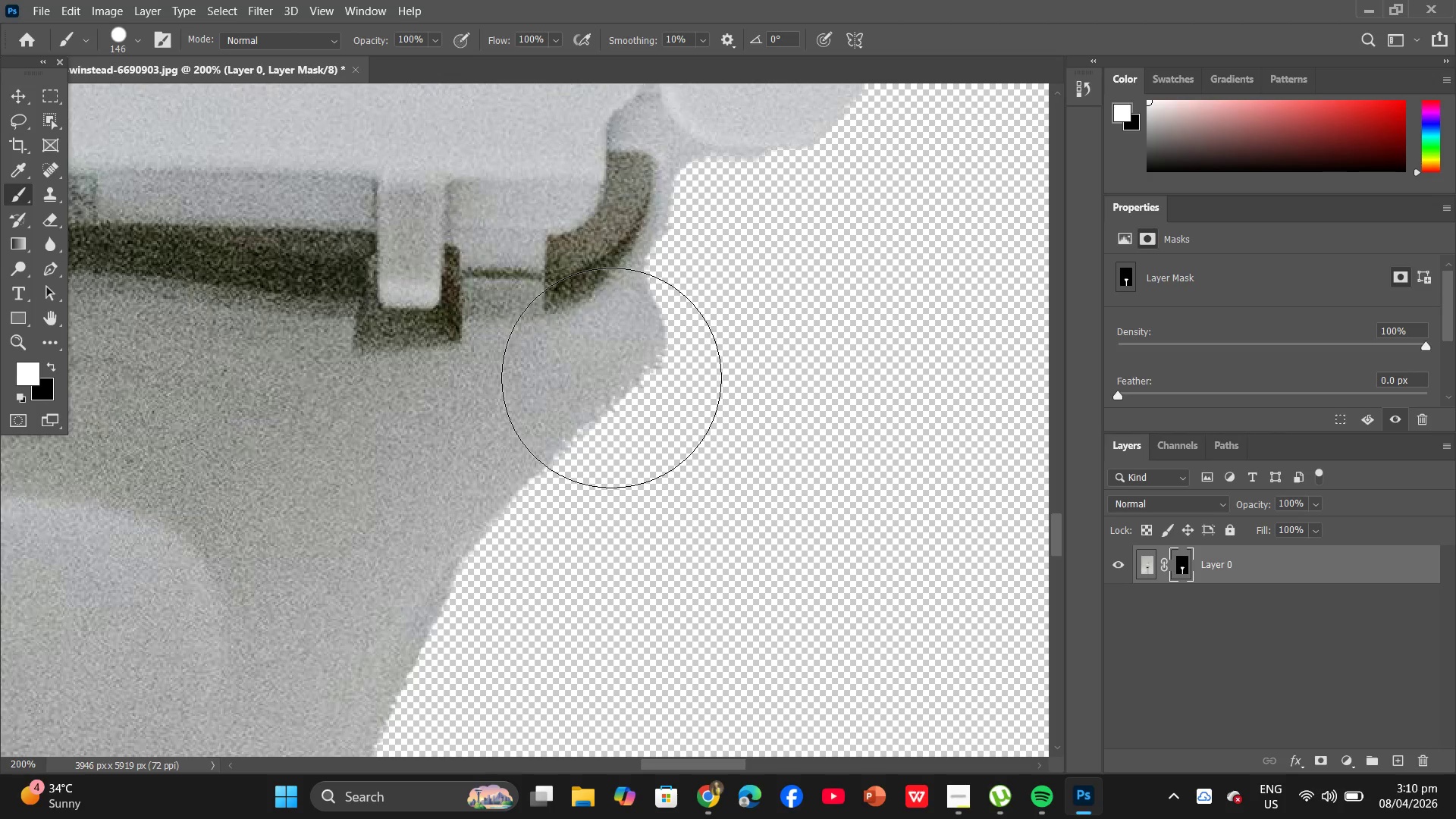 
left_click_drag(start_coordinate=[781, 293], to_coordinate=[430, 532])
 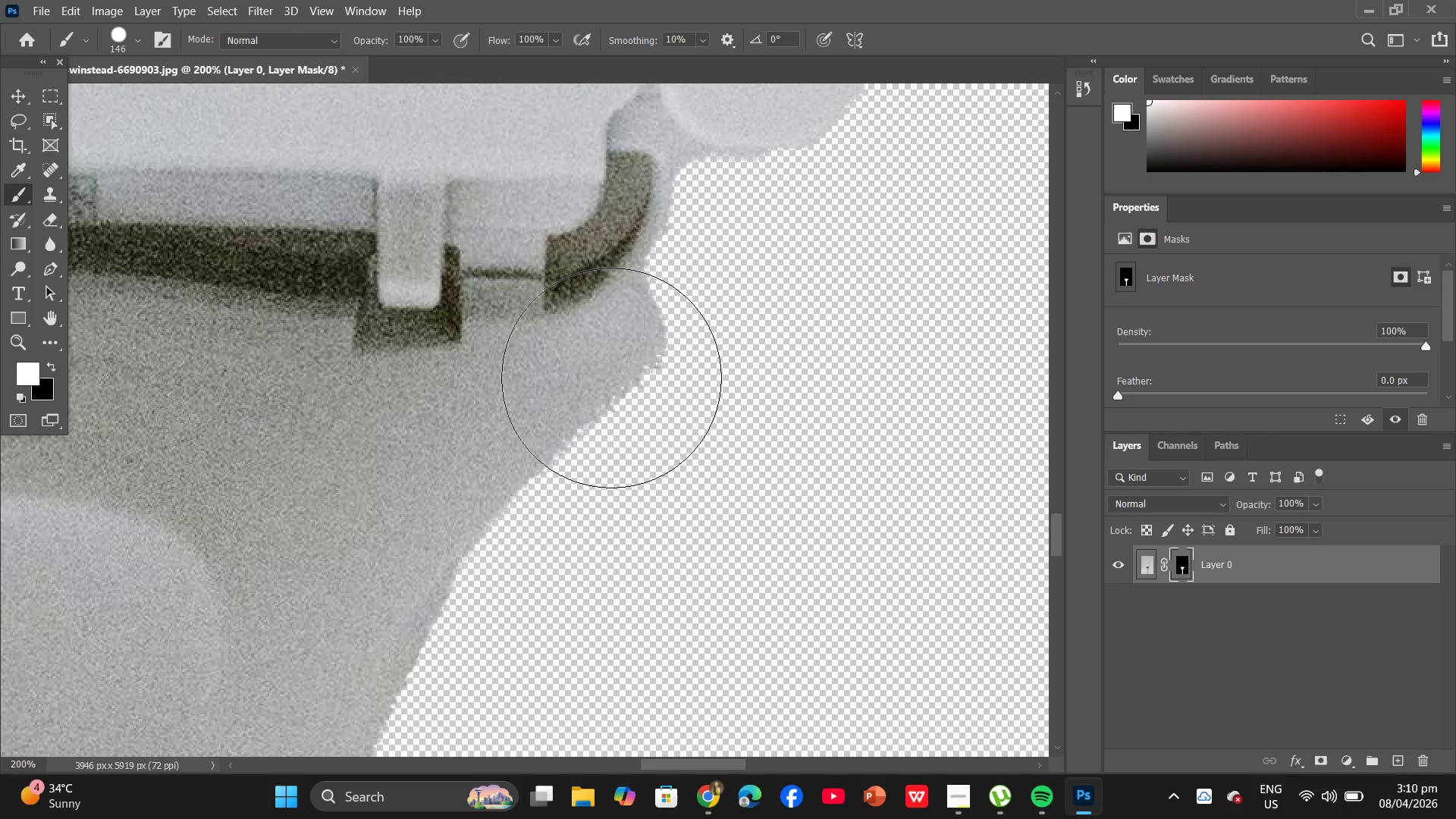 
hold_key(key=Space, duration=0.61)
 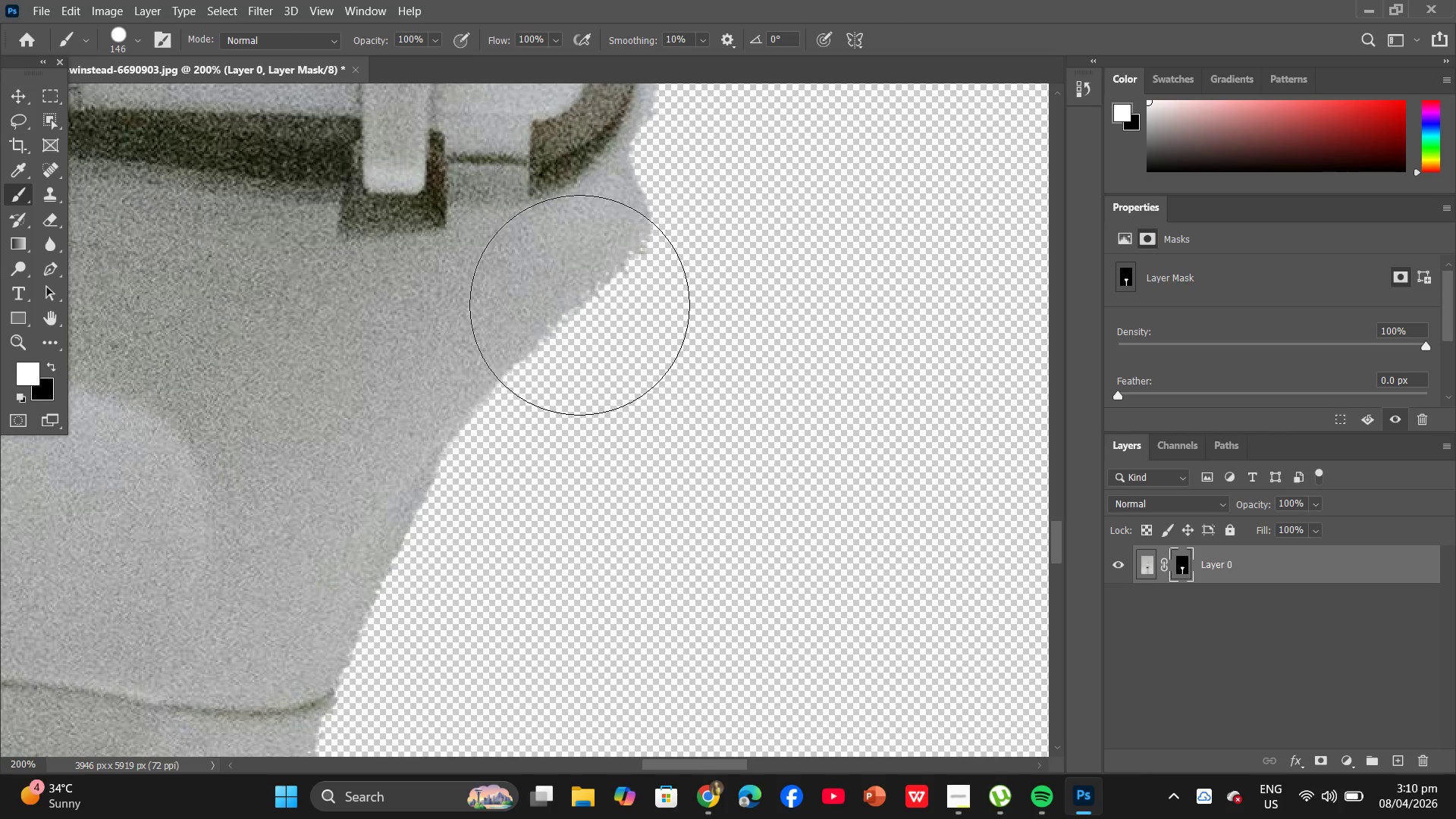 
left_click_drag(start_coordinate=[590, 420], to_coordinate=[575, 306])
 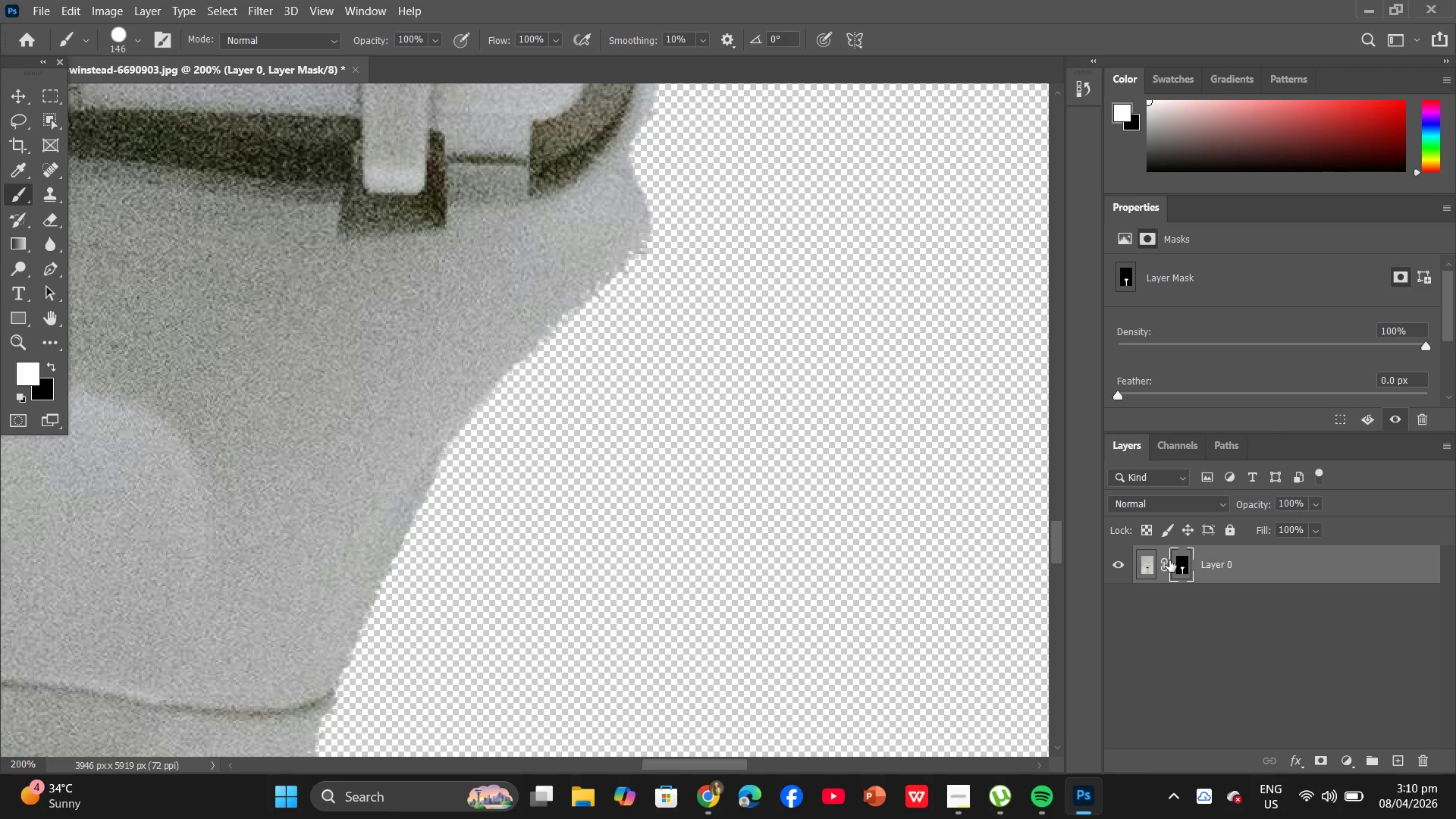 
left_click([1176, 564])
 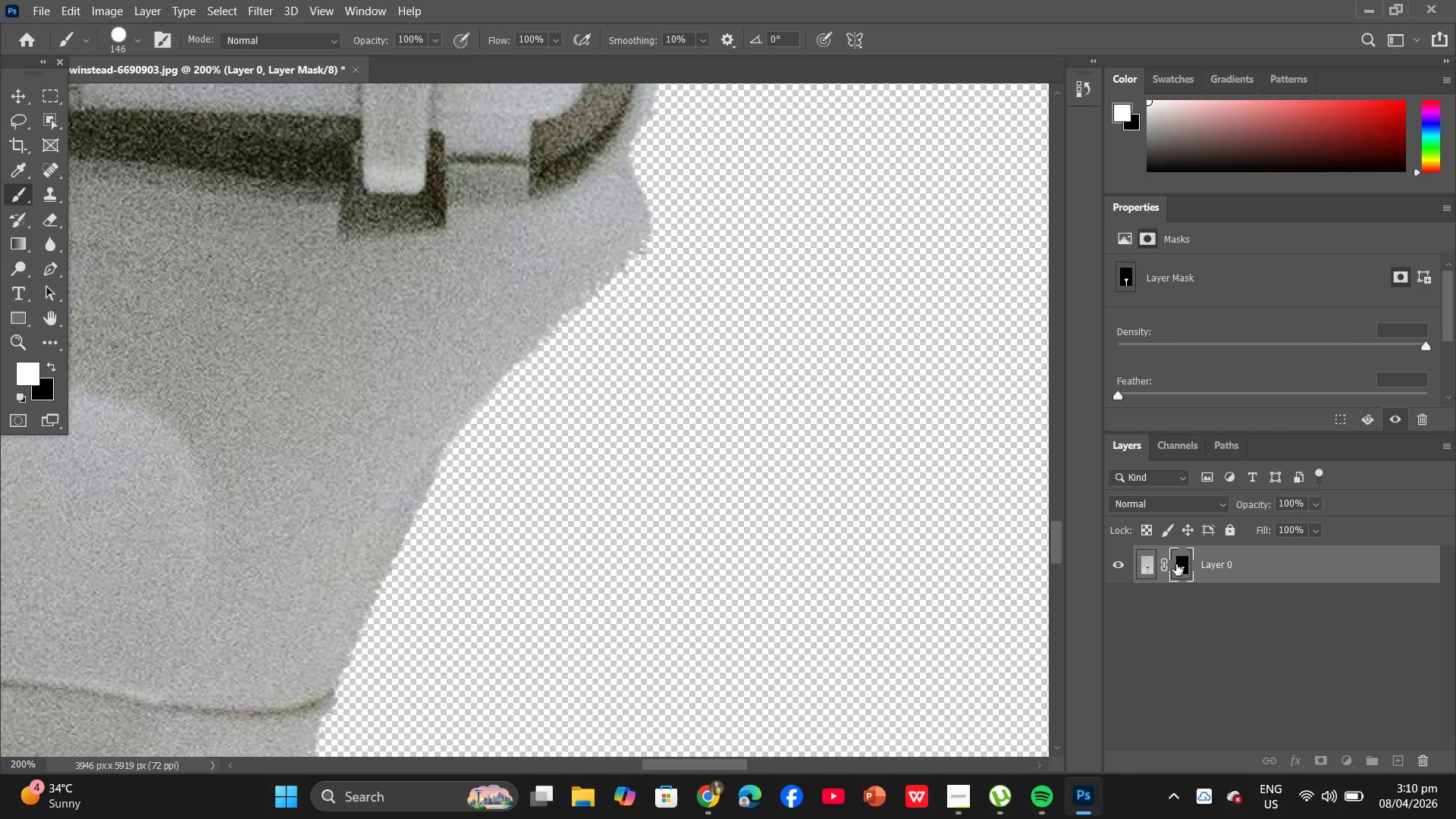 
key(P)
 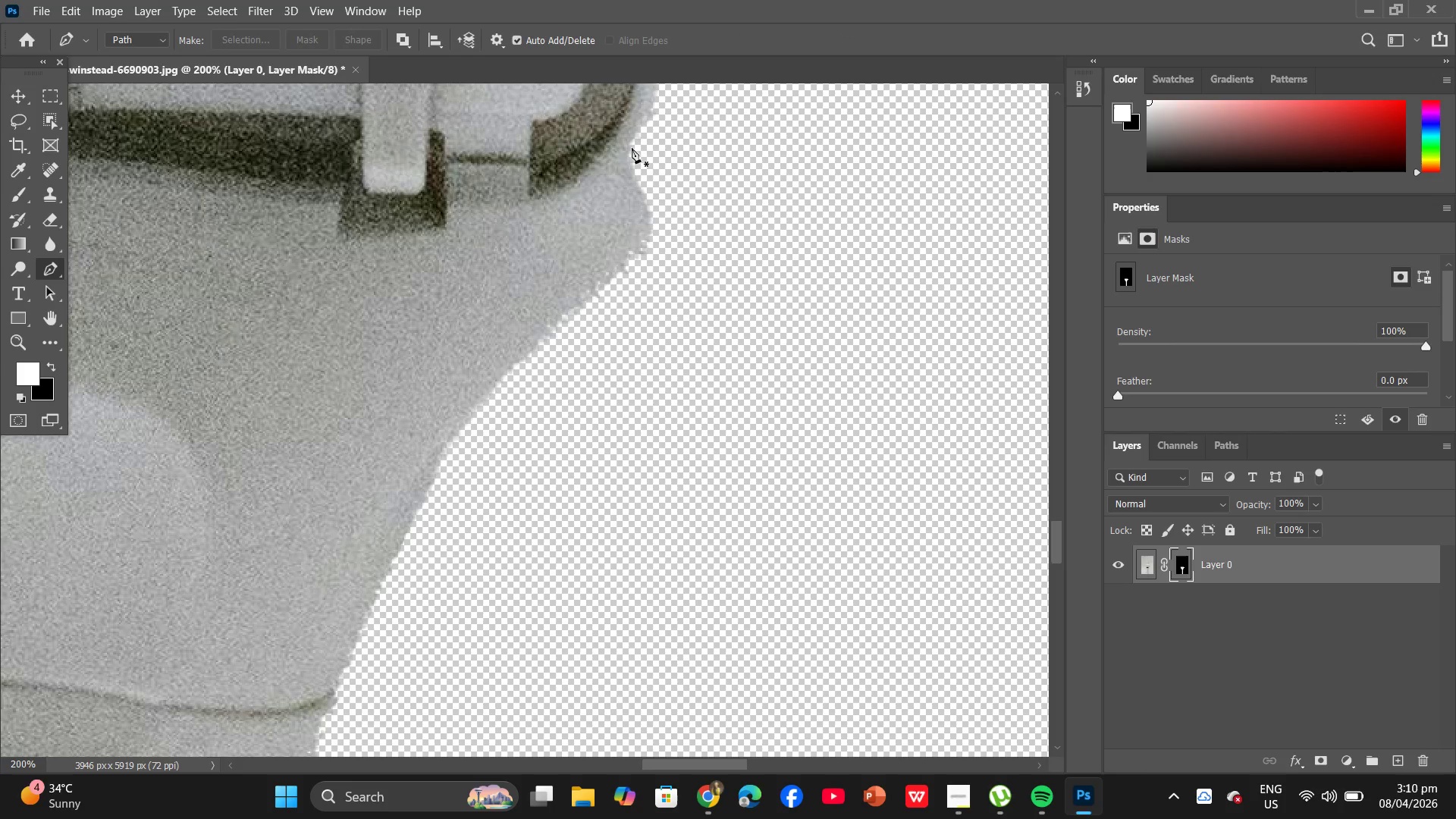 
left_click([627, 150])
 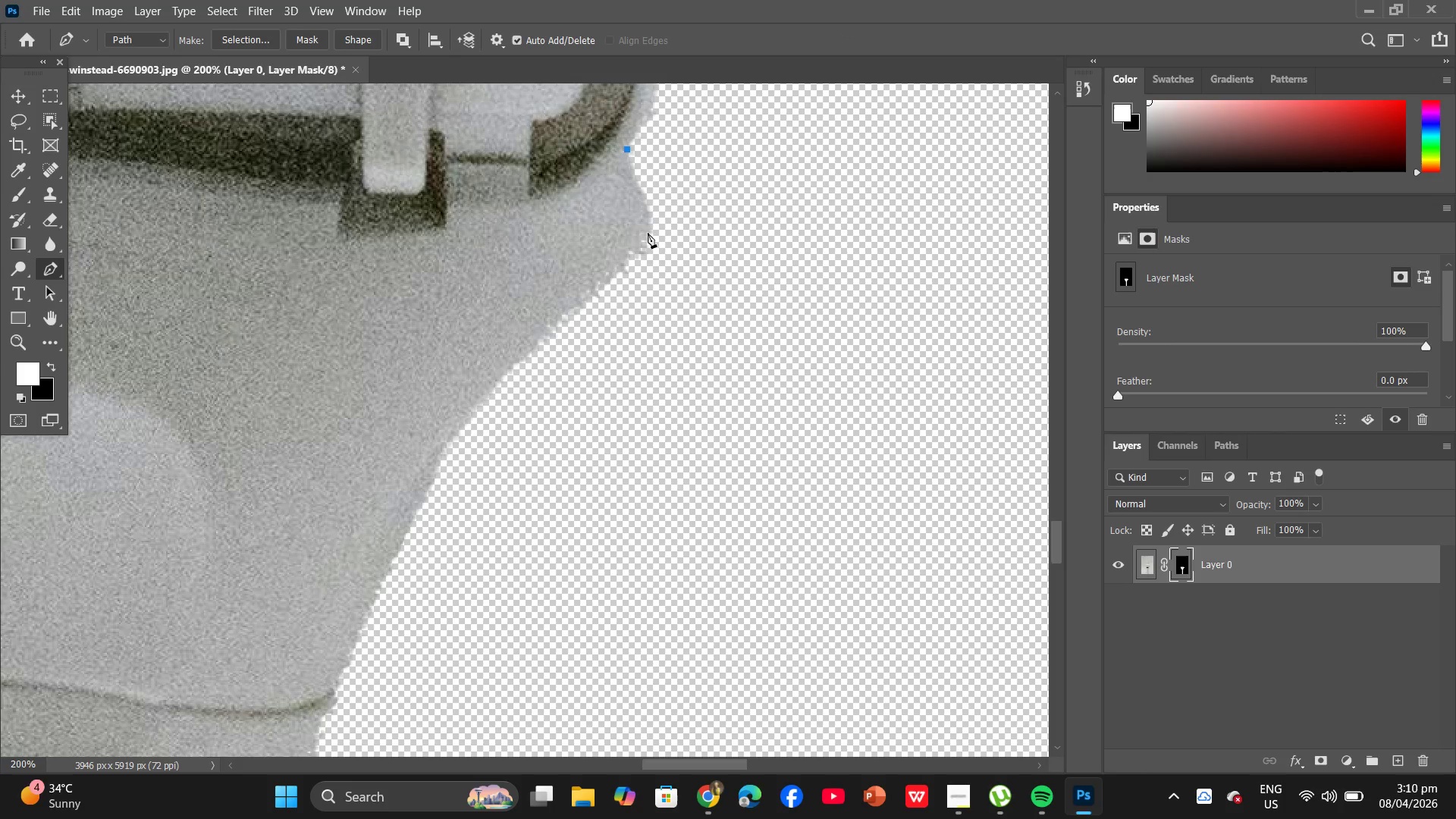 
left_click_drag(start_coordinate=[641, 241], to_coordinate=[629, 260])
 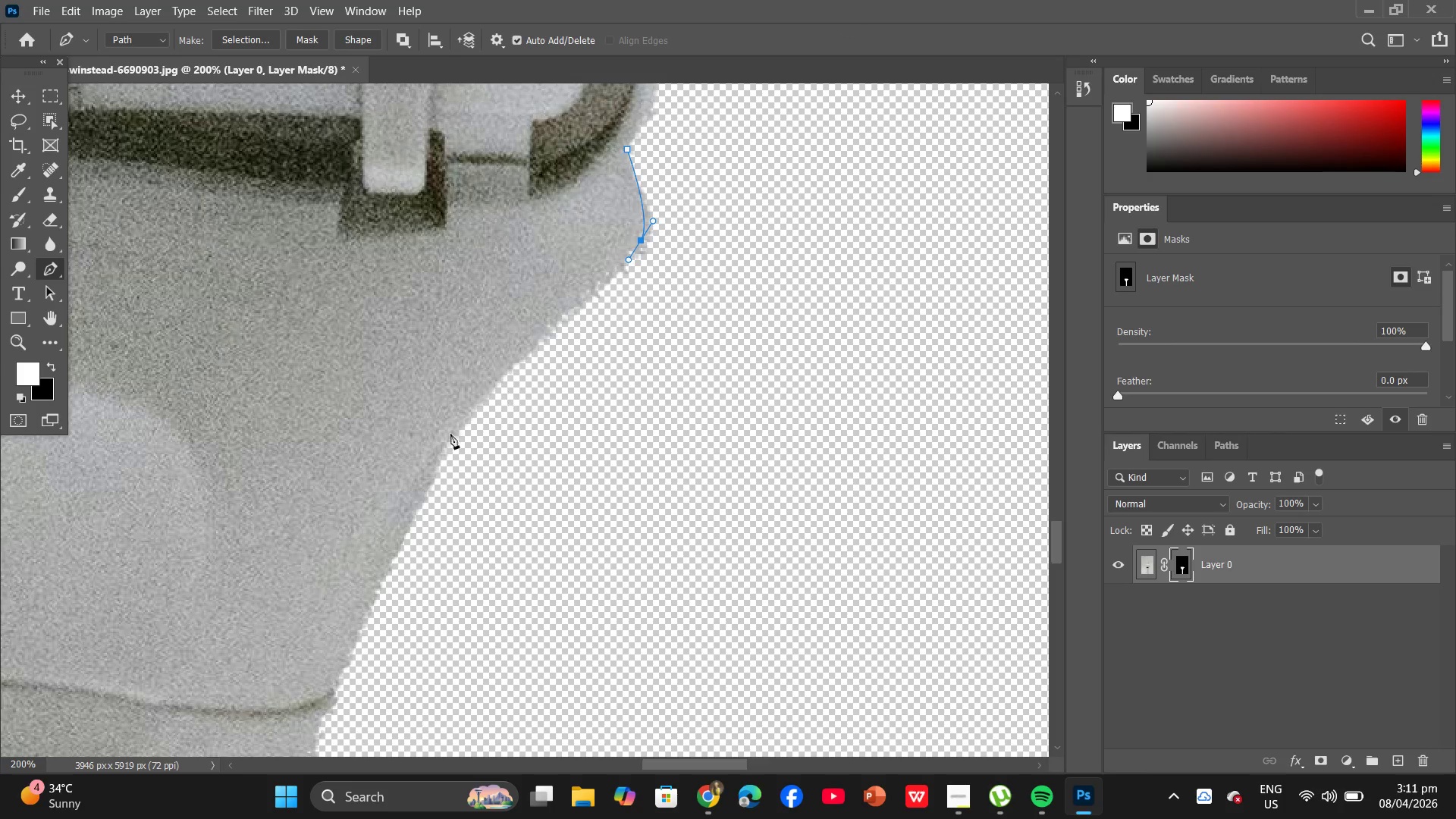 
left_click_drag(start_coordinate=[445, 441], to_coordinate=[416, 491])
 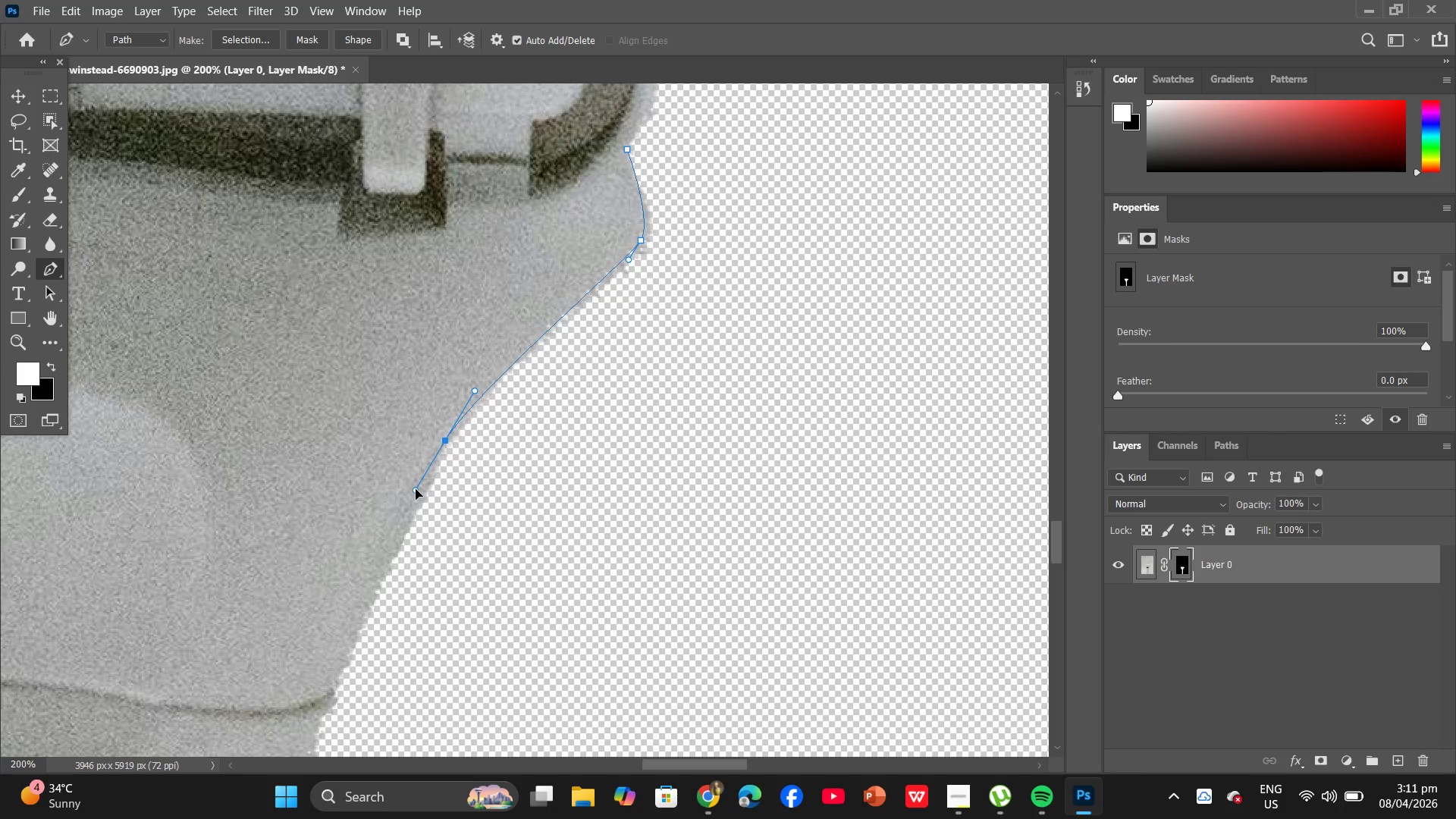 
left_click_drag(start_coordinate=[335, 661], to_coordinate=[319, 700])
 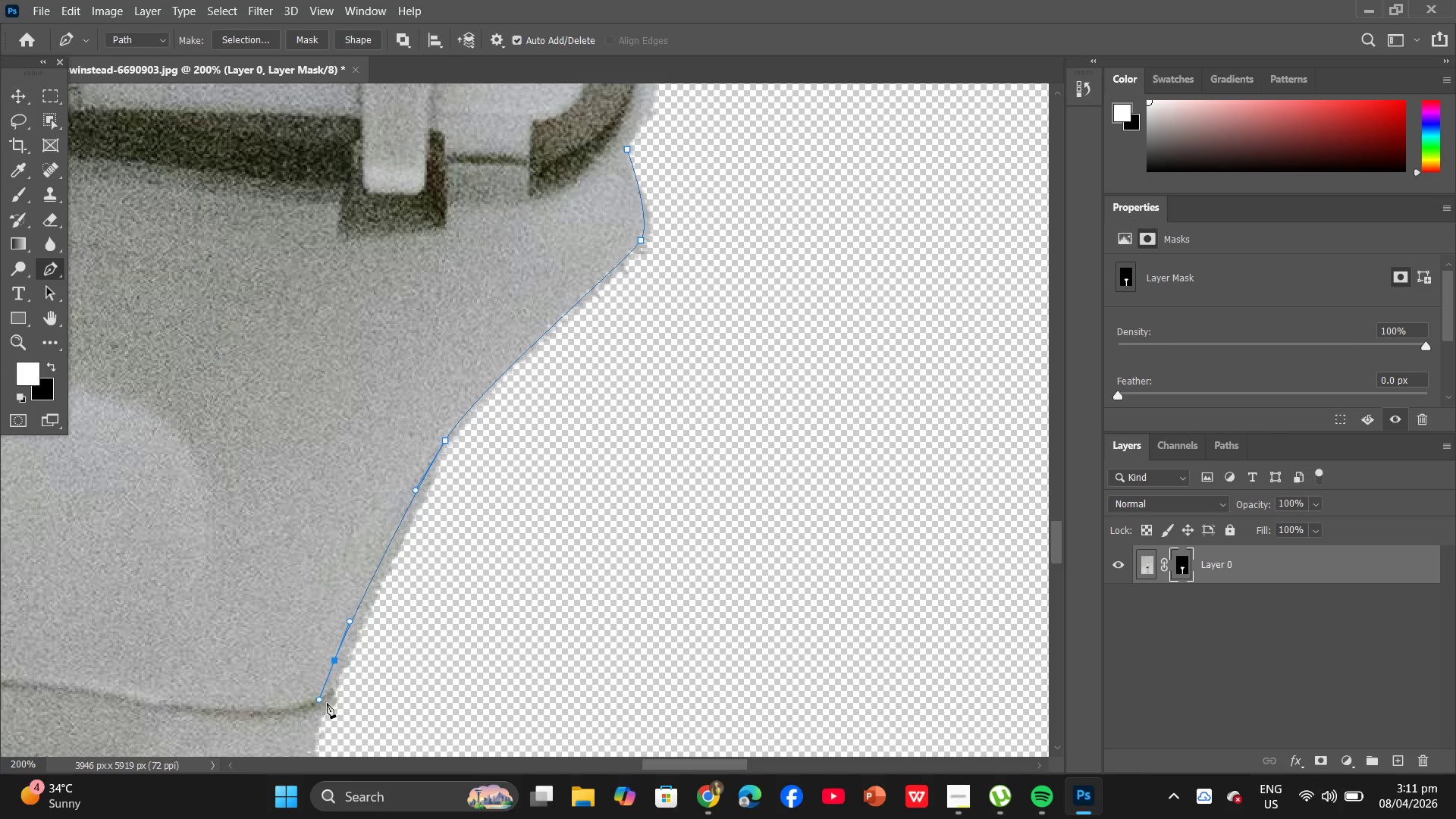 
hold_key(key=Space, duration=1.53)
 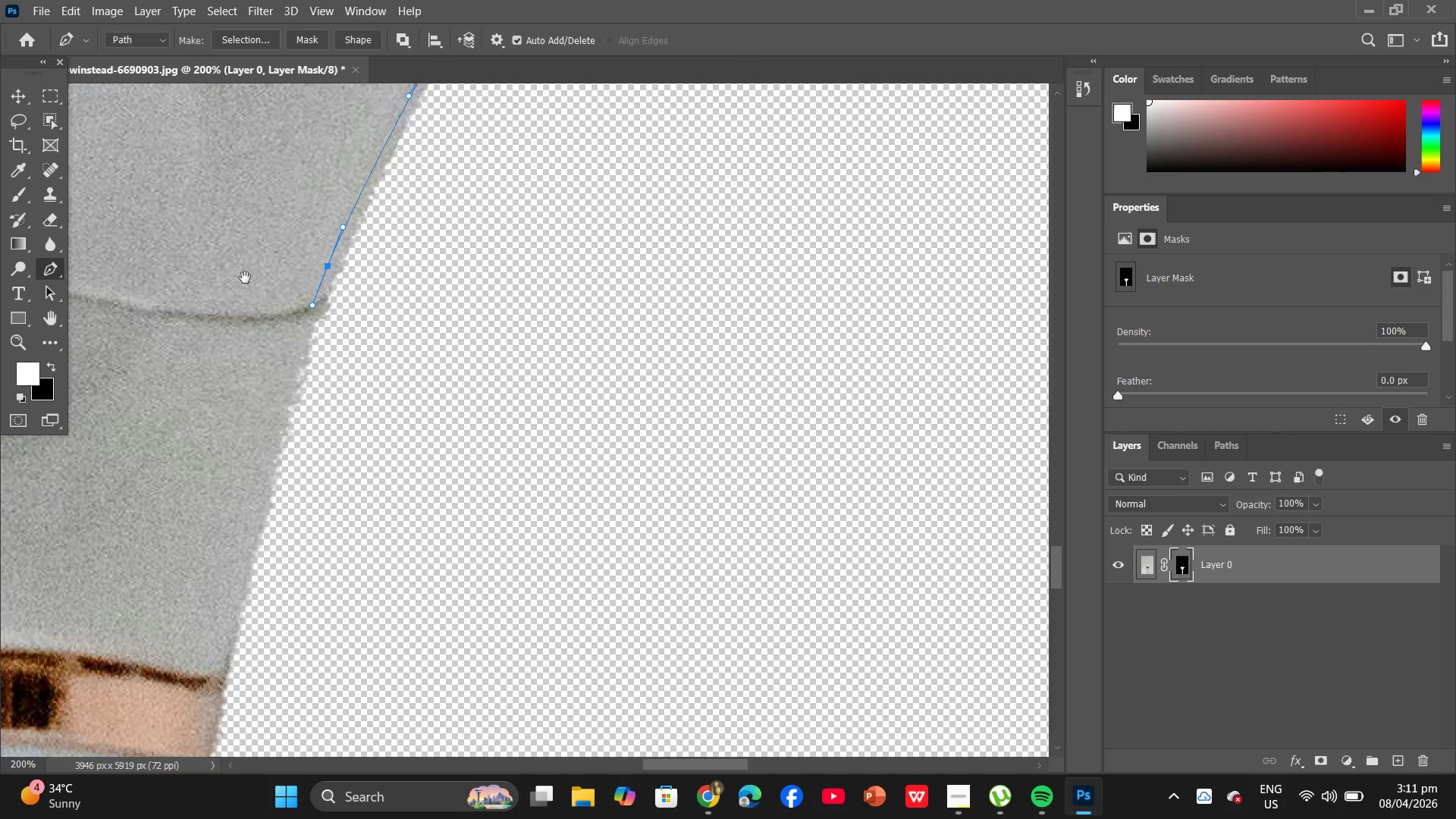 
left_click_drag(start_coordinate=[254, 594], to_coordinate=[245, 218])
 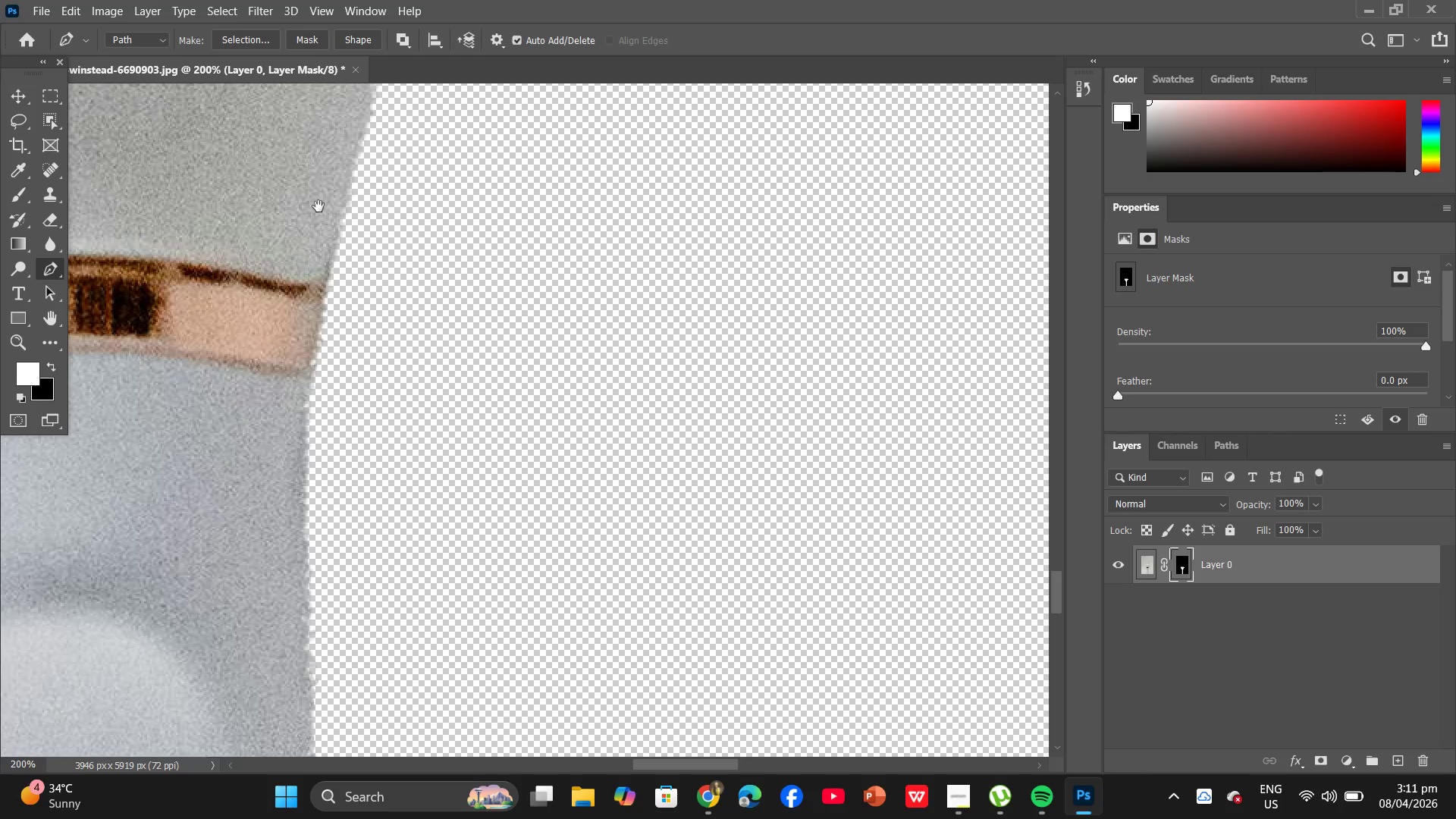 
hold_key(key=Space, duration=1.24)
 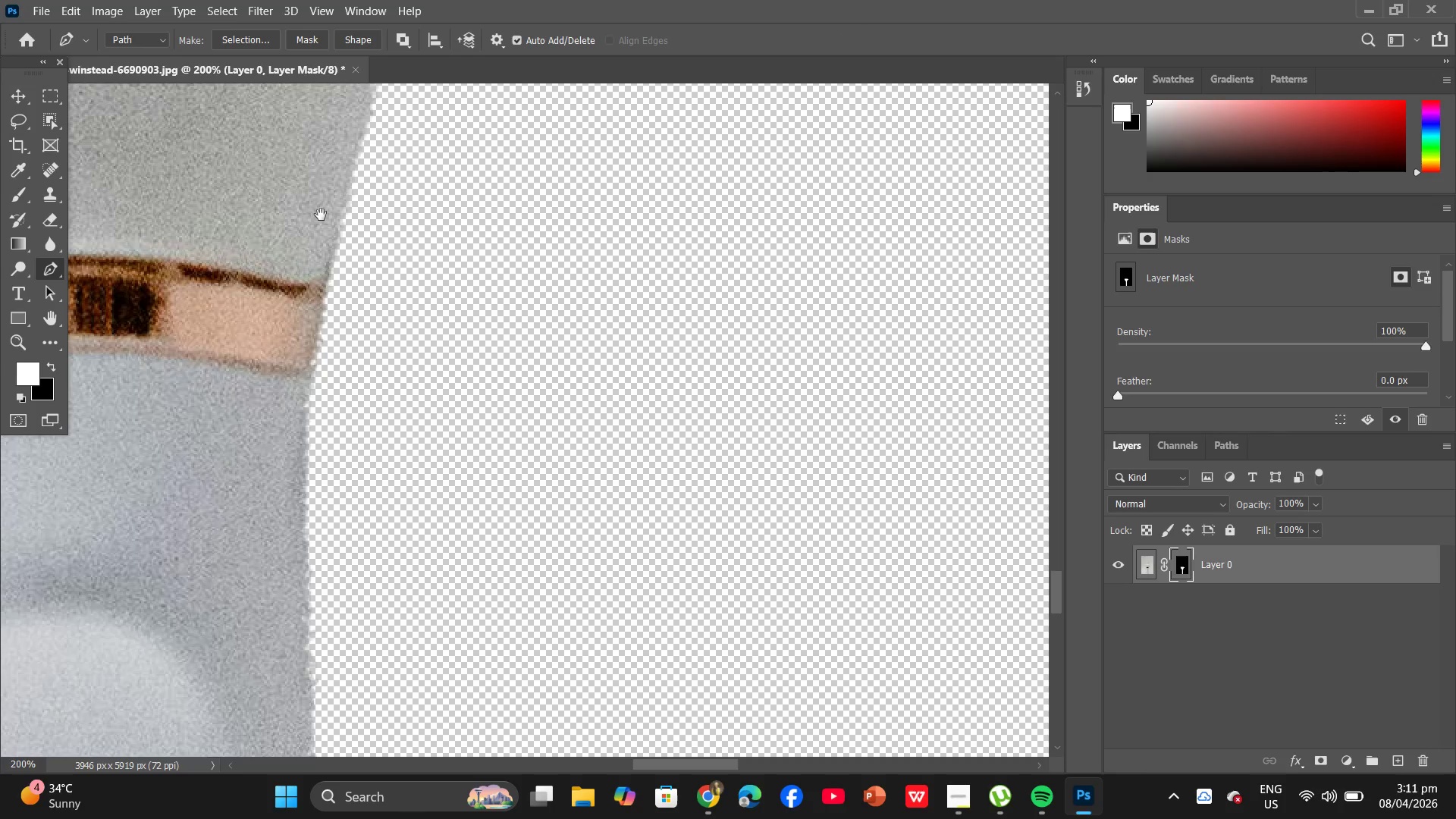 
left_click_drag(start_coordinate=[225, 532], to_coordinate=[318, 206])
 